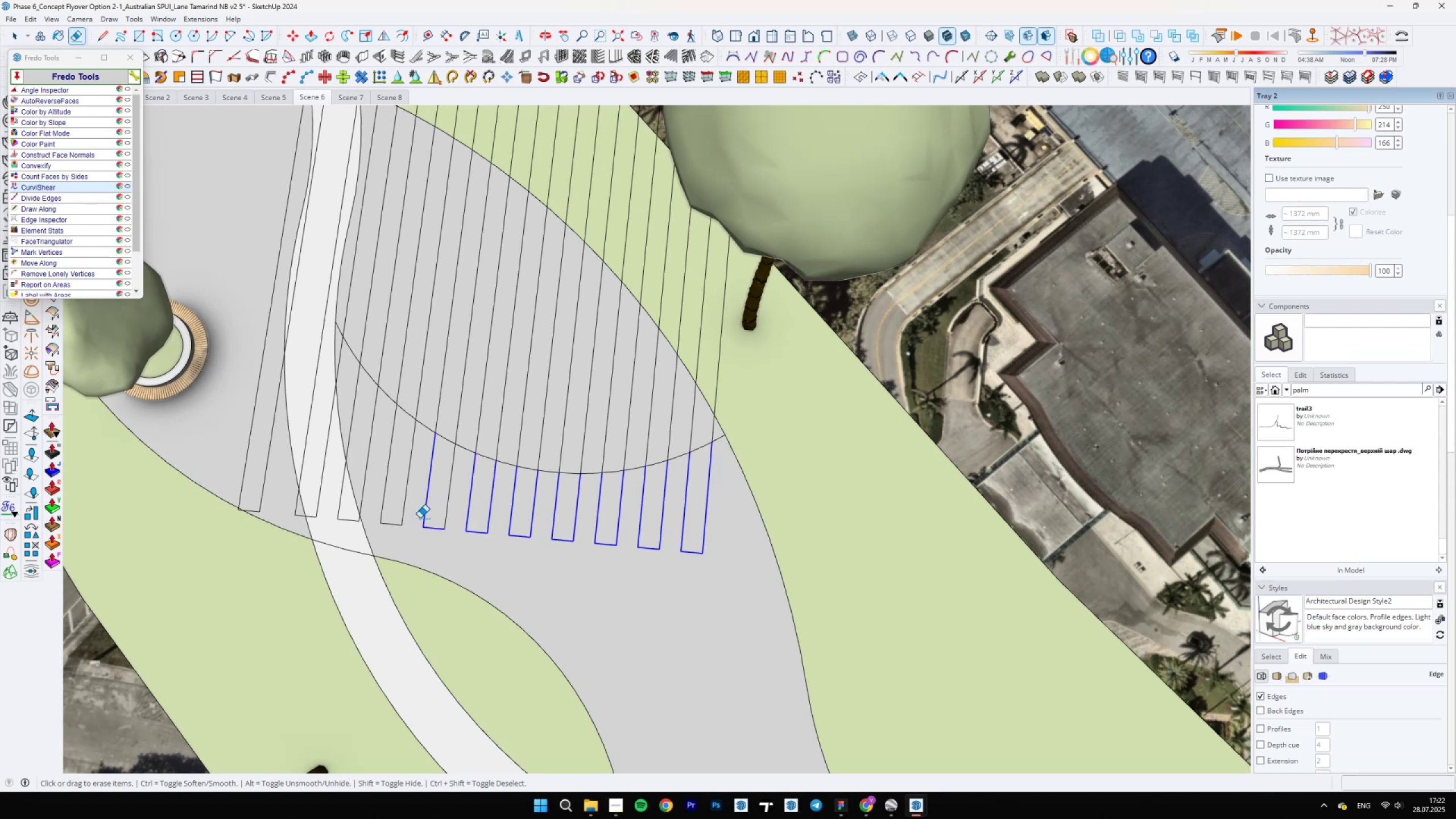 
wait(7.53)
 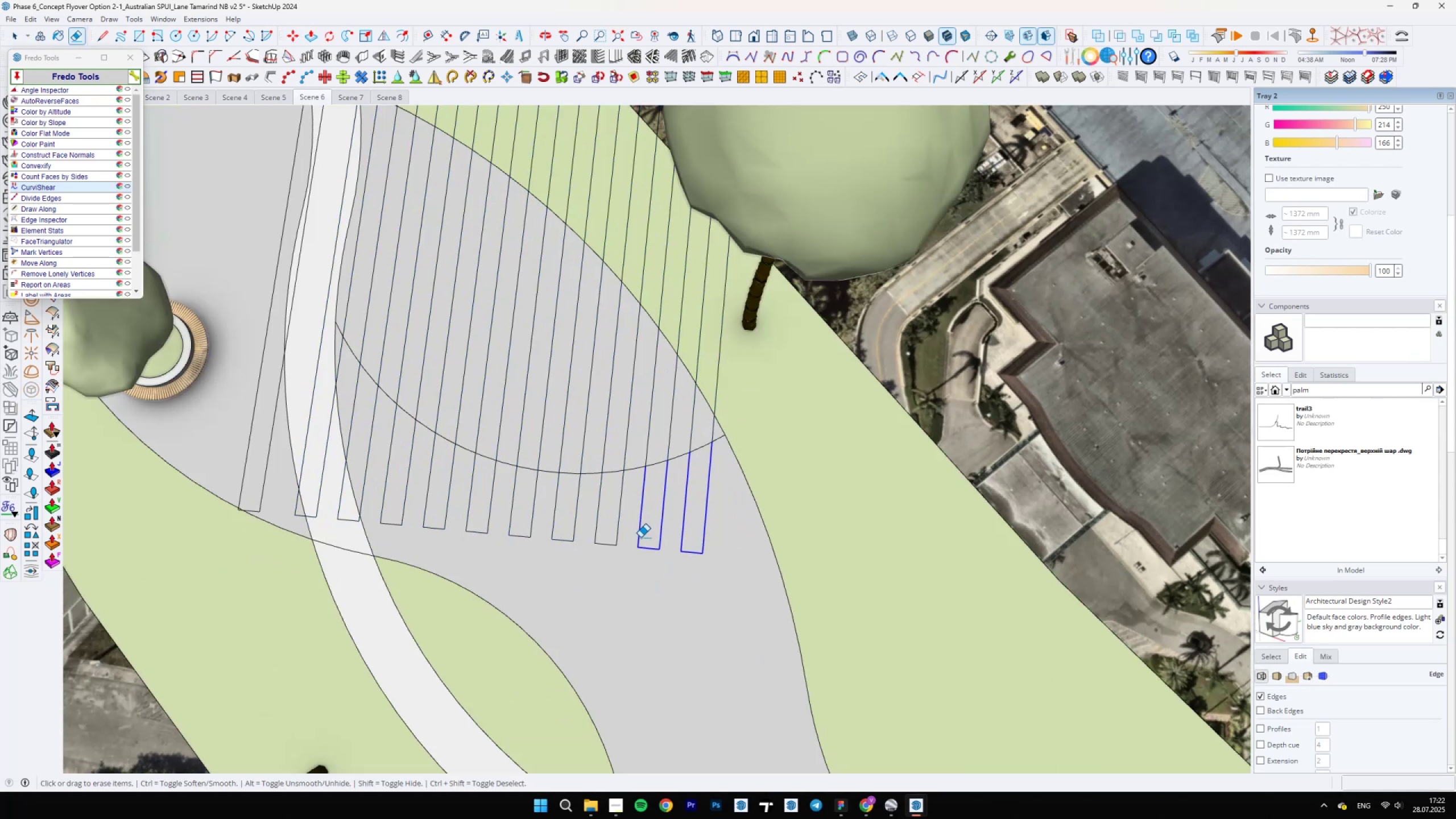 
key(Control+Z)
 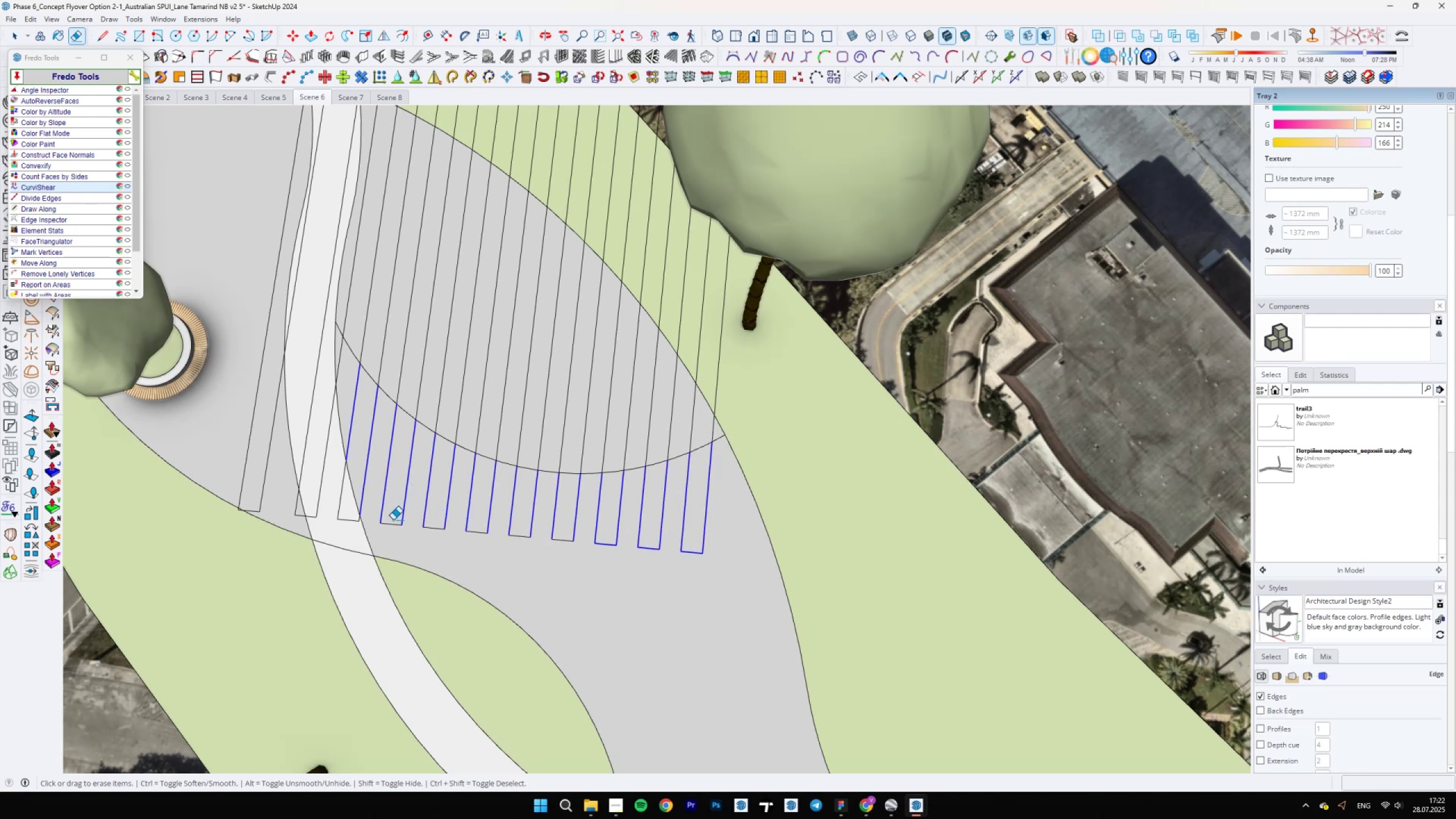 
wait(7.28)
 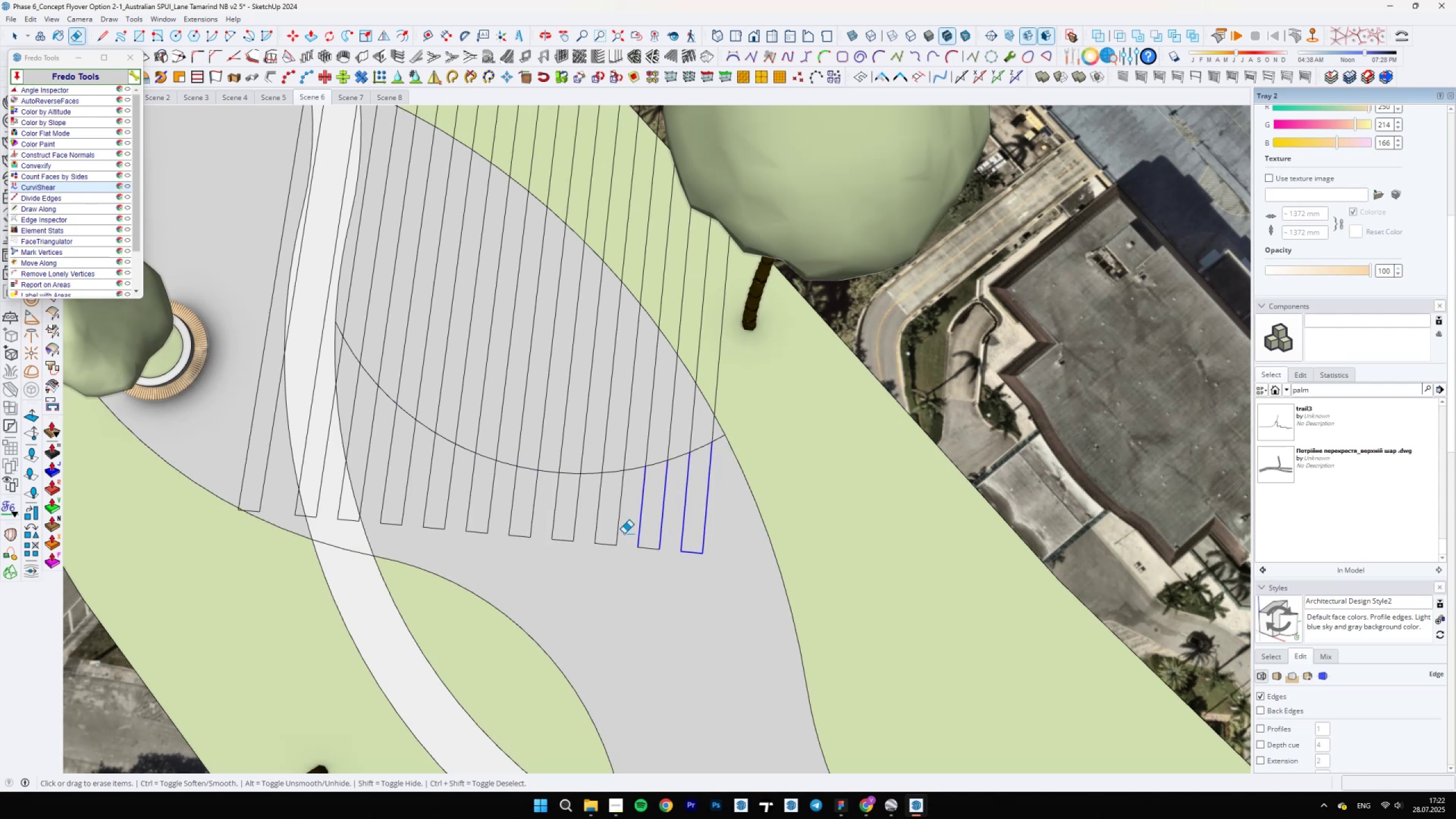 
scroll: coordinate [354, 531], scroll_direction: up, amount: 12.0
 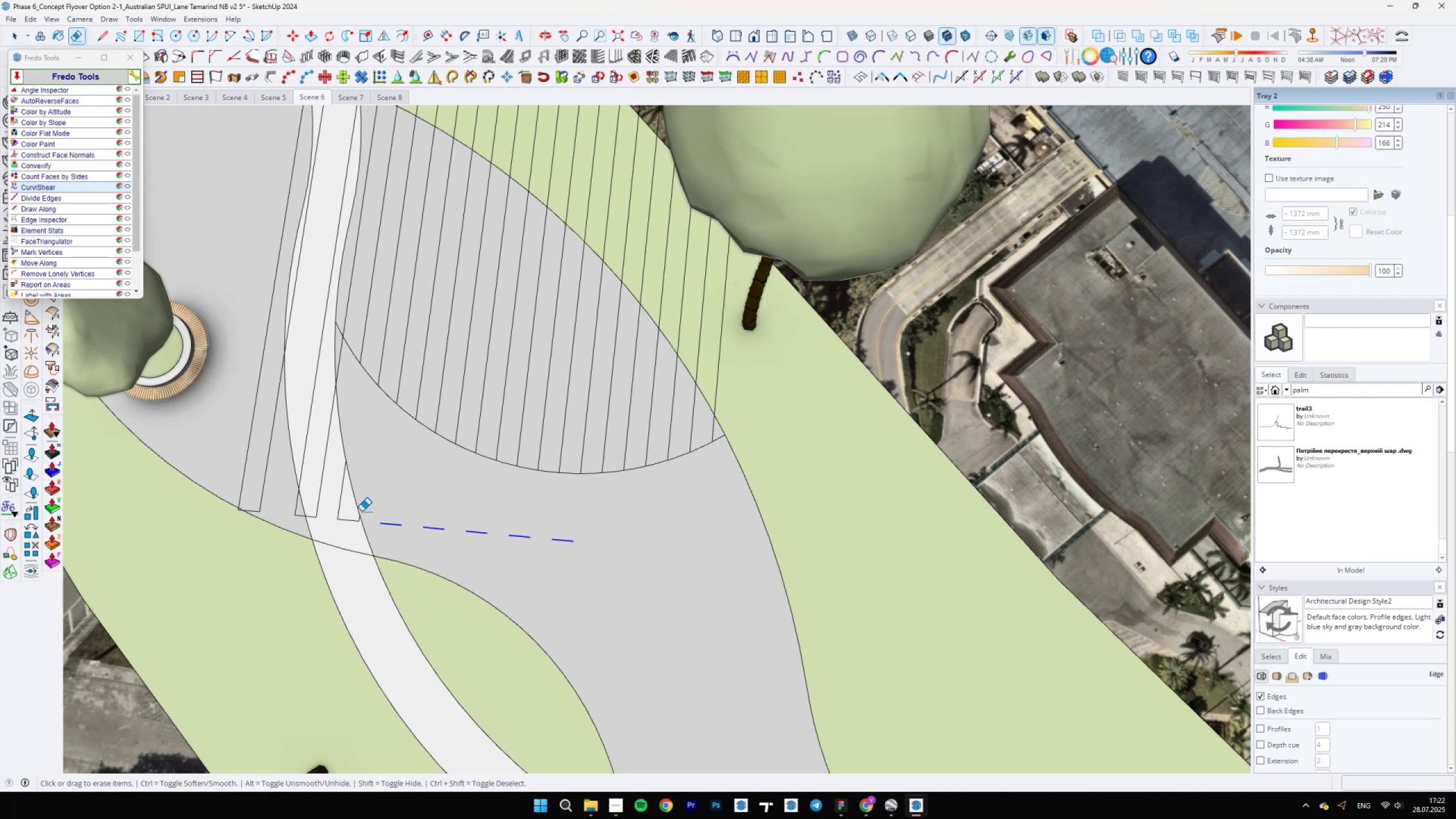 
hold_key(key=ShiftLeft, duration=0.4)
 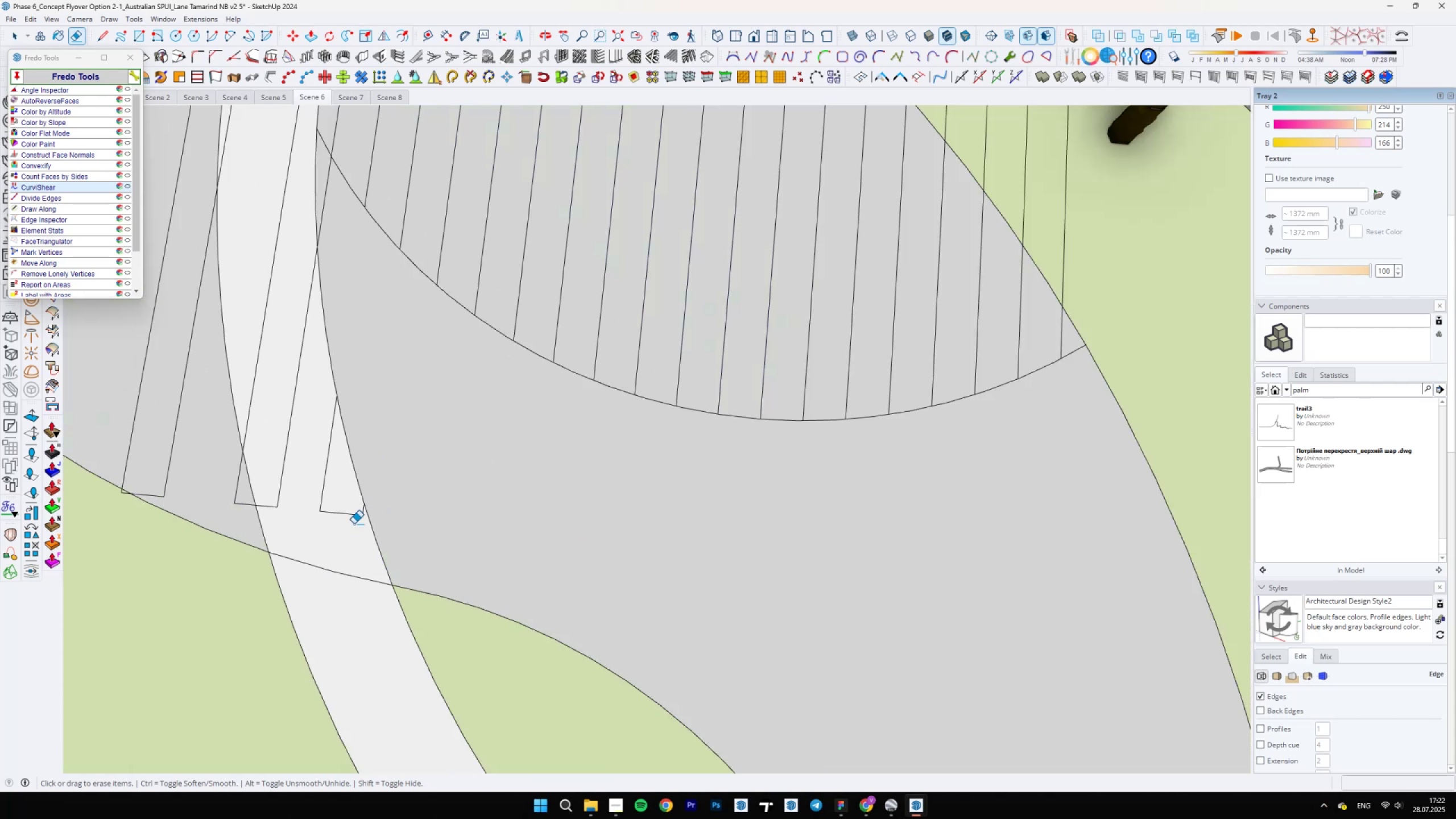 
scroll: coordinate [530, 626], scroll_direction: up, amount: 6.0
 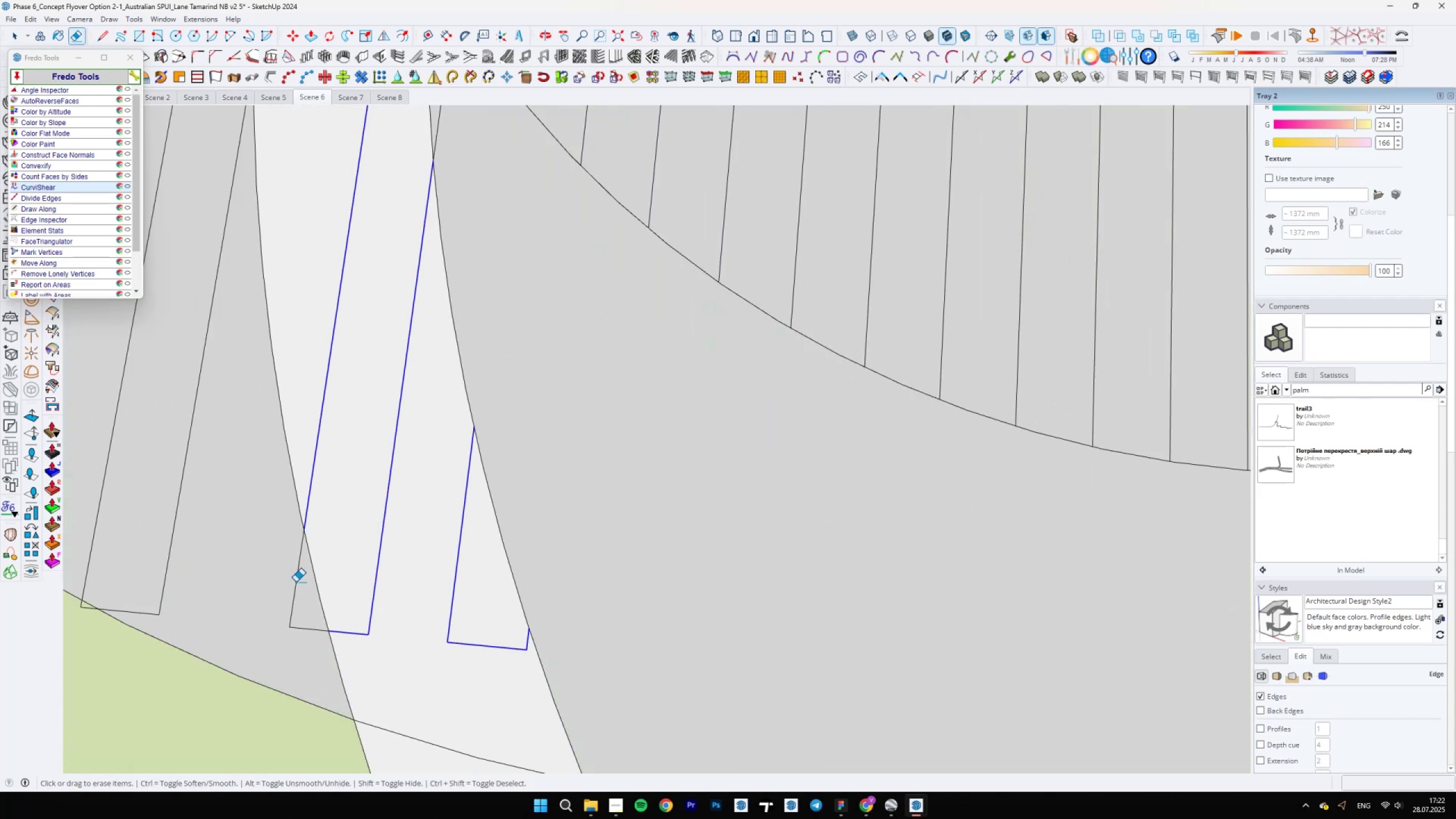 
scroll: coordinate [467, 519], scroll_direction: down, amount: 18.0
 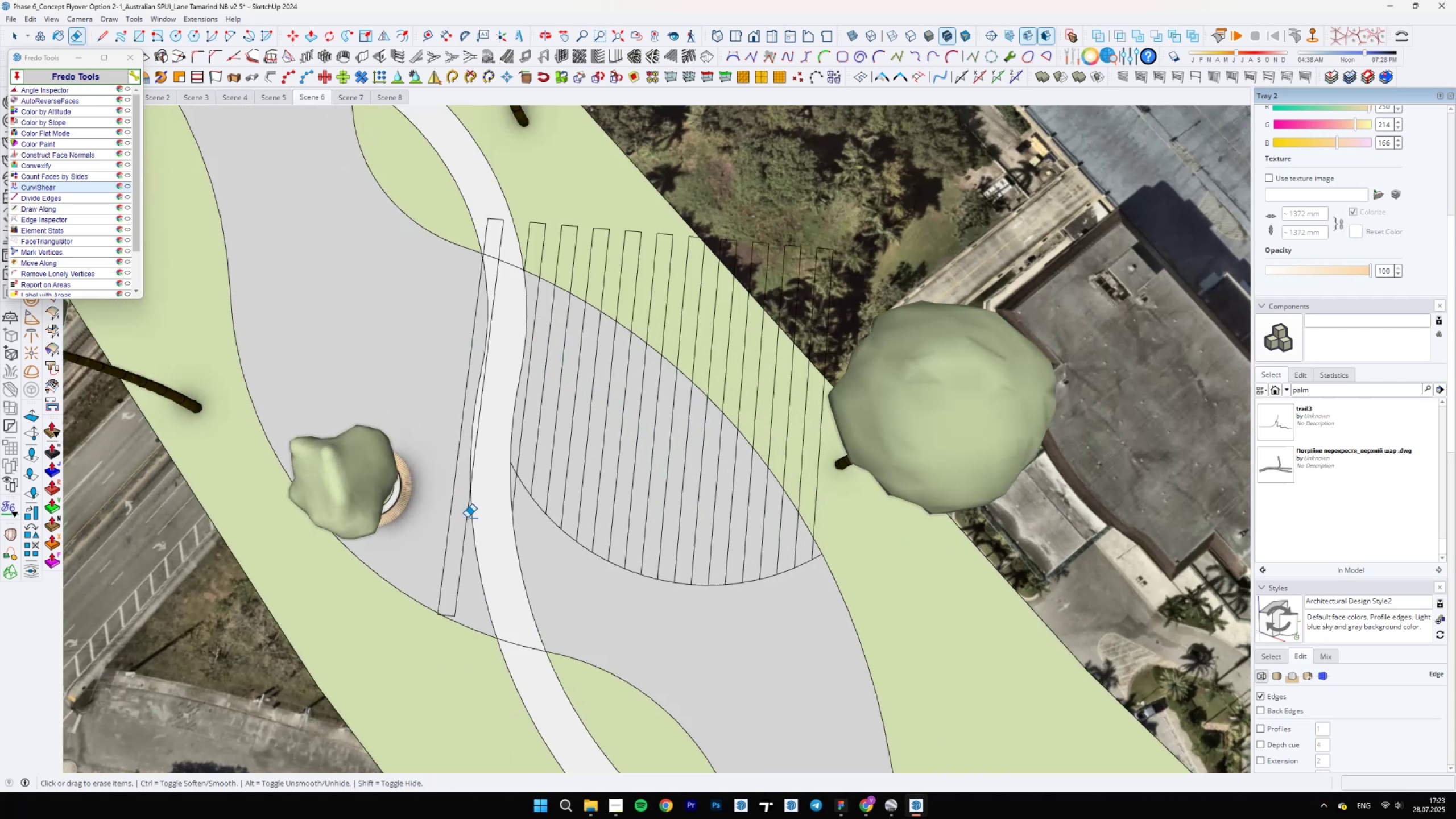 
key(Space)
 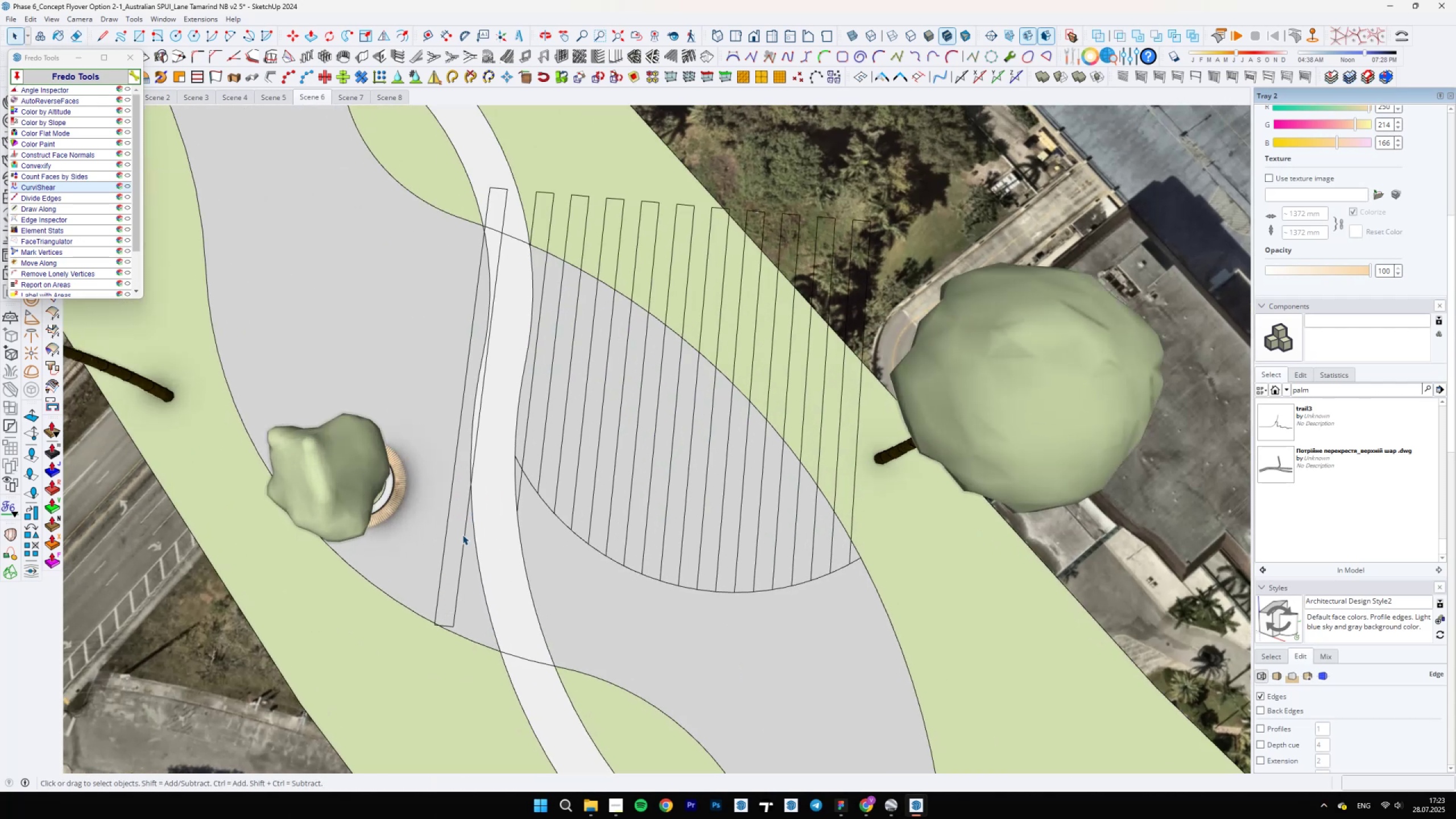 
left_click([462, 535])
 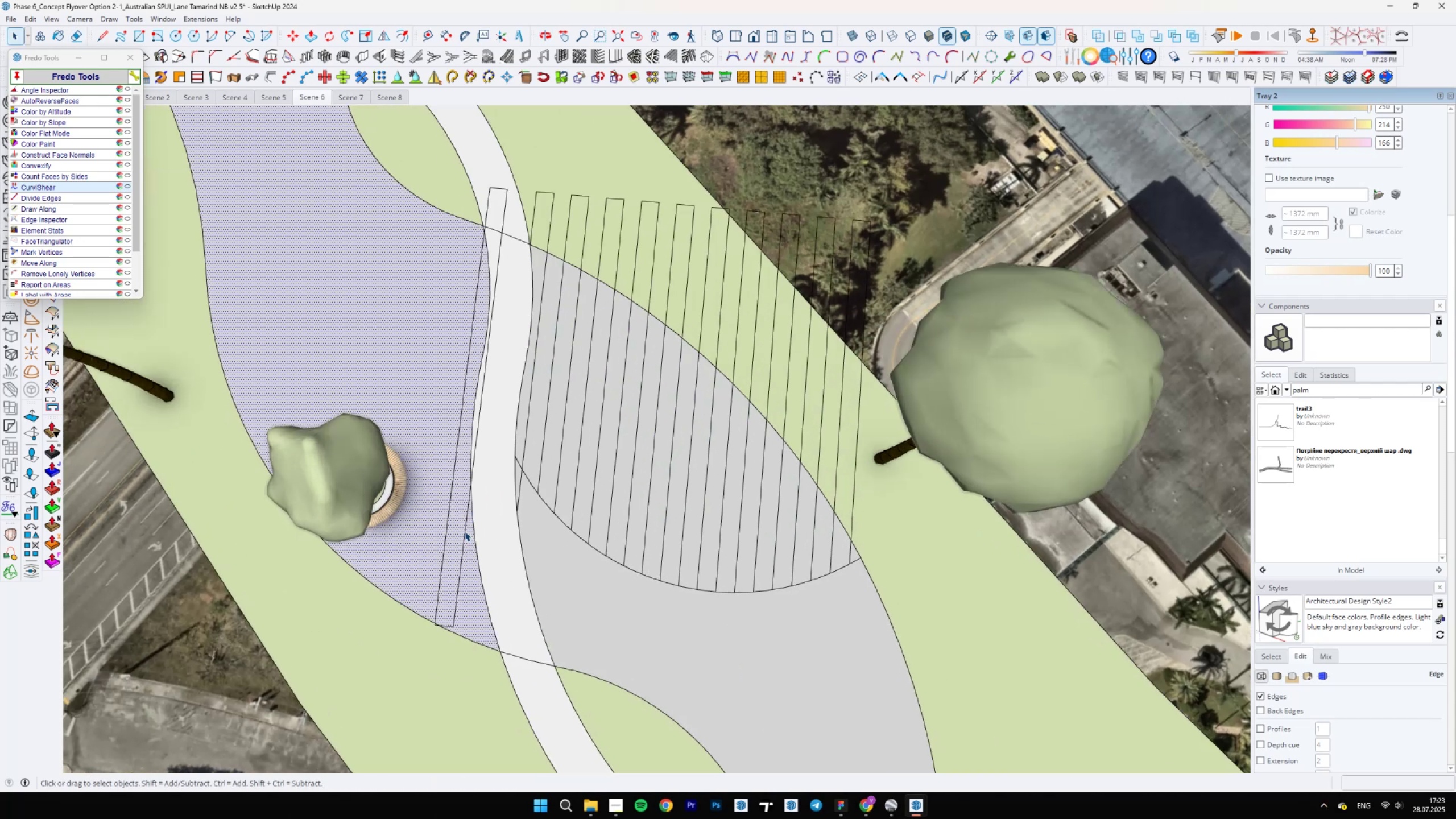 
left_click([465, 531])
 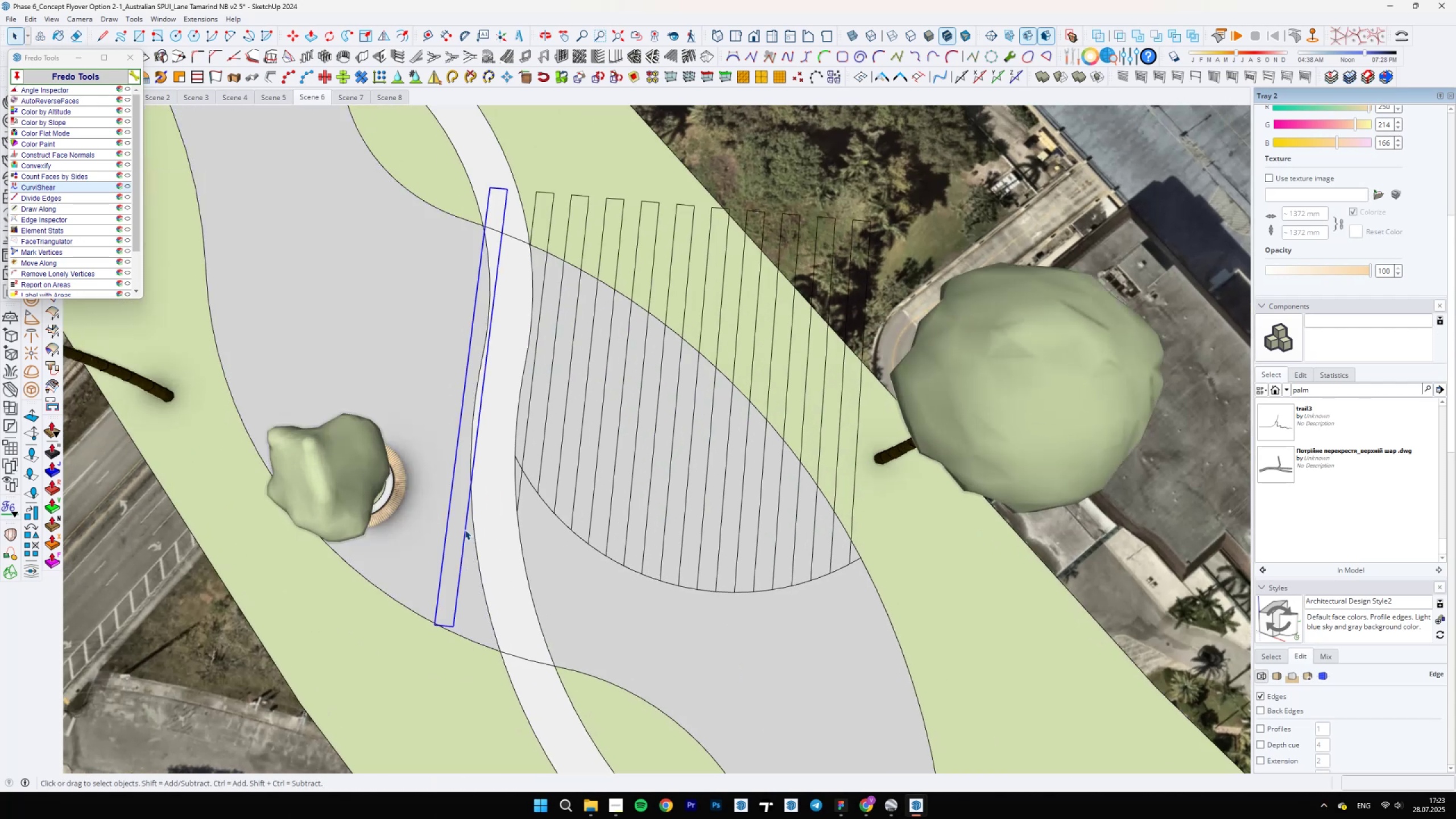 
hold_key(key=ShiftLeft, duration=0.53)
scroll: coordinate [543, 547], scroll_direction: up, amount: 4.0
 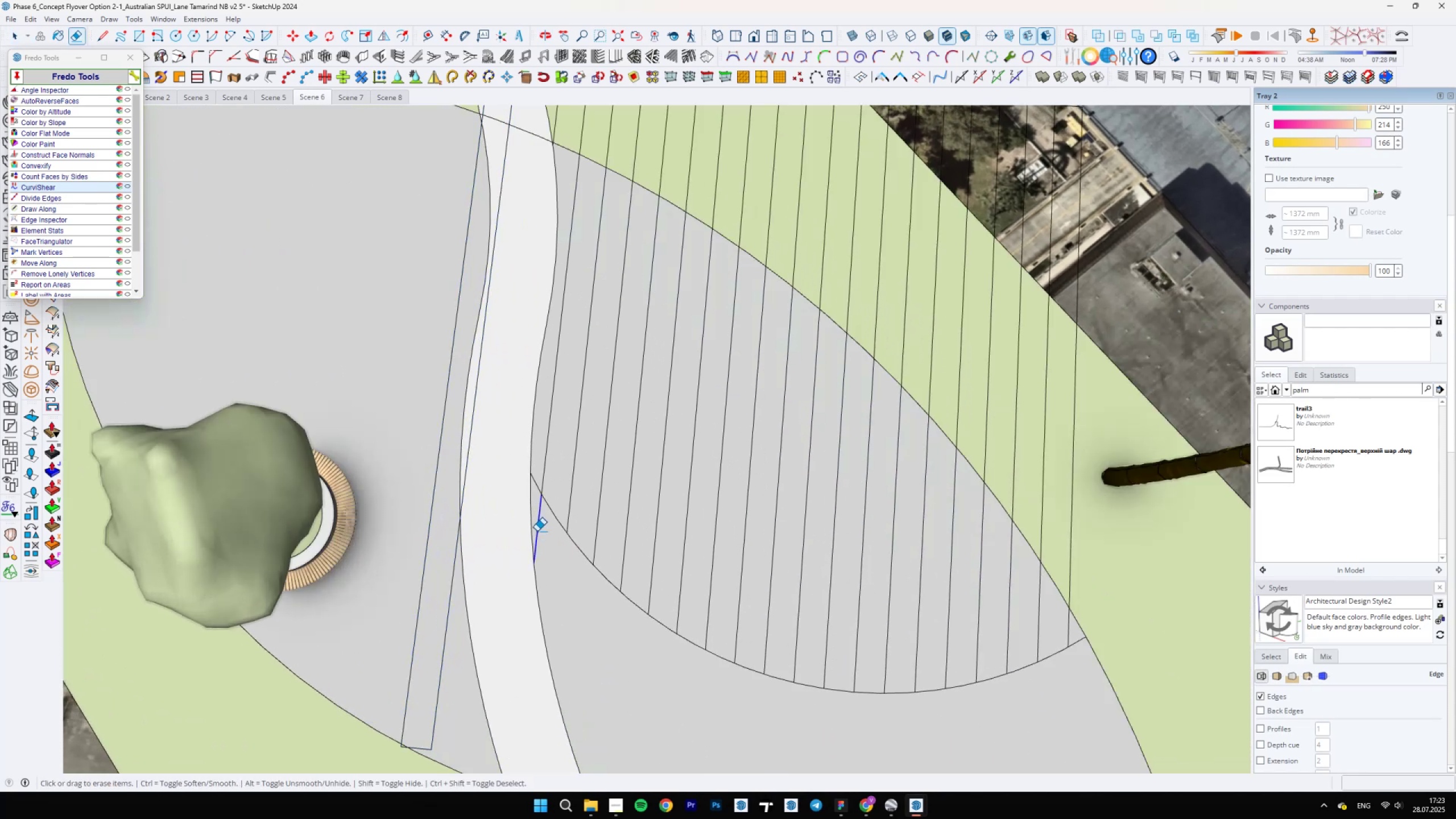 
key(E)
 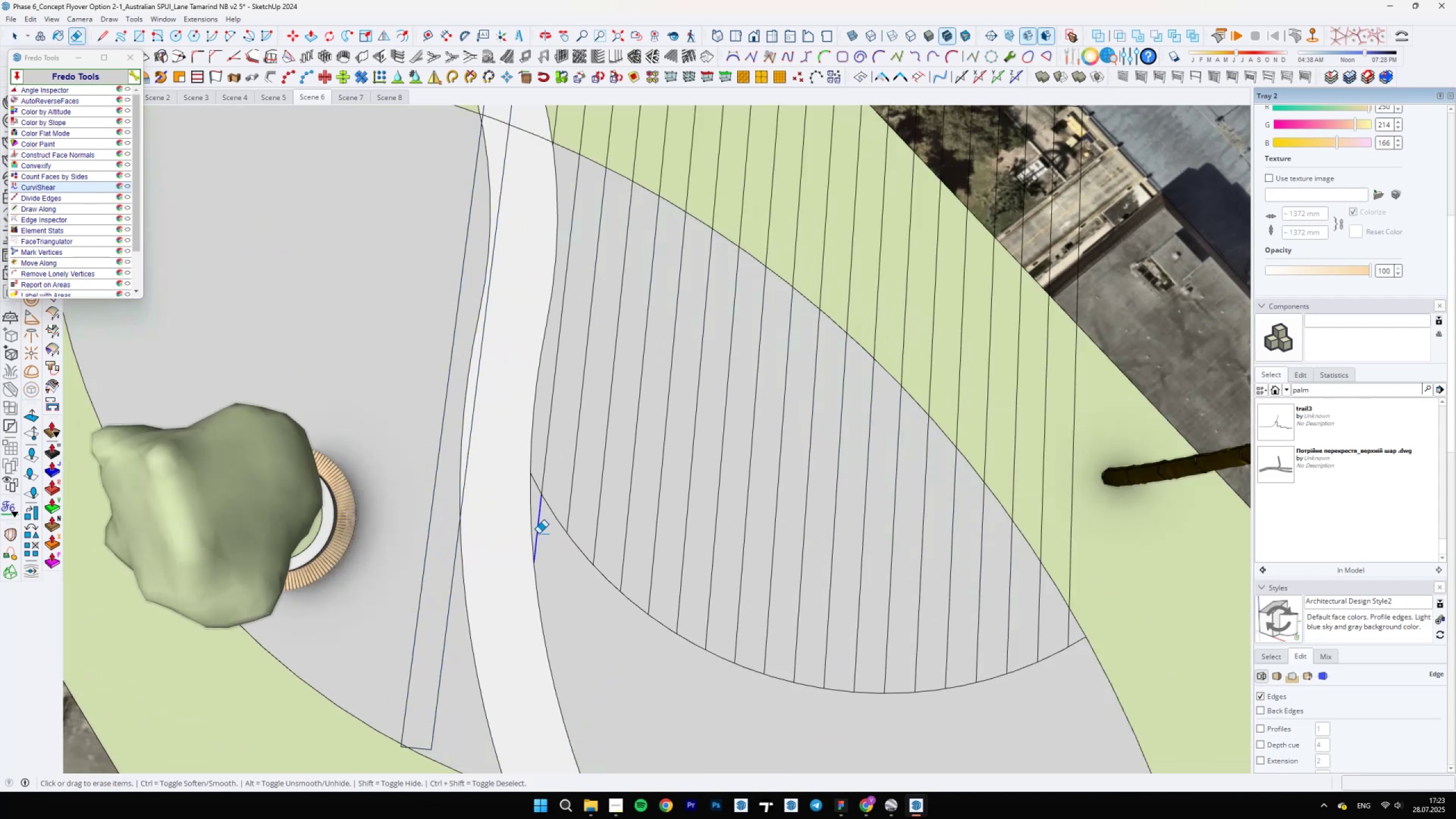 
scroll: coordinate [783, 542], scroll_direction: down, amount: 10.0
 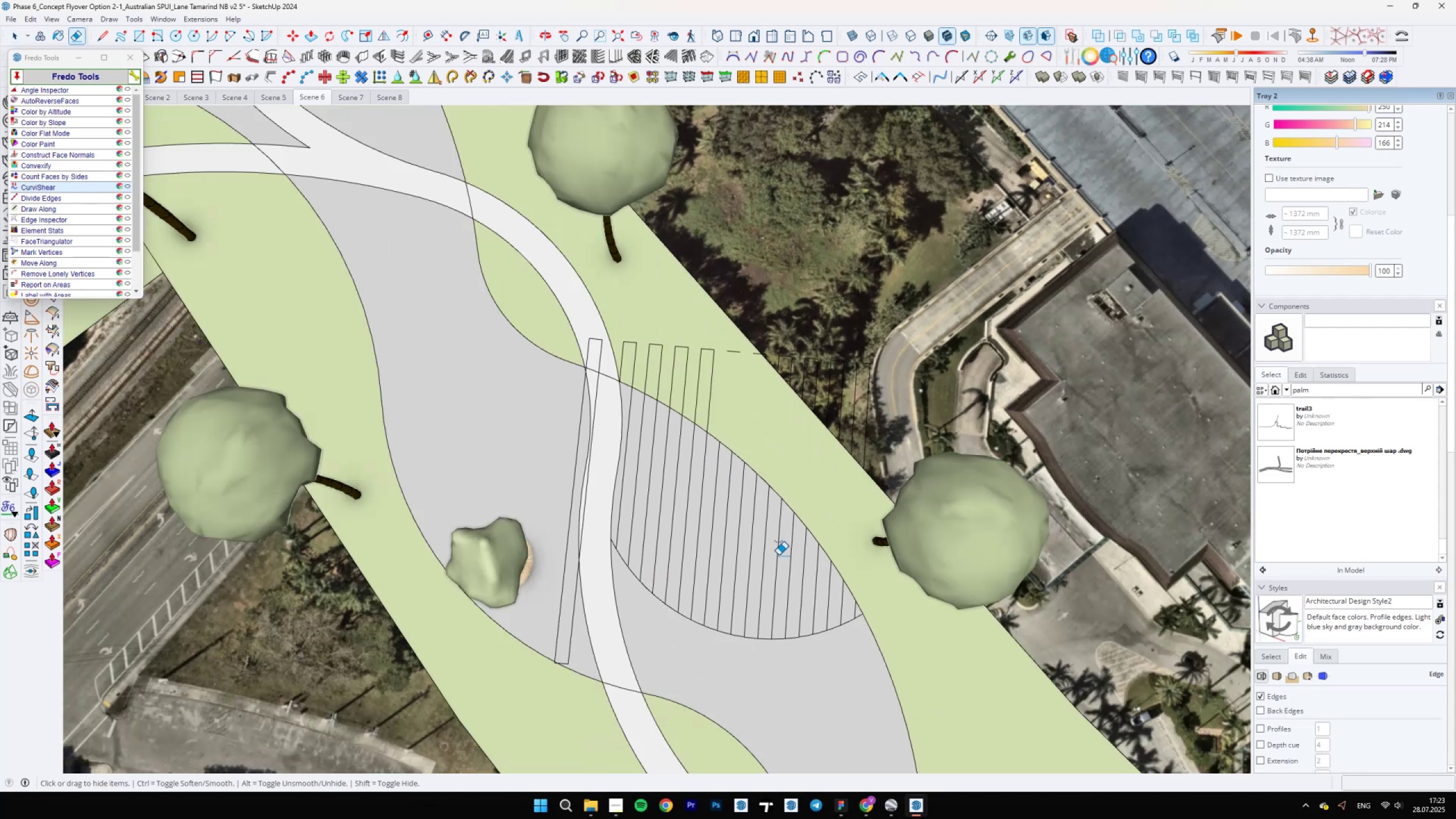 
hold_key(key=ShiftLeft, duration=0.51)
 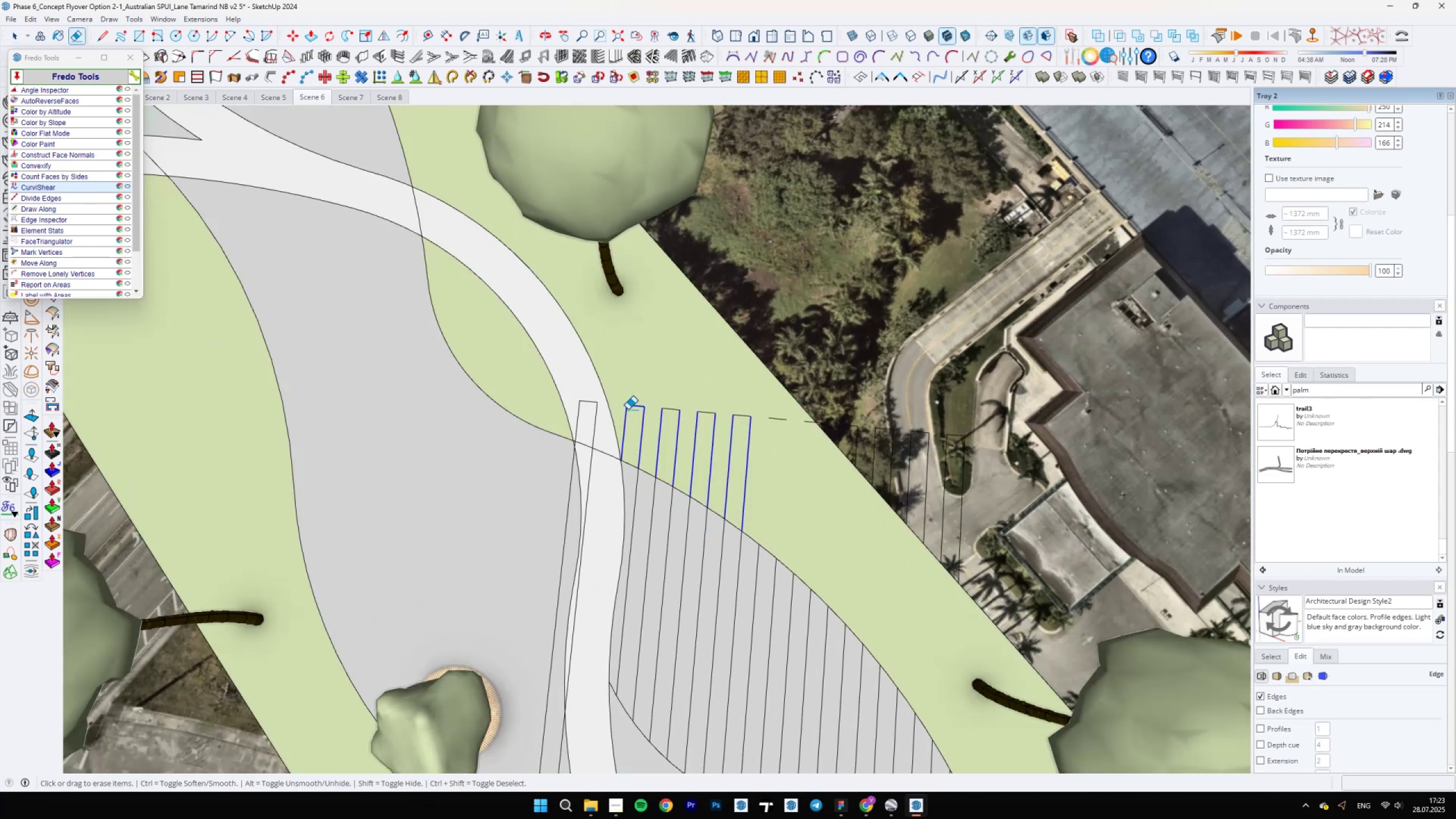 
scroll: coordinate [695, 439], scroll_direction: none, amount: 0.0
 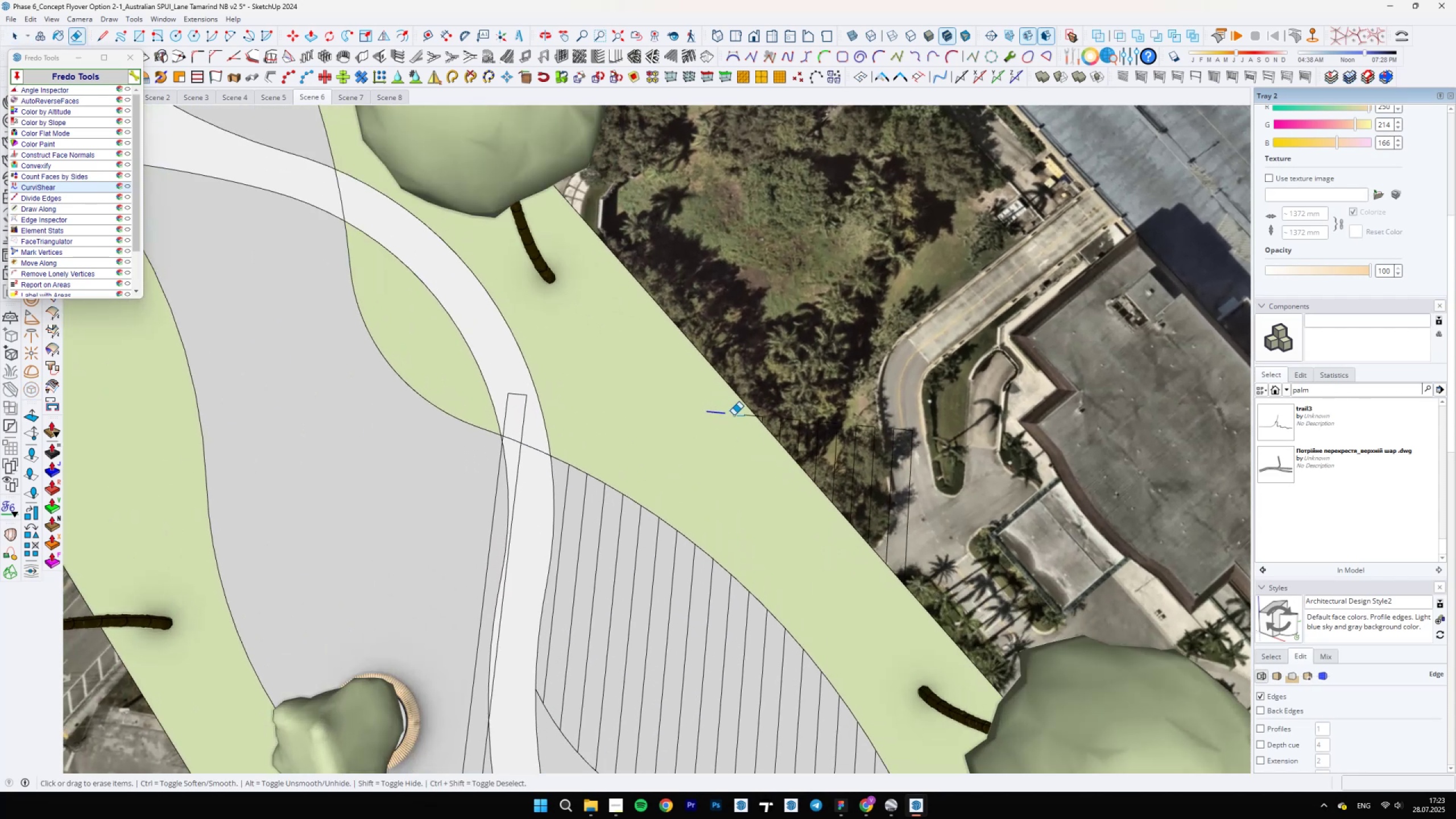 
scroll: coordinate [756, 414], scroll_direction: up, amount: 4.0
 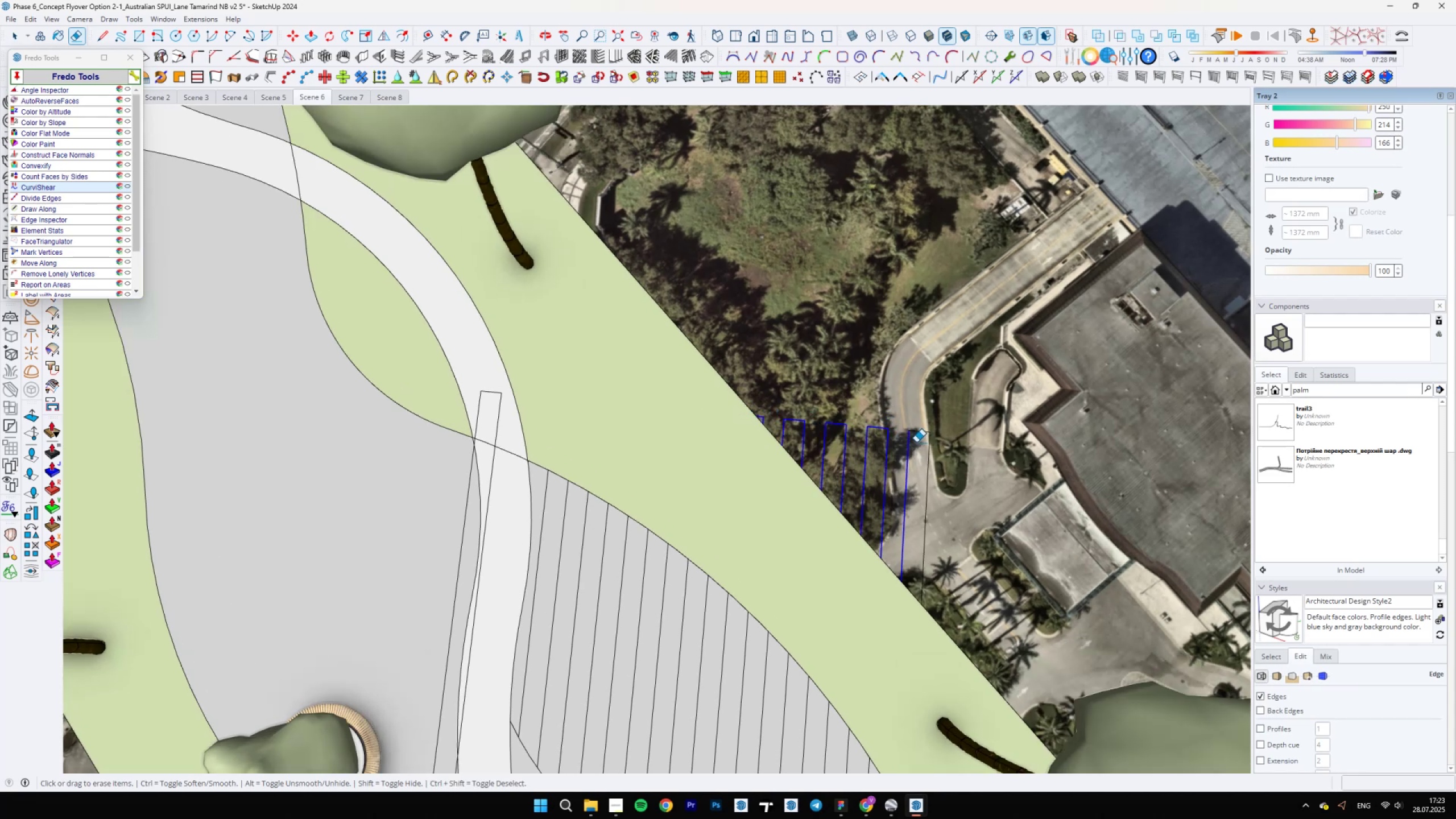 
wait(6.75)
 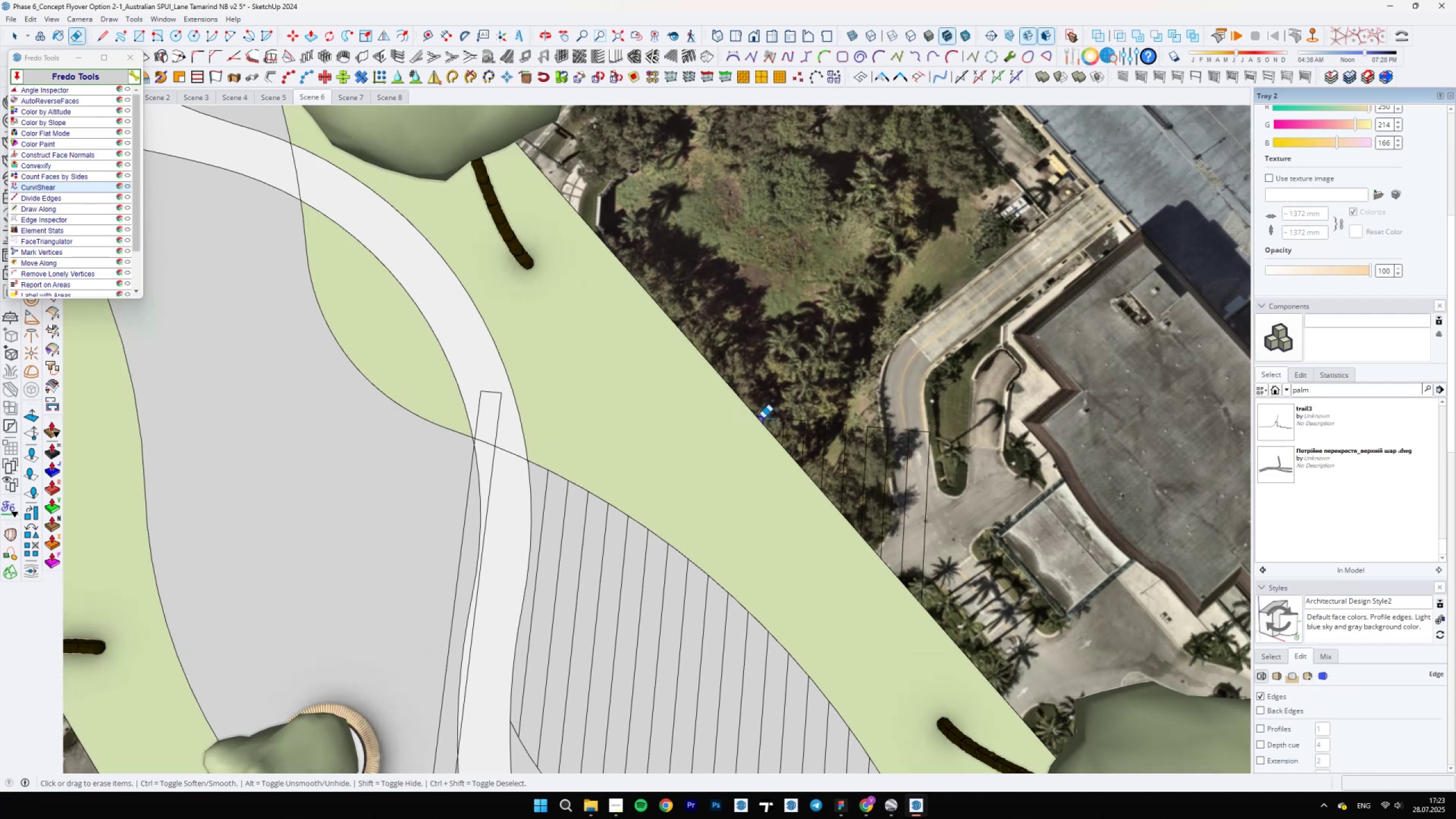 
scroll: coordinate [883, 571], scroll_direction: up, amount: 10.0
 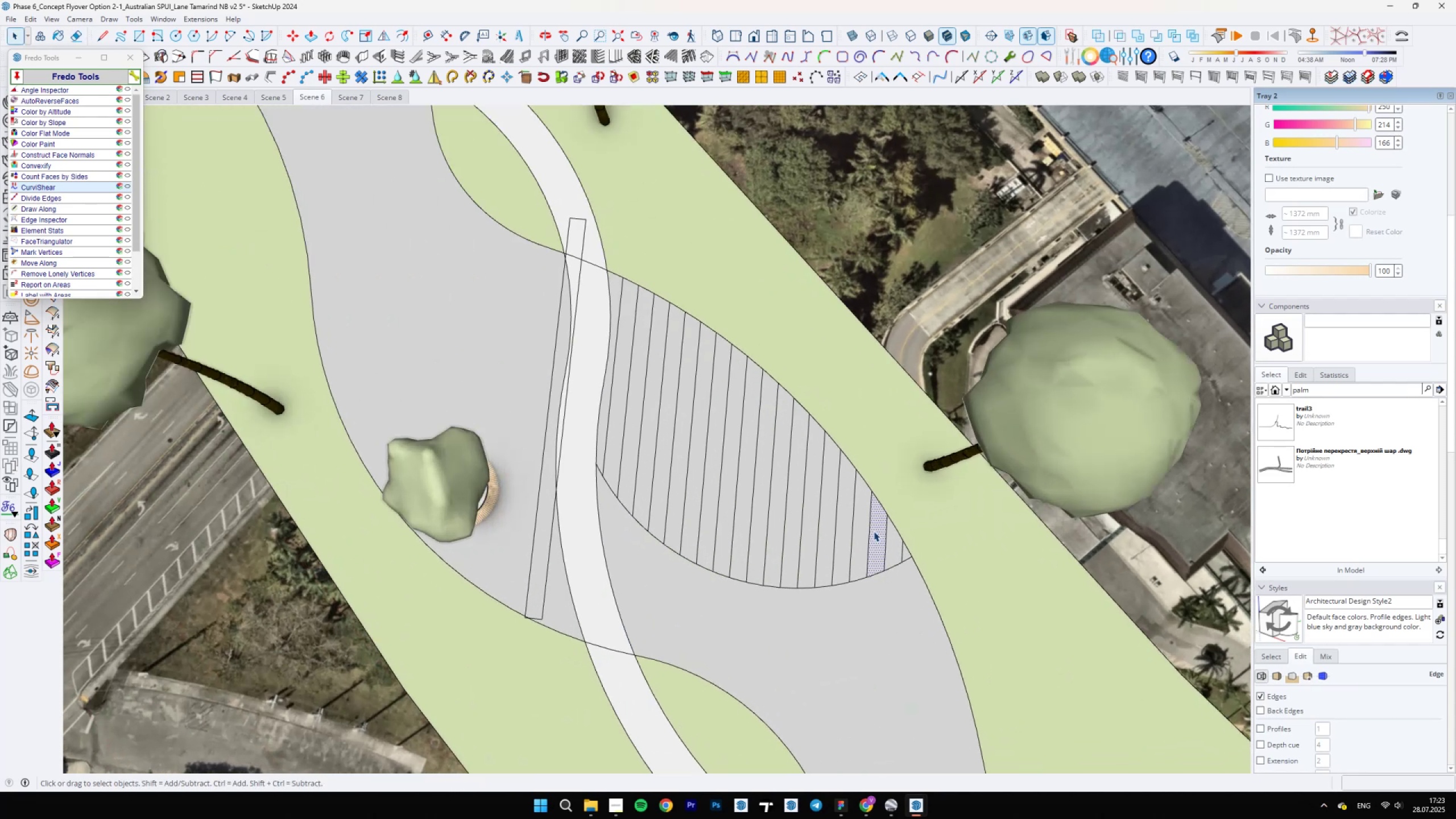 
key(Space)
 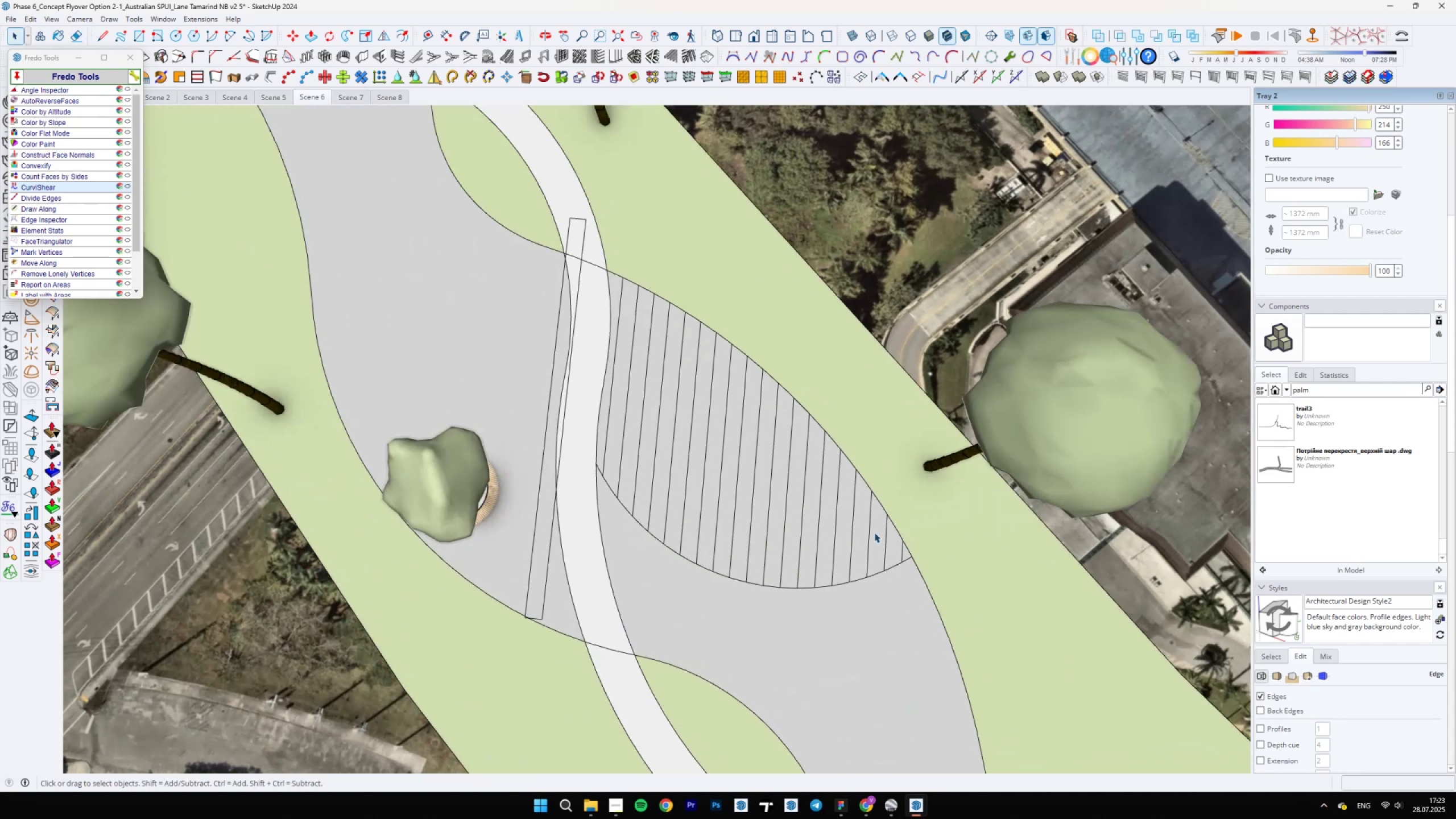 
left_click([874, 531])
 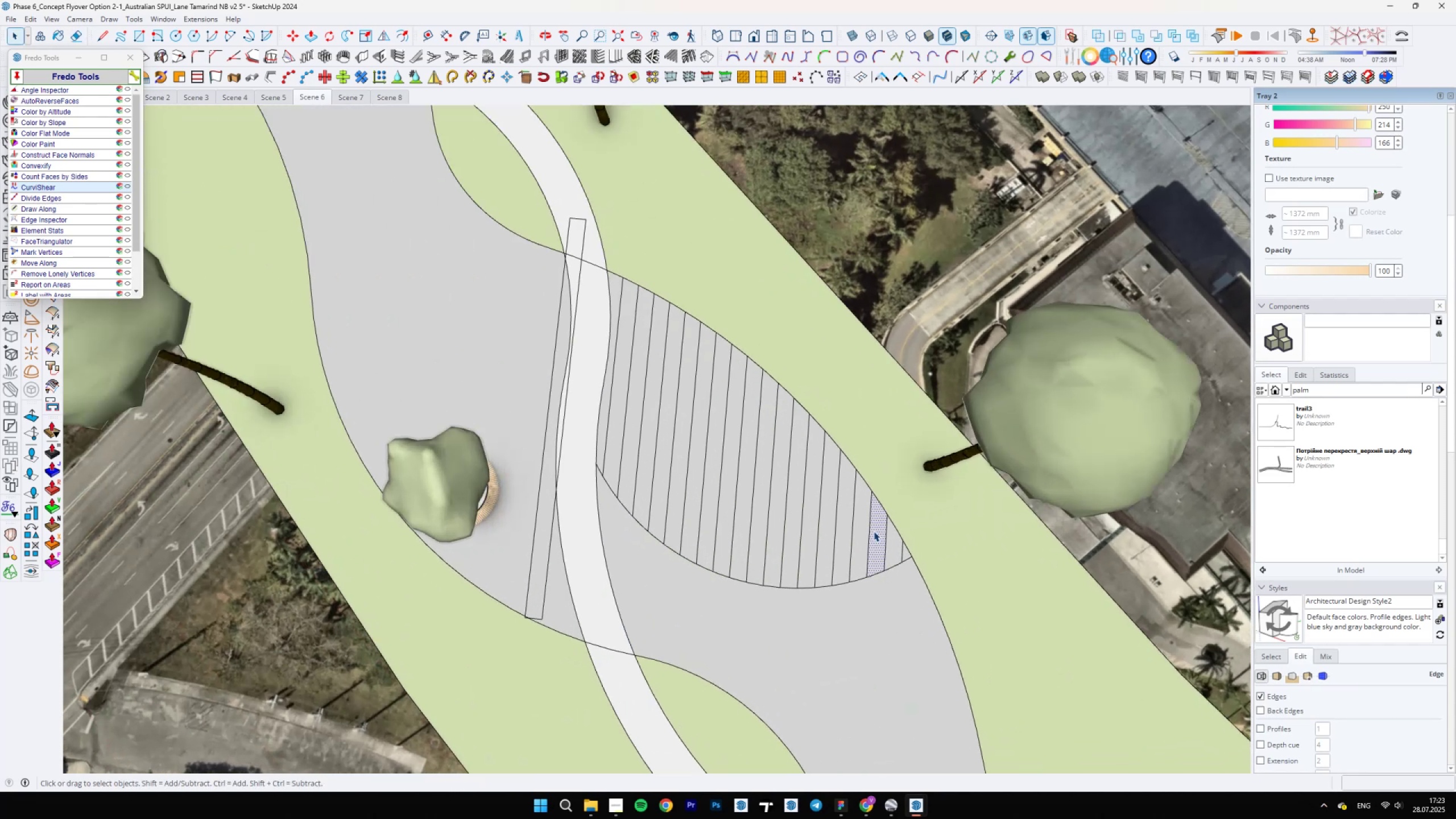 
scroll: coordinate [878, 533], scroll_direction: down, amount: 4.0
 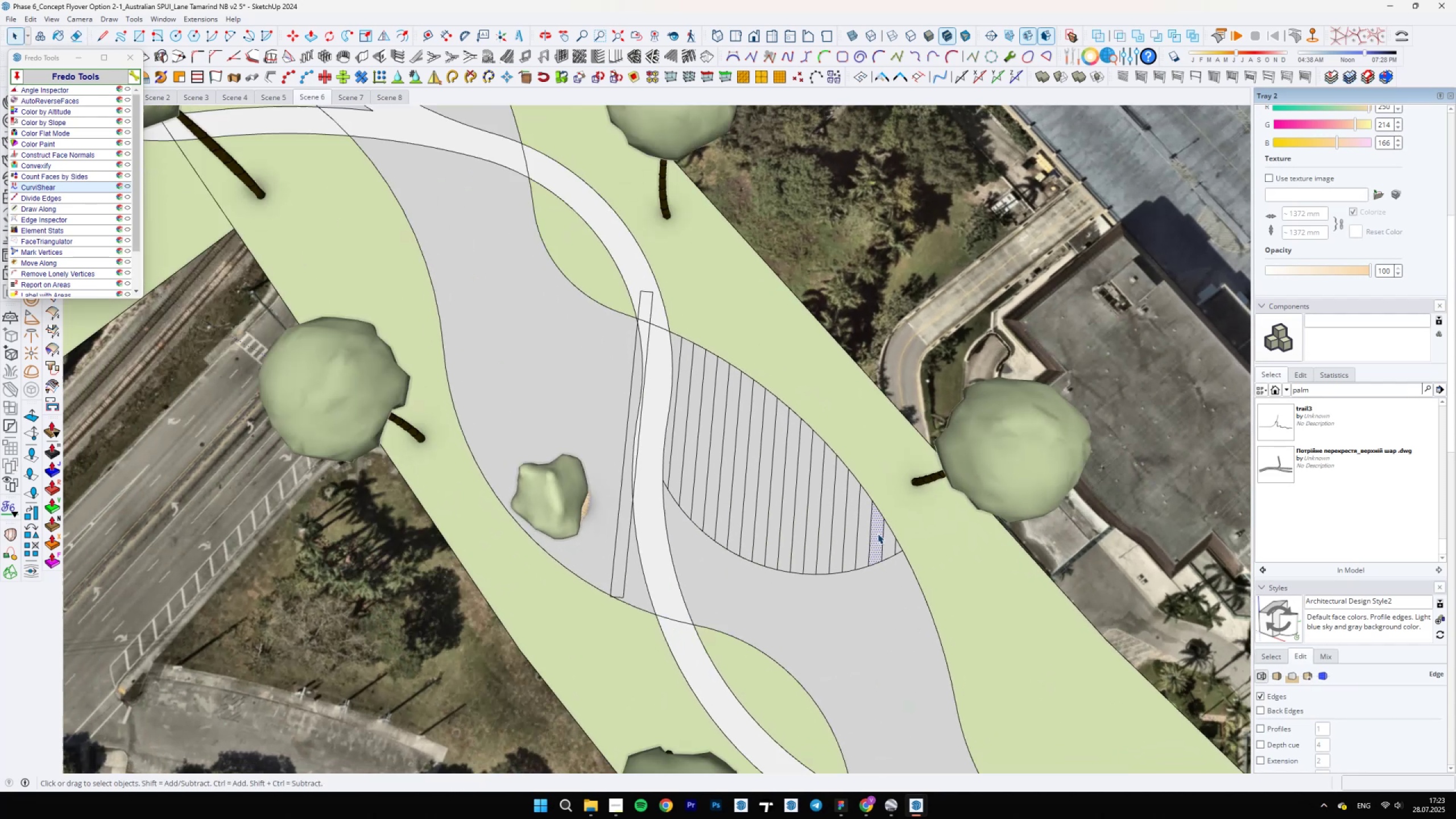 
type(bv)
 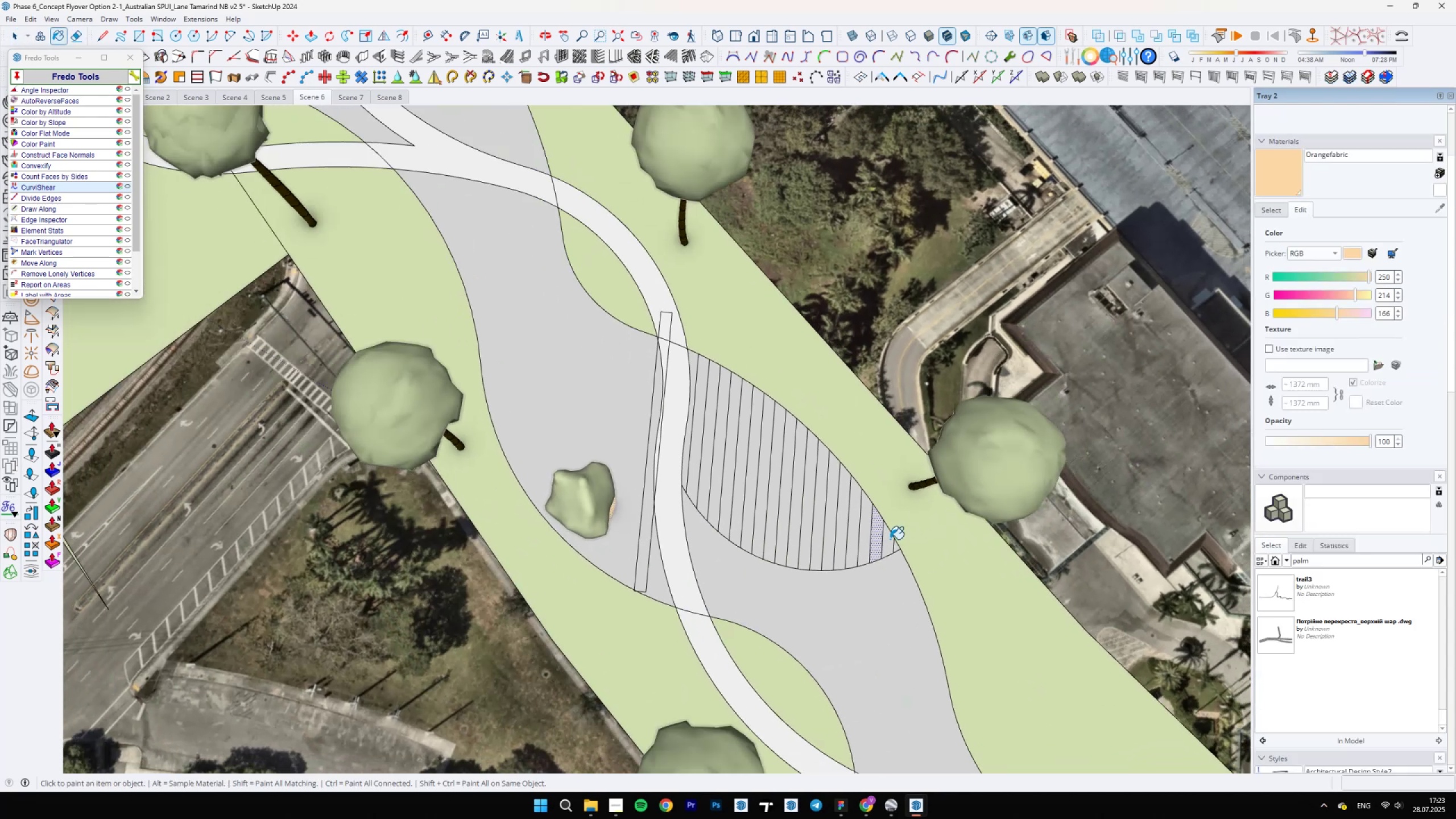 
left_click([890, 540])
 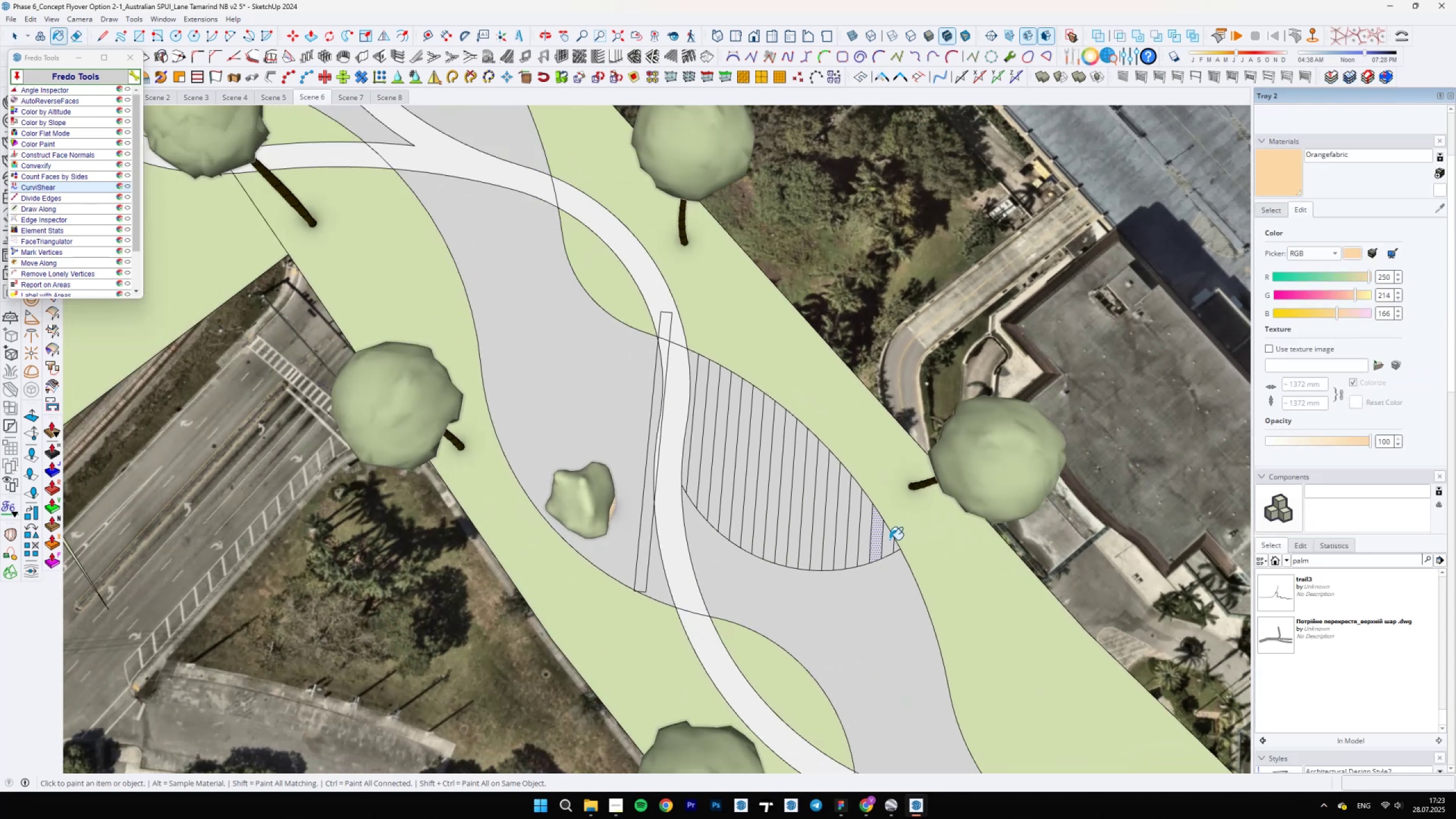 
scroll: coordinate [869, 537], scroll_direction: up, amount: 9.0
 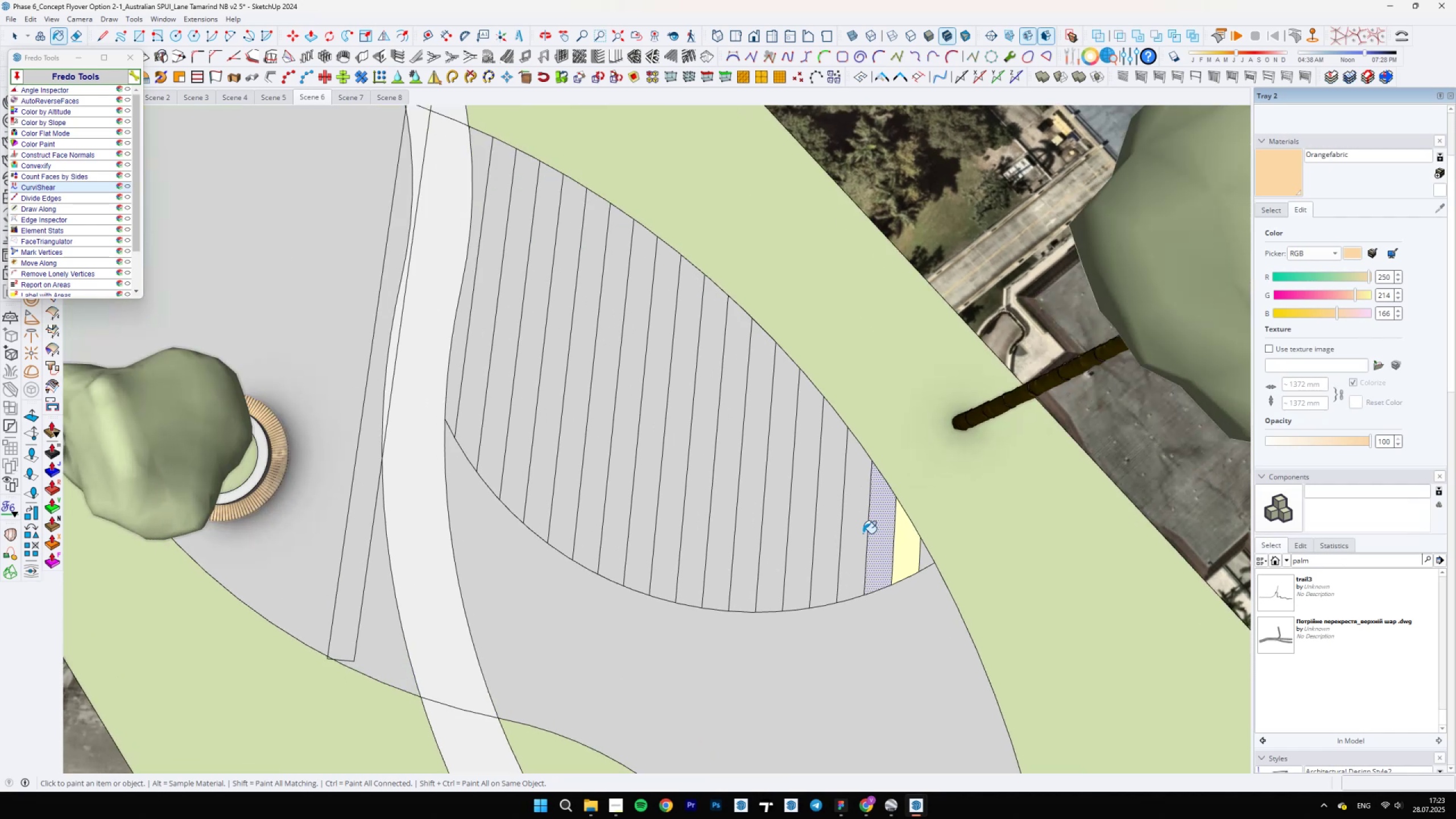 
left_click([860, 532])
 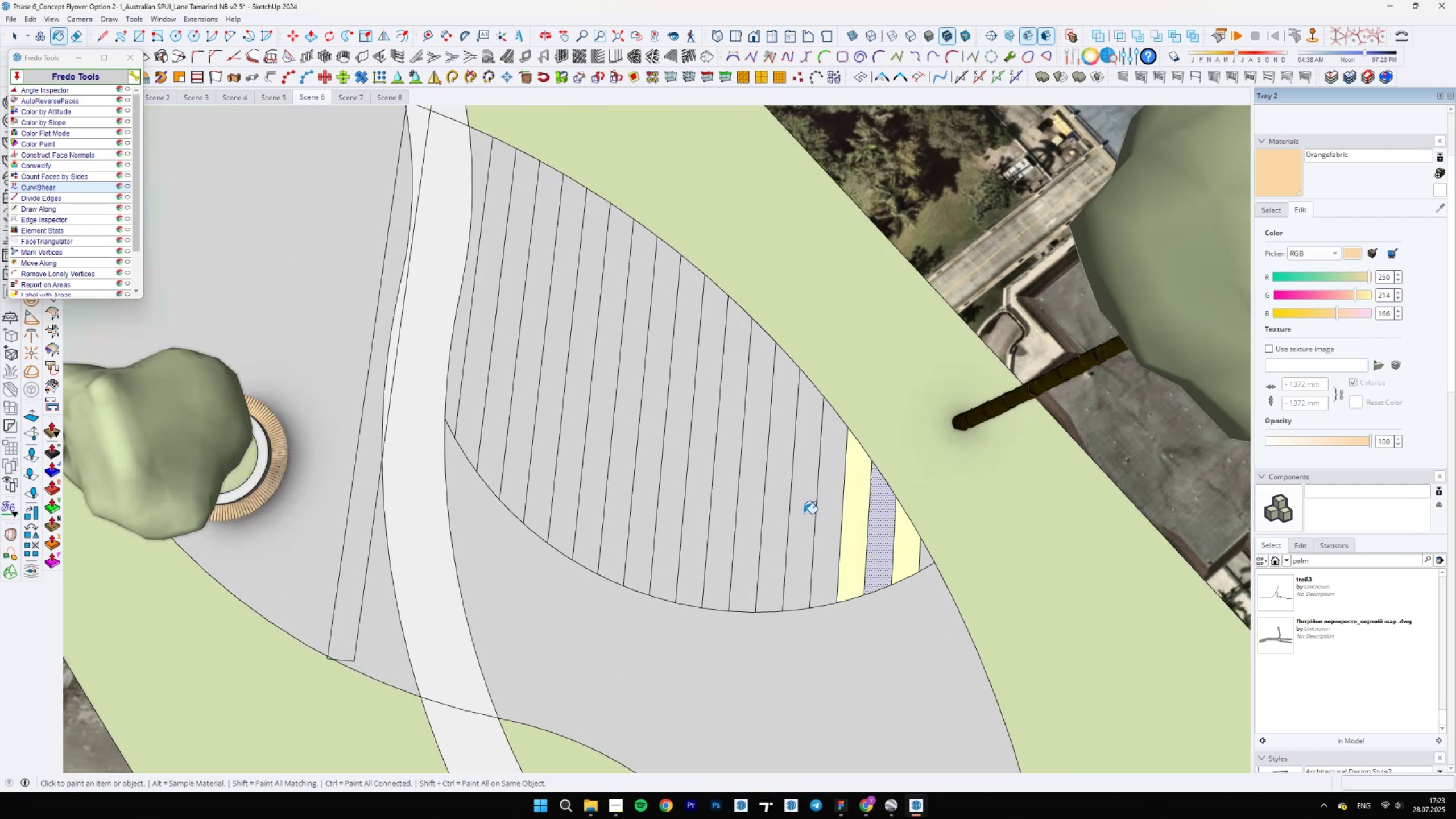 
double_click([748, 495])
 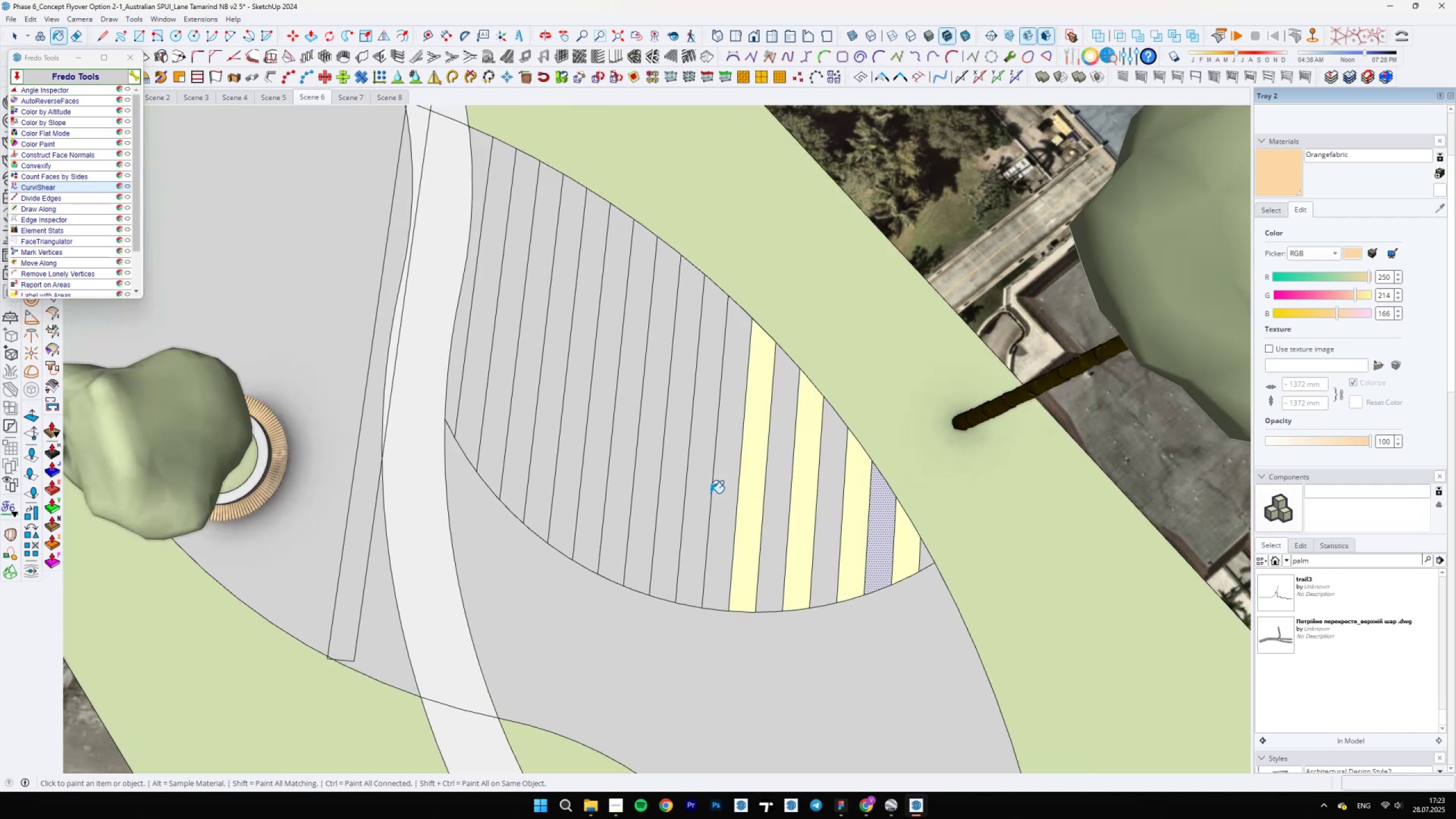 
left_click([698, 494])
 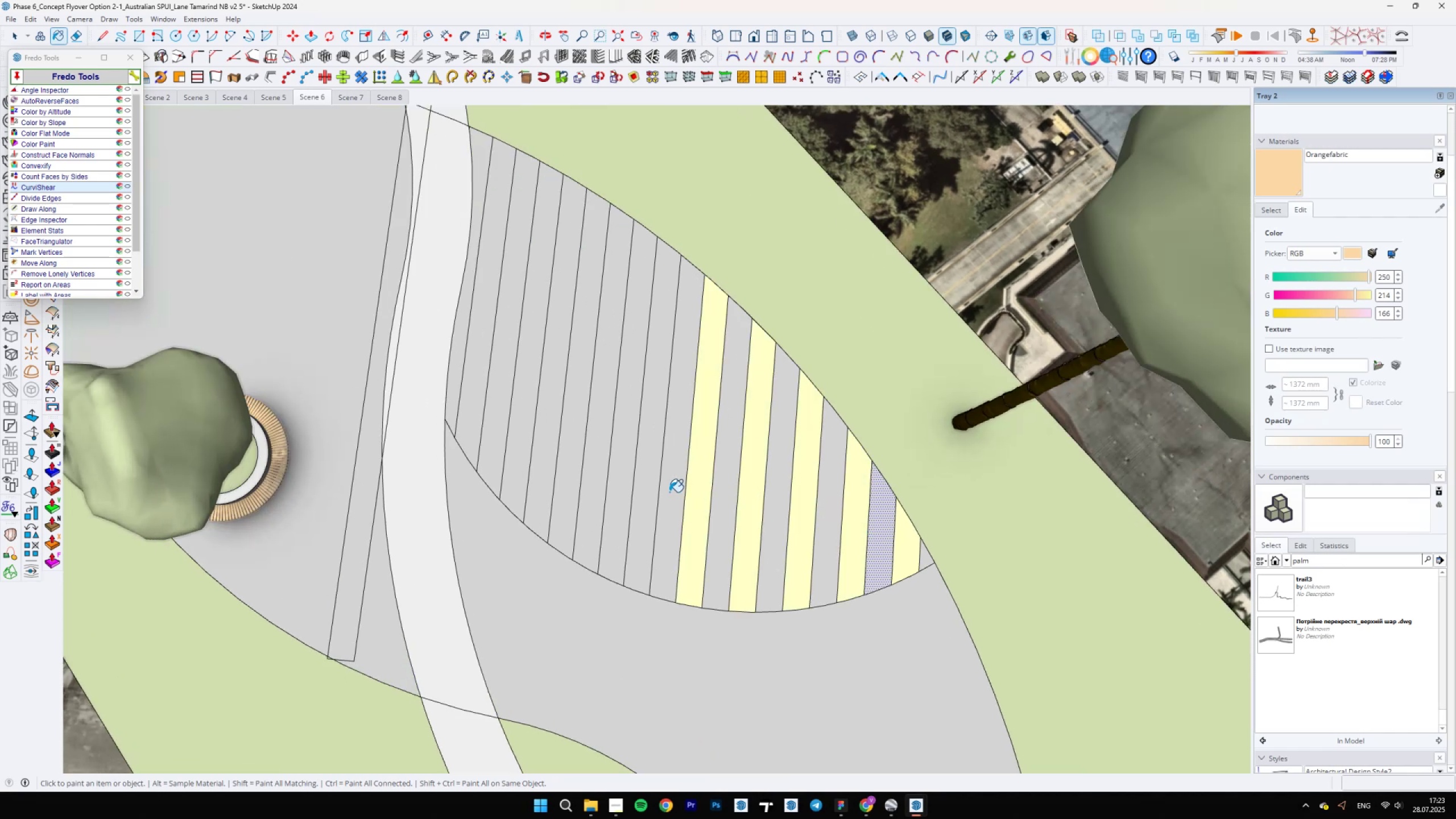 
left_click([655, 492])
 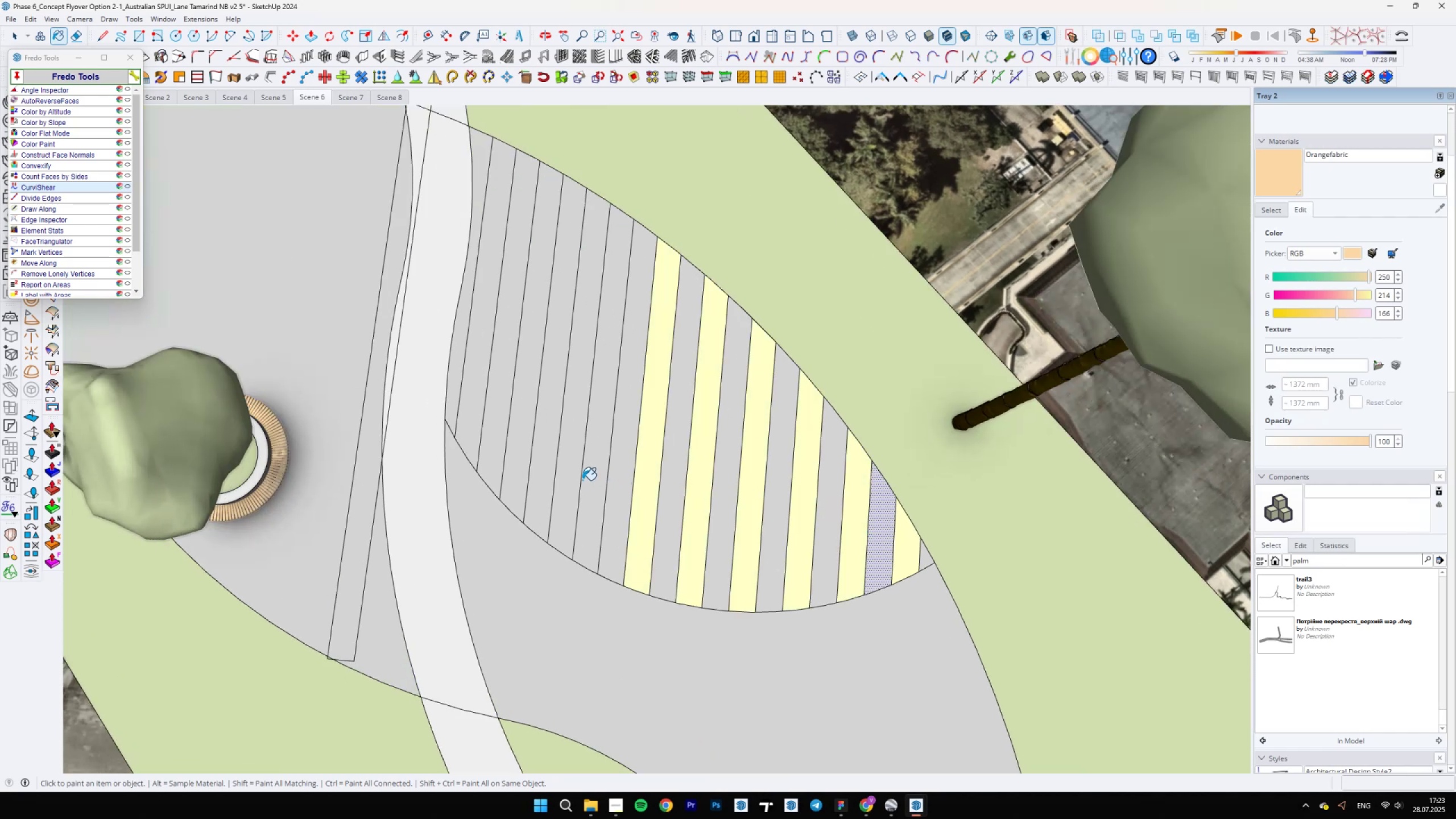 
double_click([543, 468])
 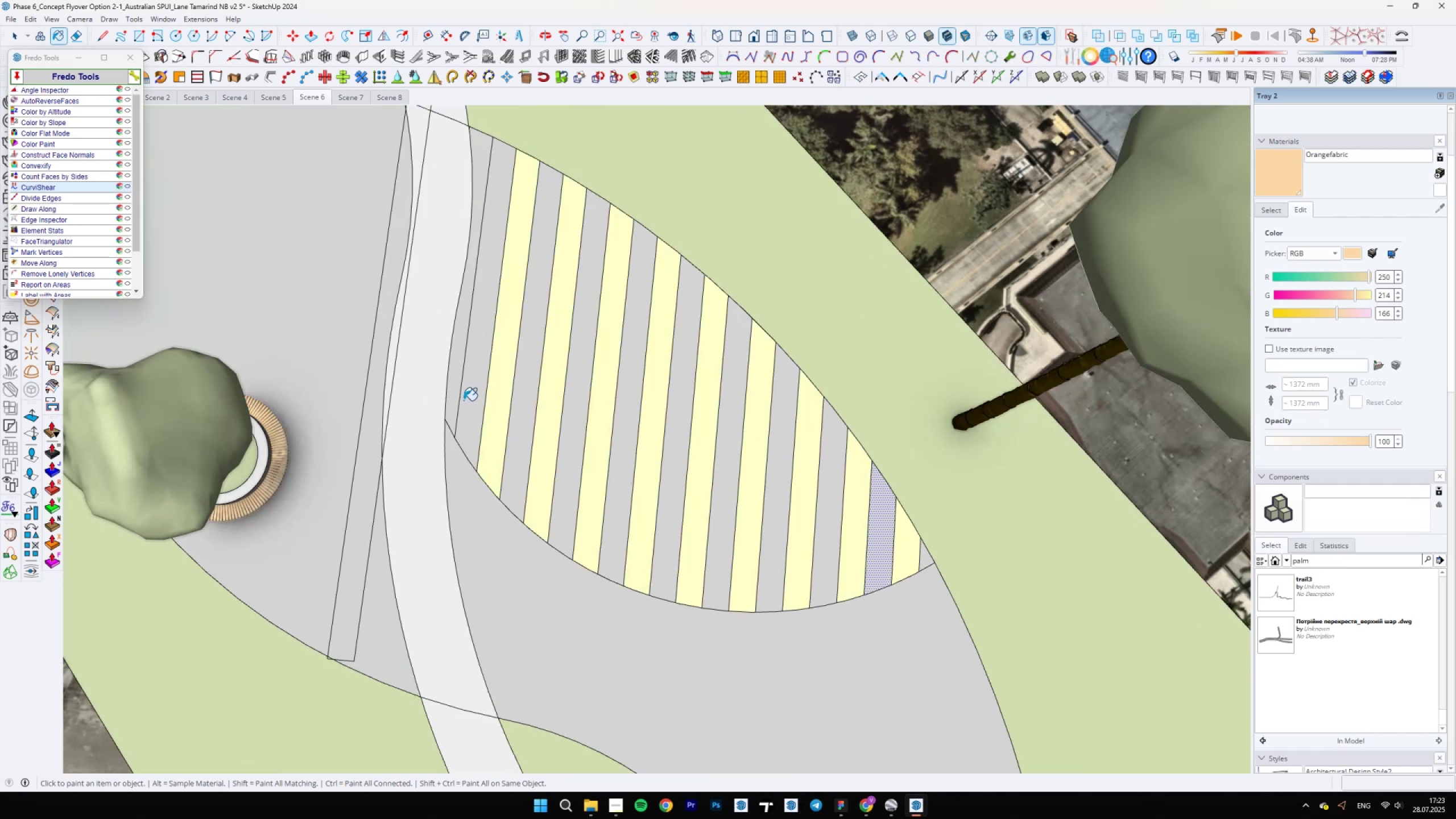 
left_click([455, 388])
 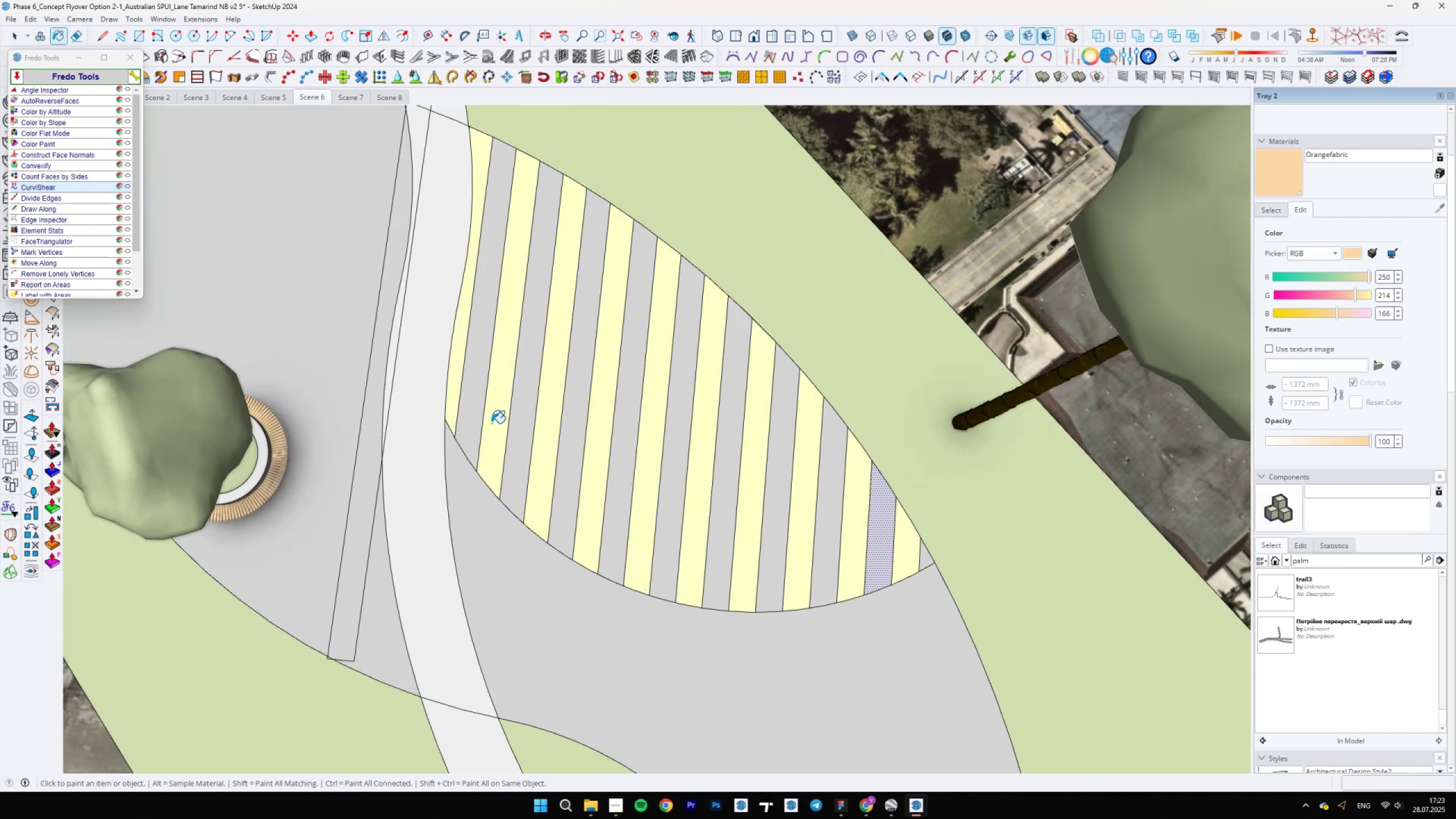 
scroll: coordinate [707, 503], scroll_direction: down, amount: 12.0
 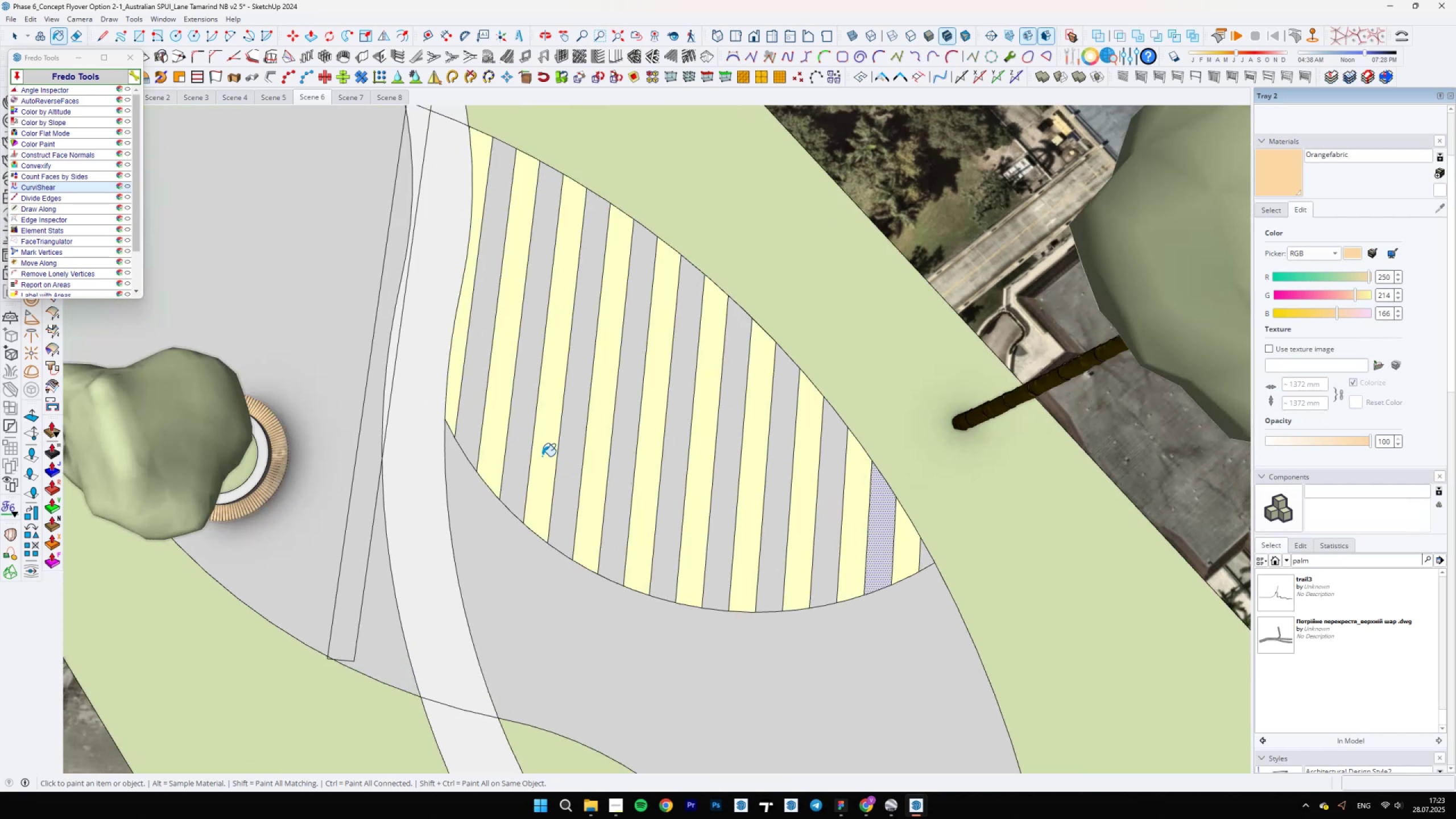 
key(Space)
 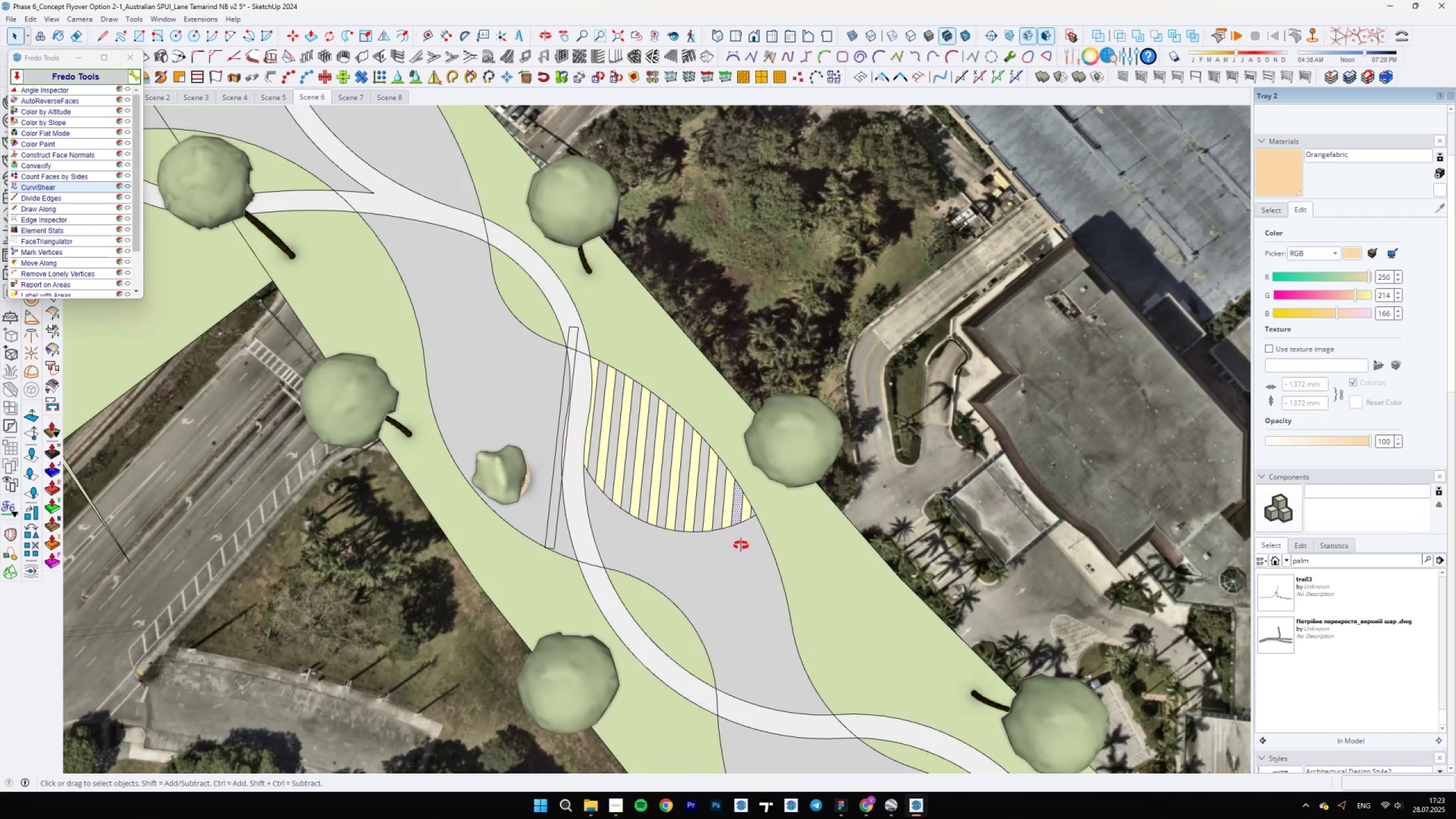 
scroll: coordinate [679, 485], scroll_direction: down, amount: 36.0
 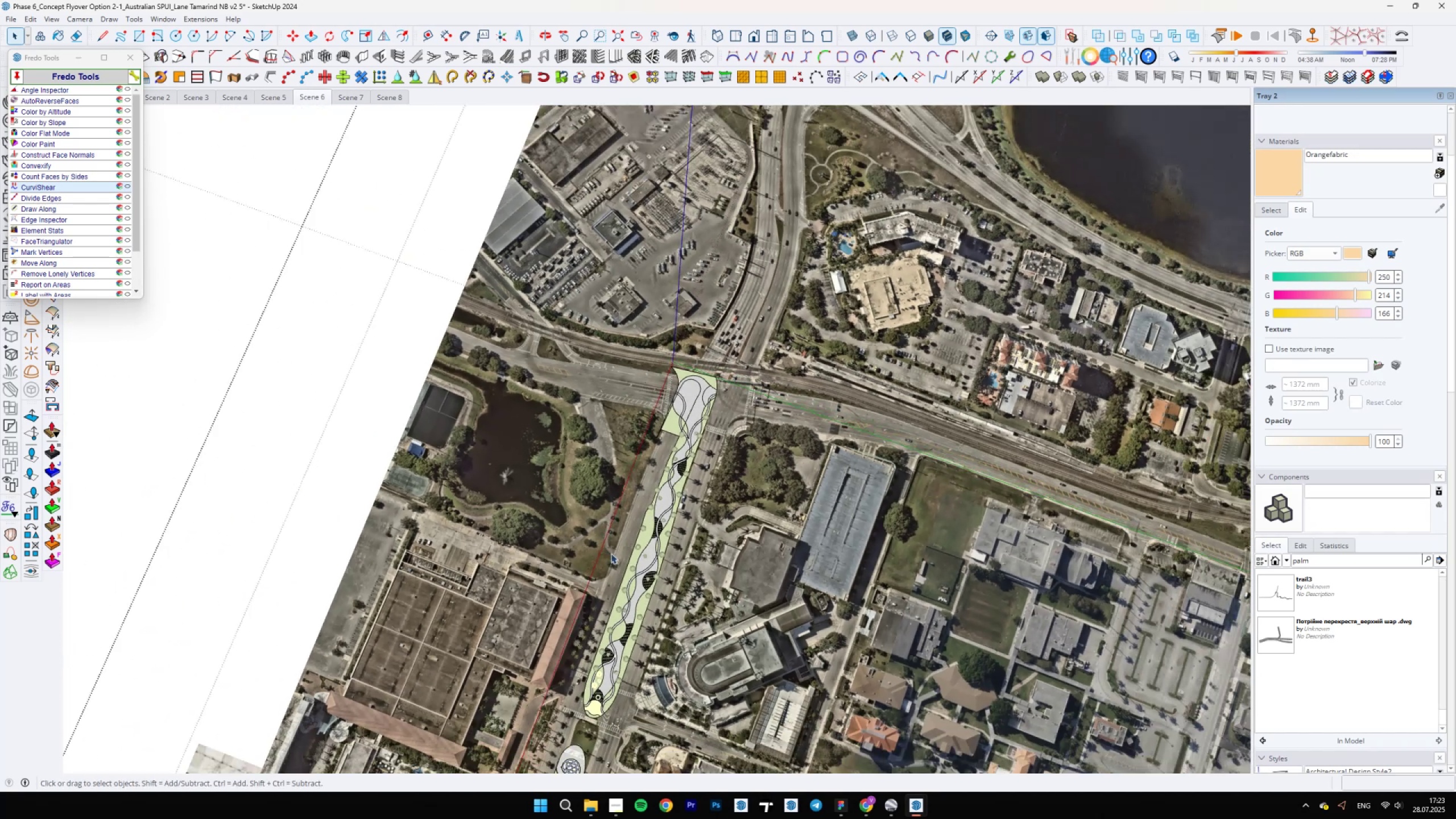 
scroll: coordinate [493, 622], scroll_direction: up, amount: 5.0
 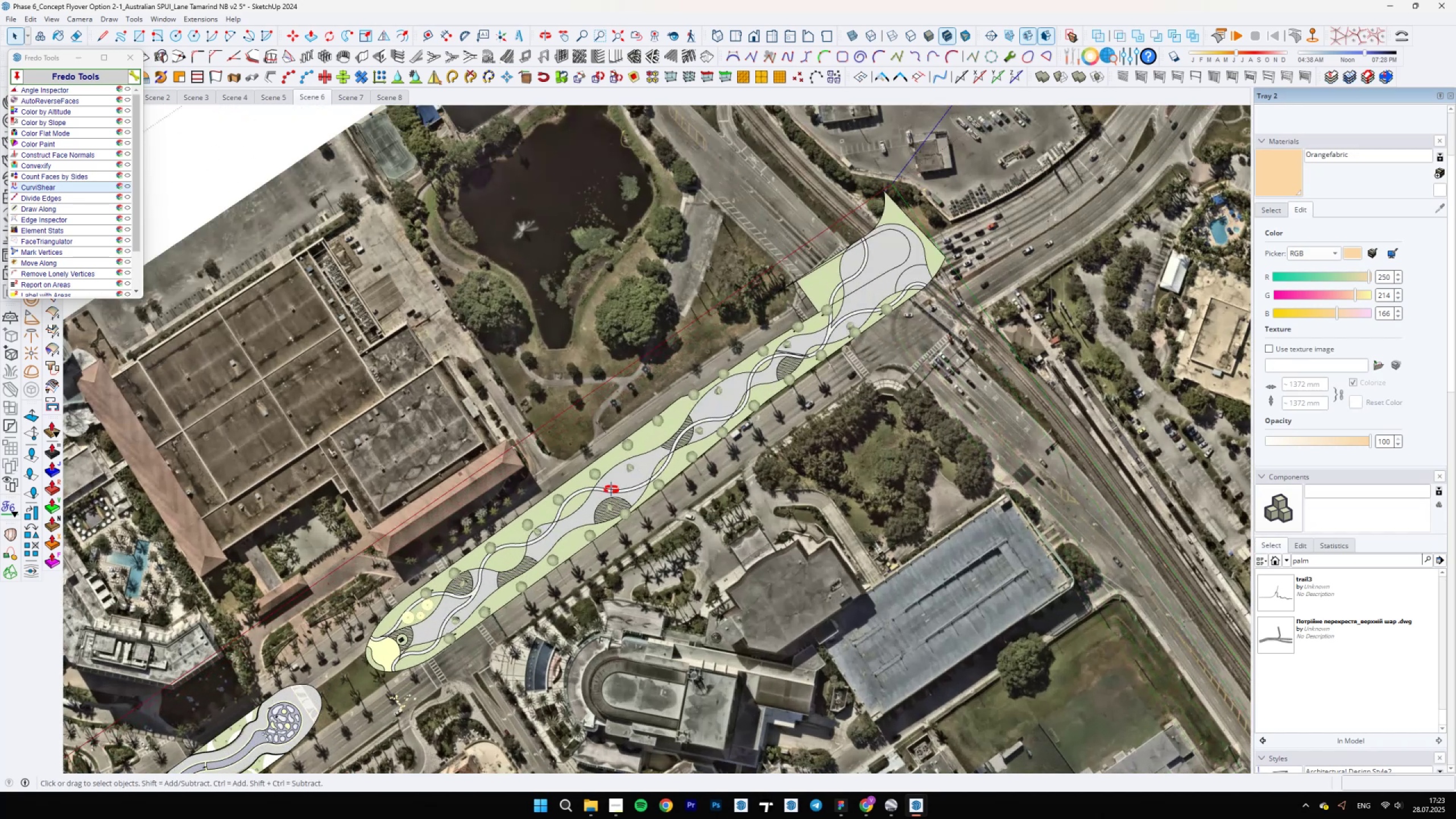 
scroll: coordinate [826, 507], scroll_direction: down, amount: 1.0
 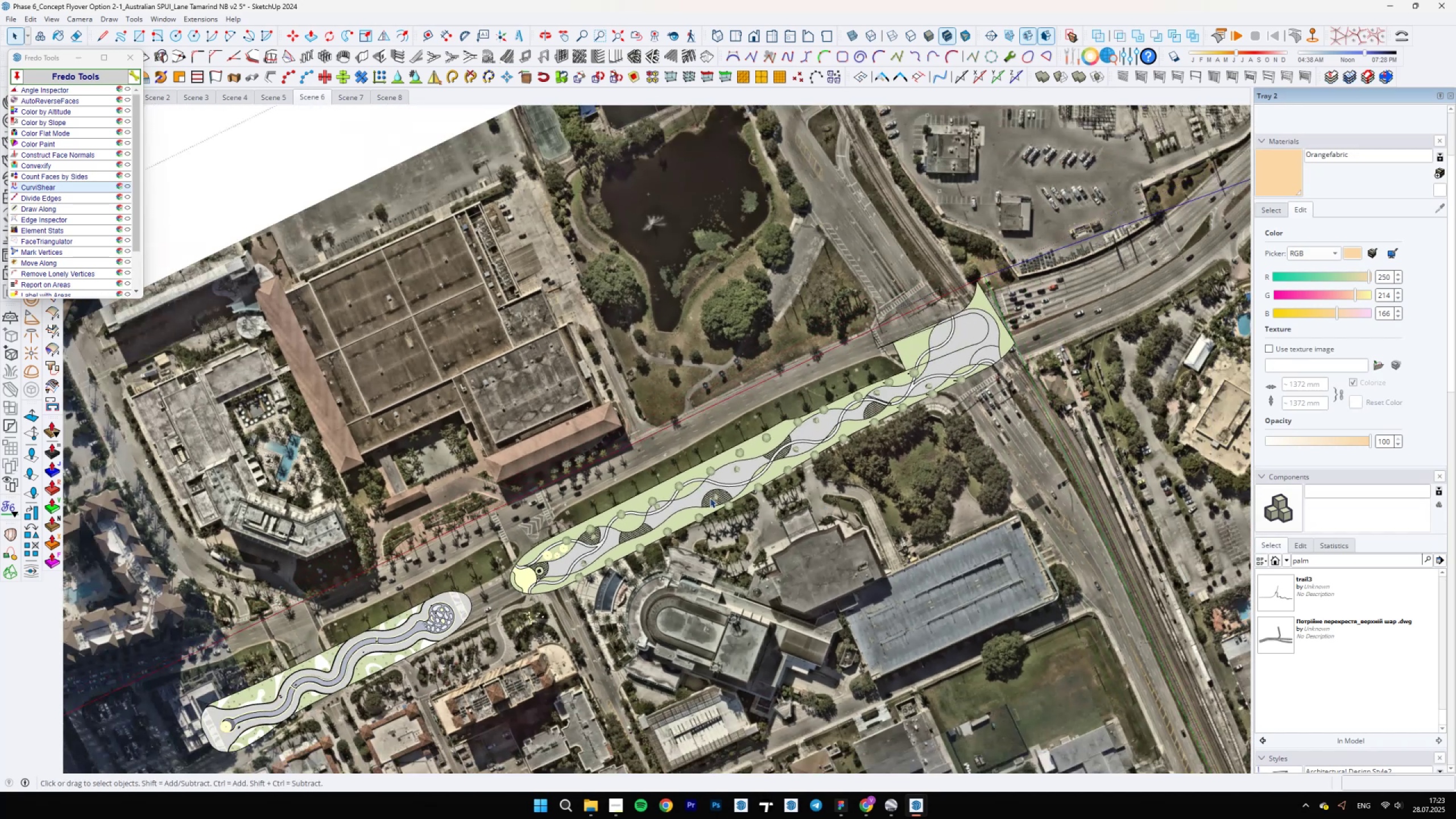 
scroll: coordinate [1378, 590], scroll_direction: up, amount: 4.0
 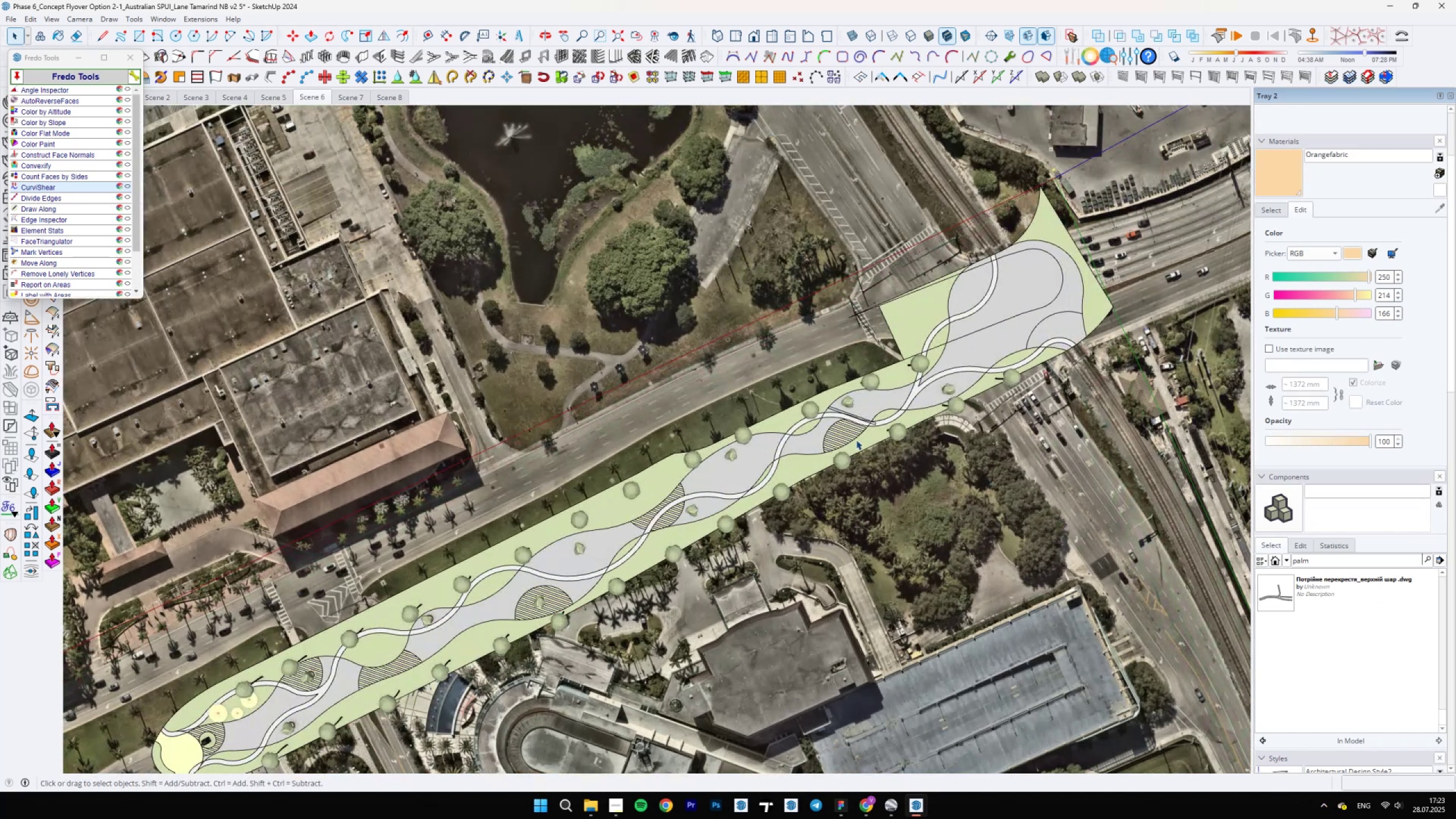 
scroll: coordinate [791, 371], scroll_direction: down, amount: 11.0
 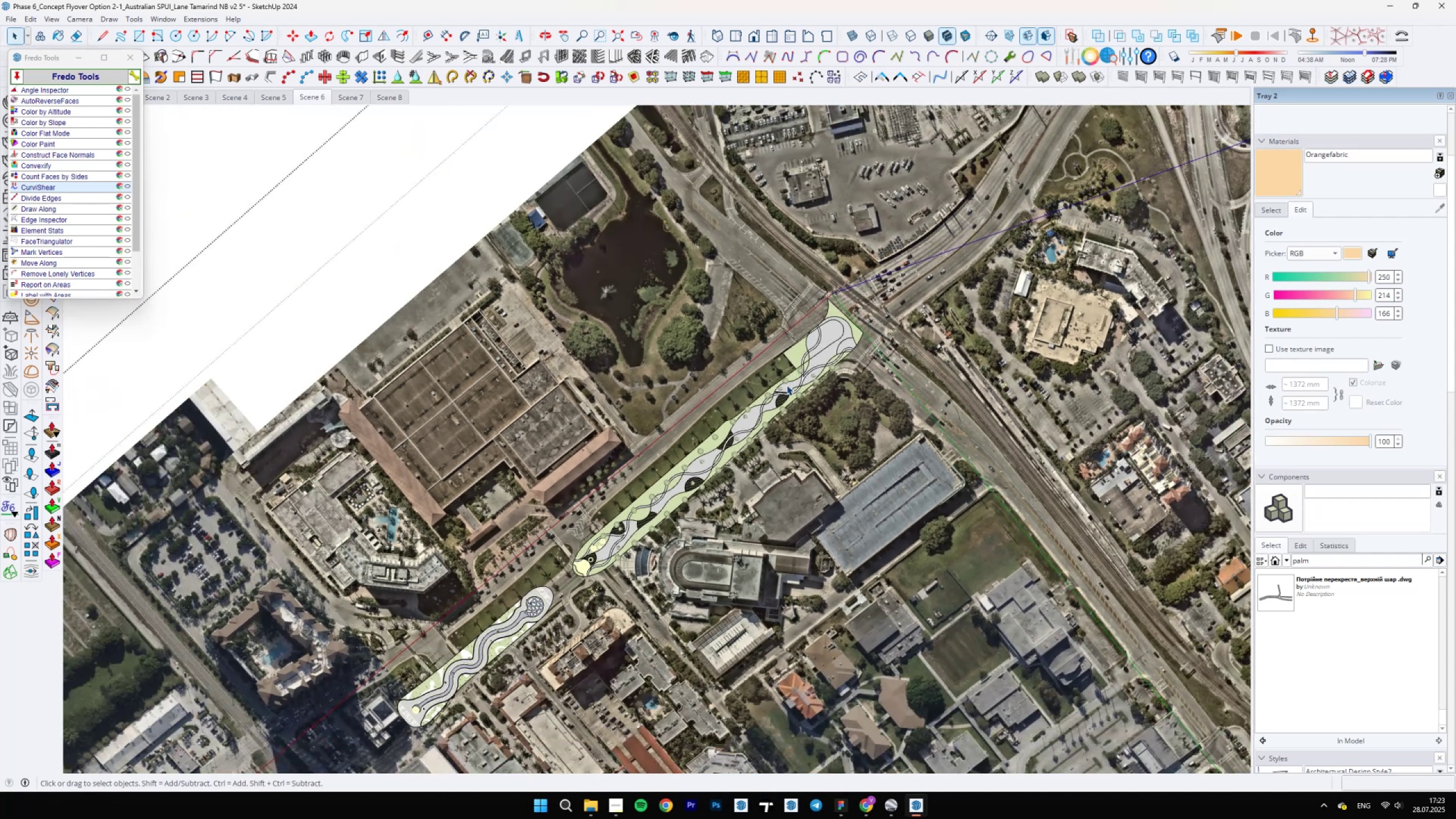 
scroll: coordinate [510, 585], scroll_direction: up, amount: 13.0
 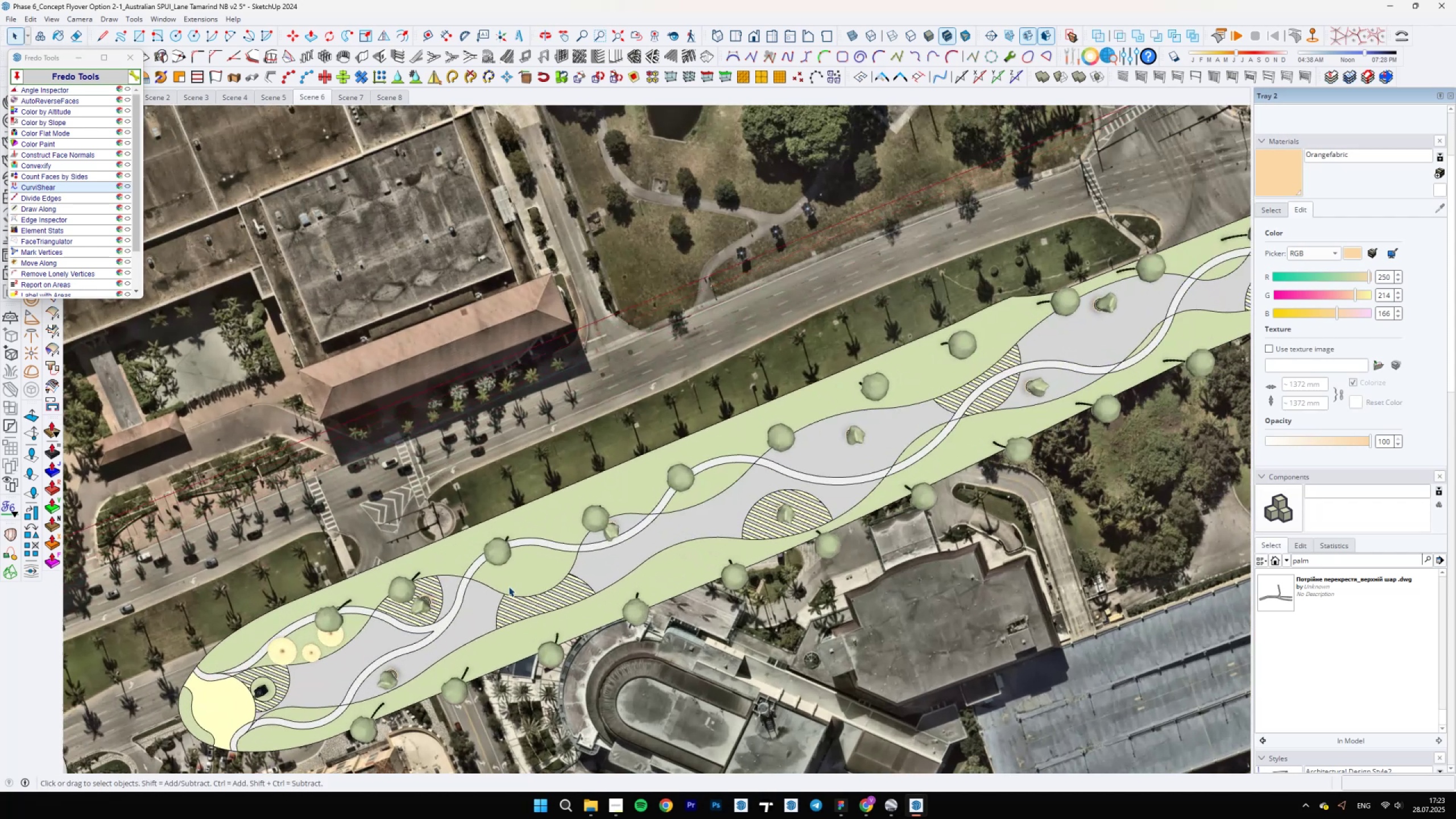 
hold_key(key=ShiftLeft, duration=0.53)
 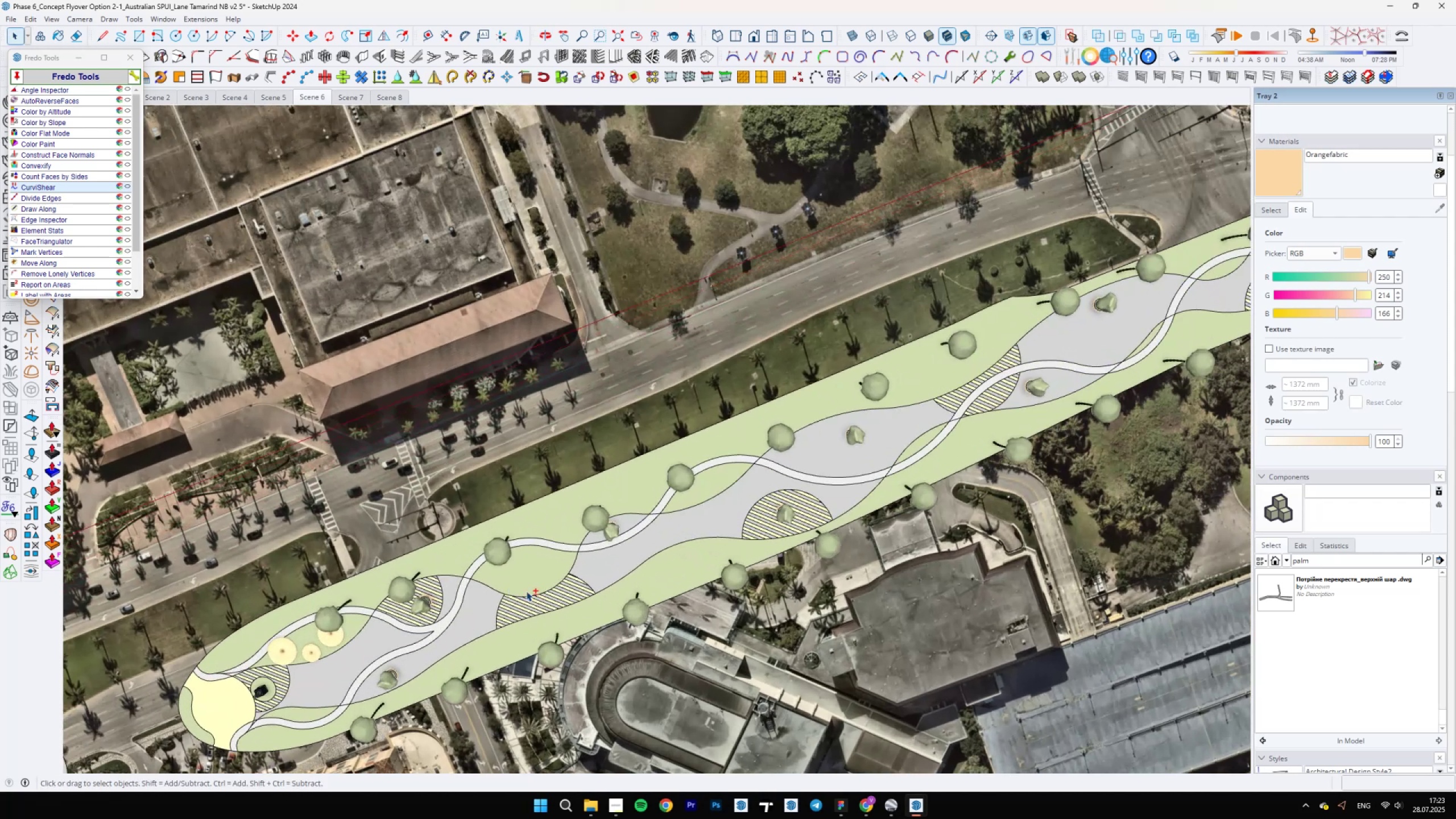 
scroll: coordinate [701, 551], scroll_direction: up, amount: 5.0
 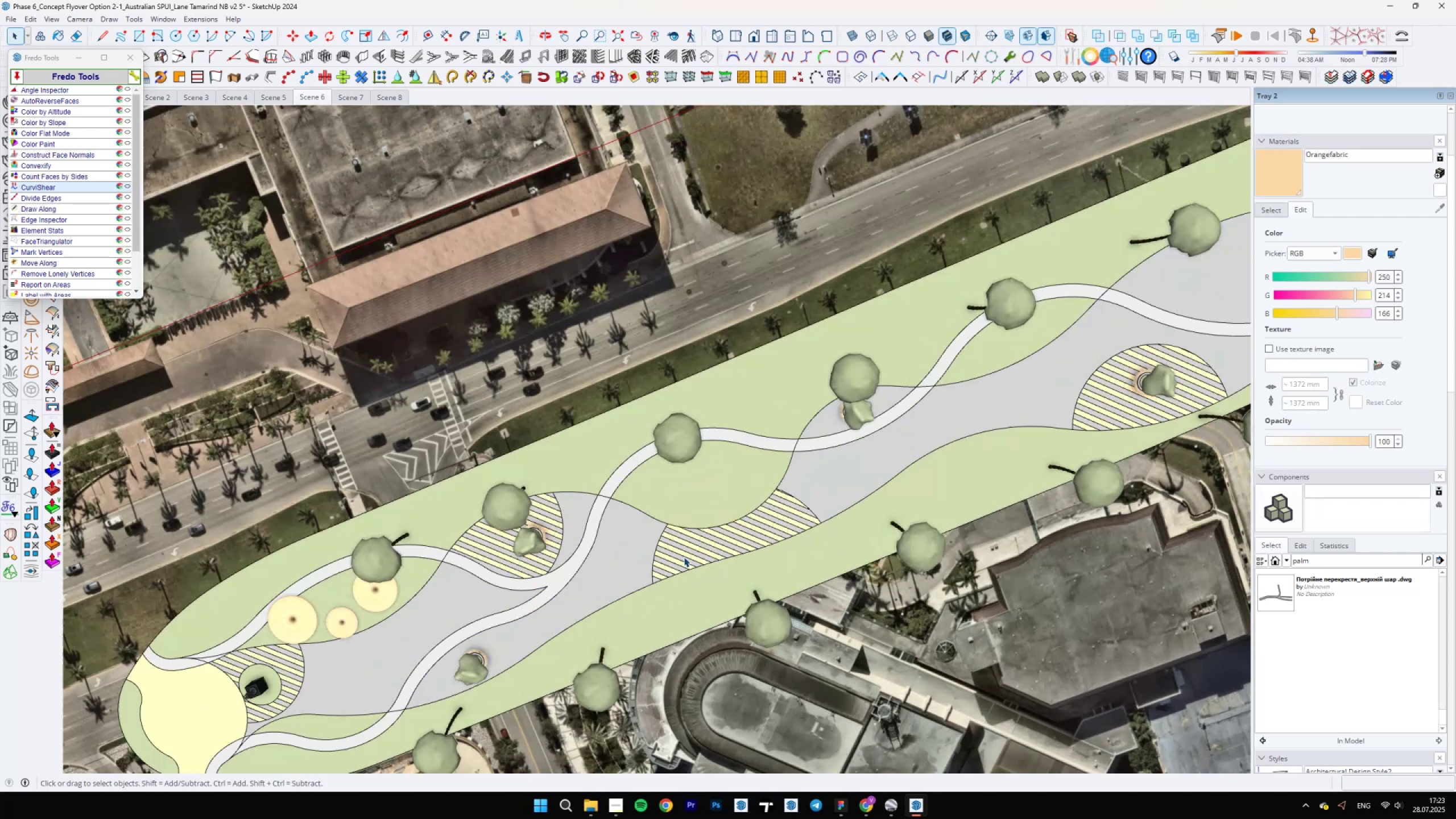 
key(E)
 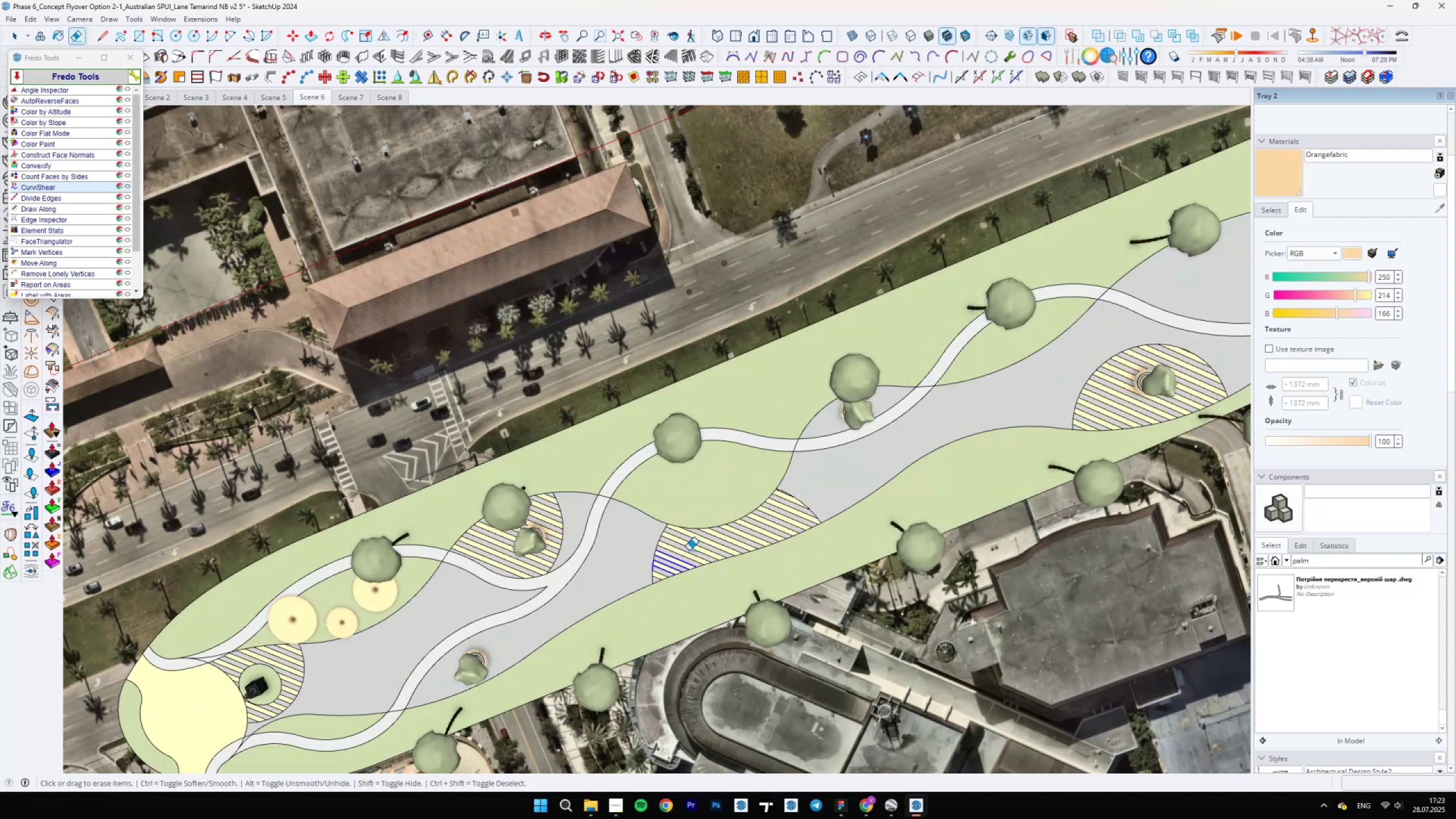 
scroll: coordinate [661, 572], scroll_direction: up, amount: 9.0
 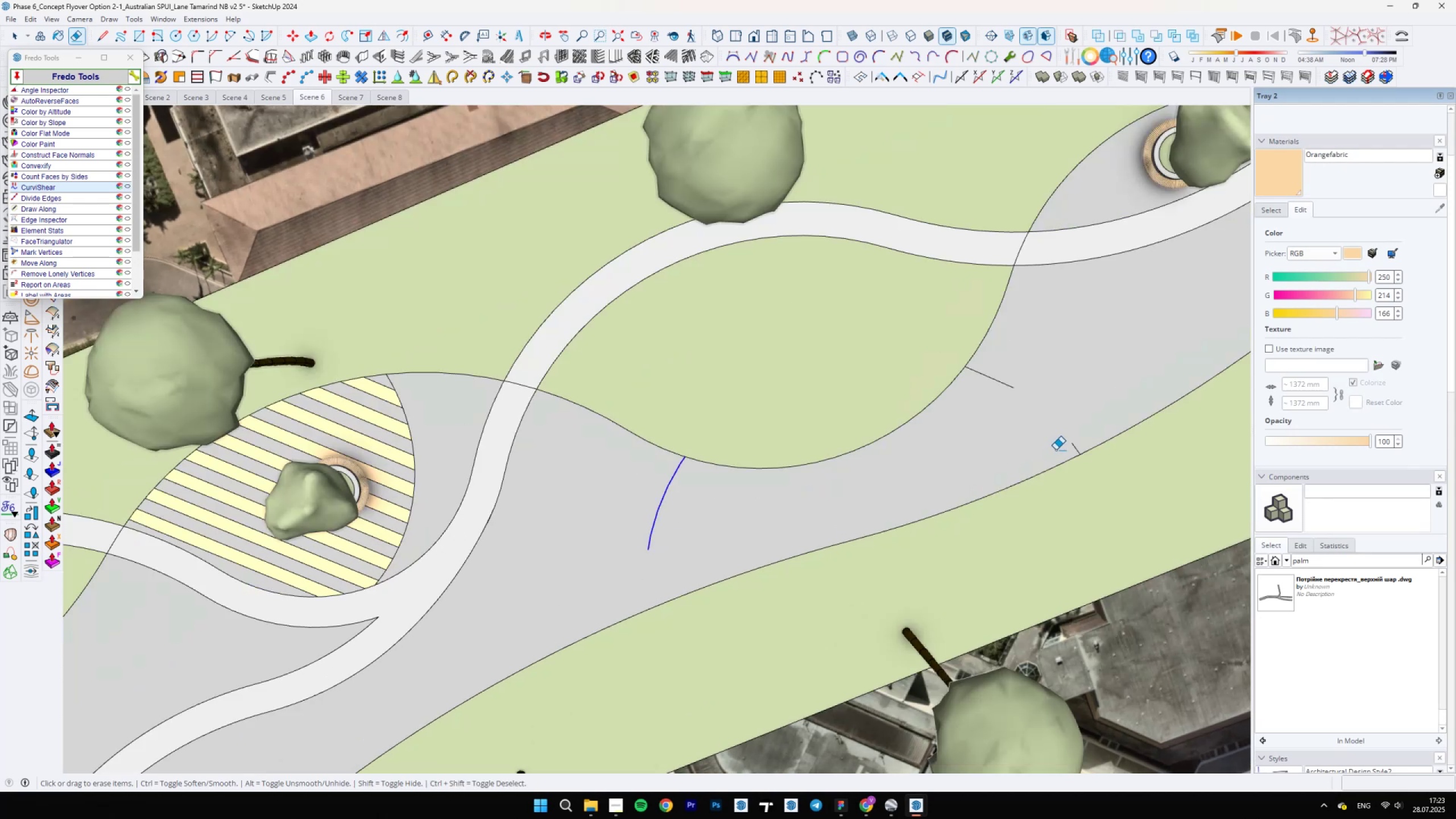 
key(Space)
 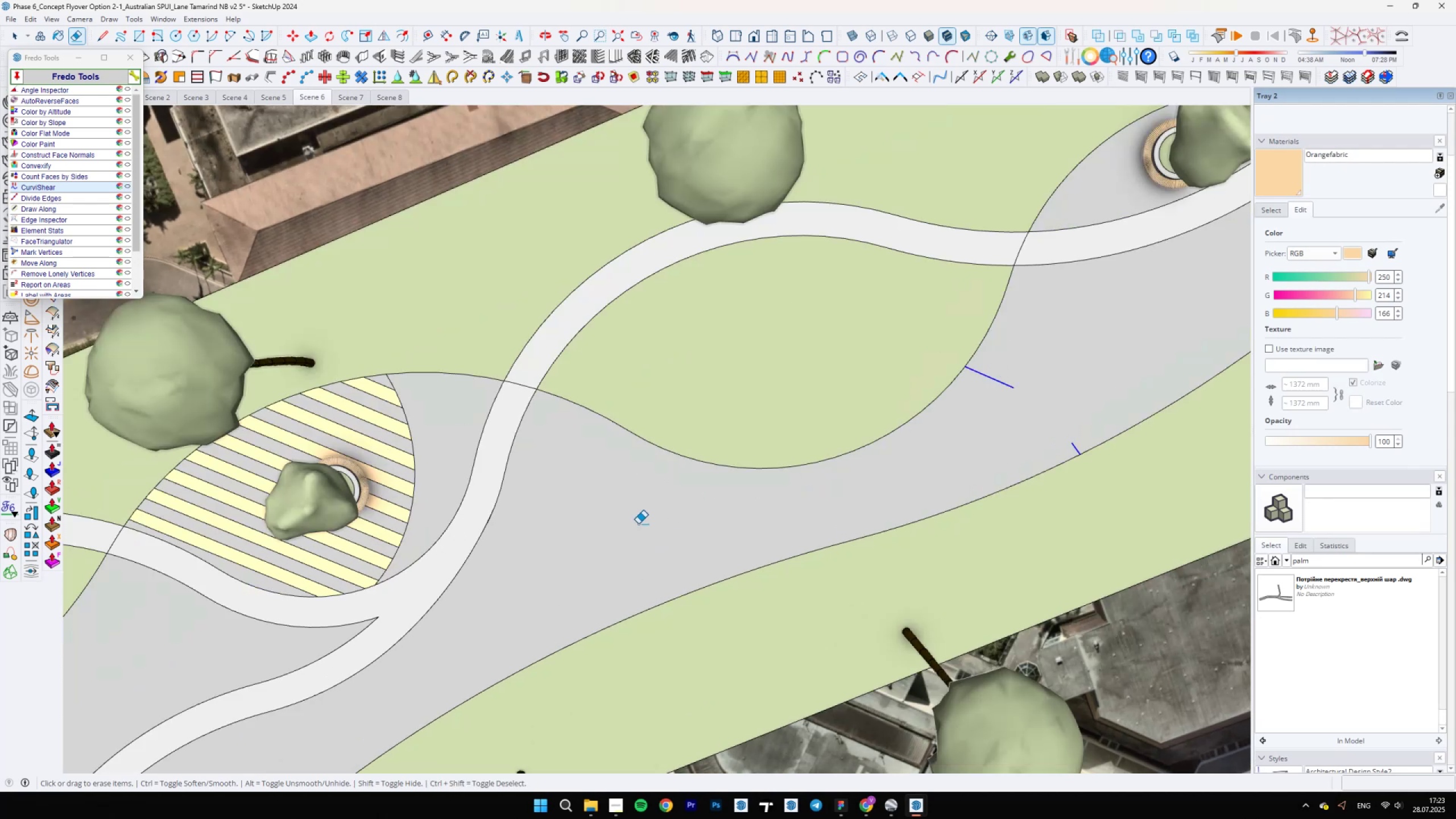 
scroll: coordinate [540, 535], scroll_direction: up, amount: 19.0
 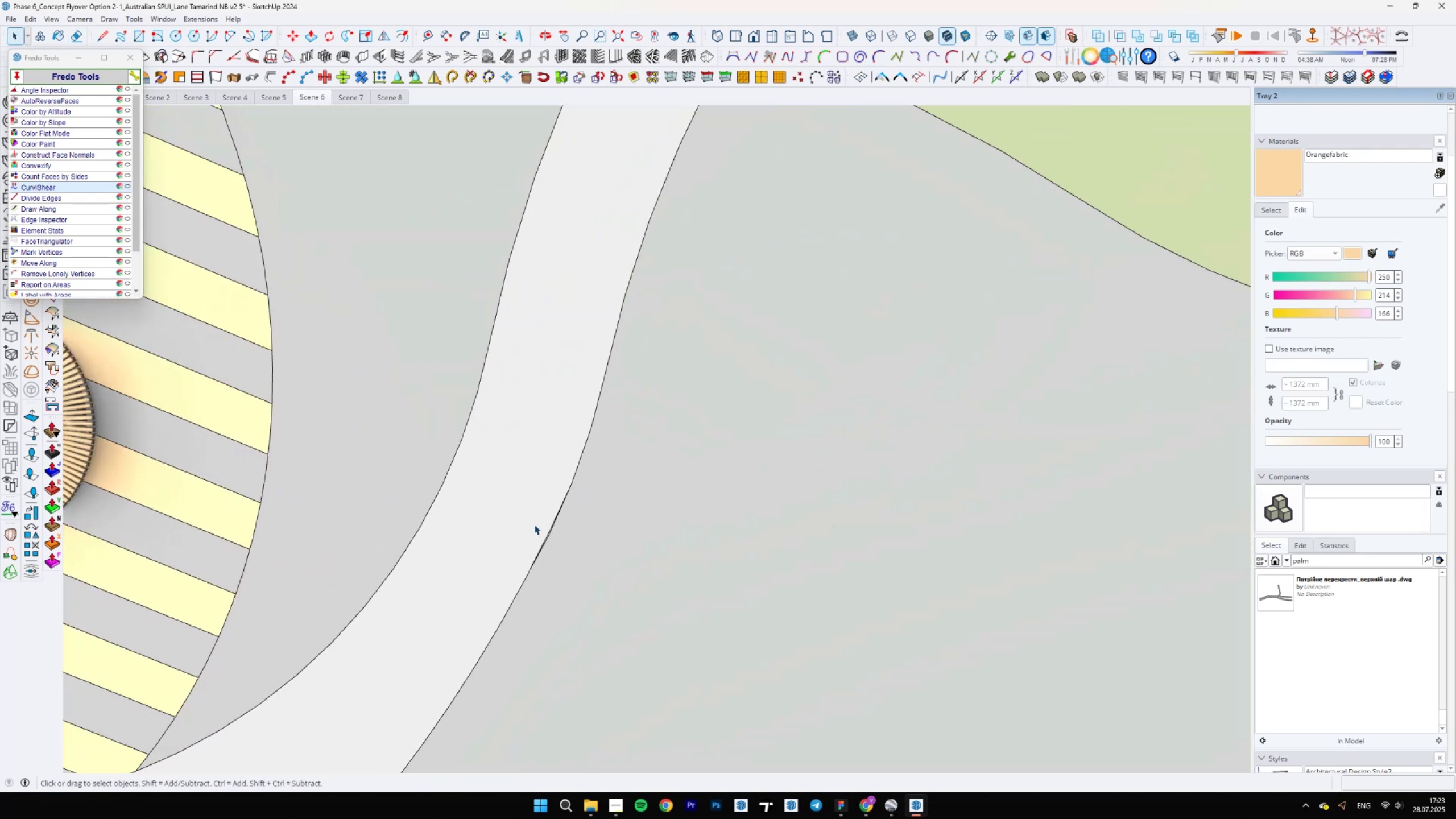 
key(E)
 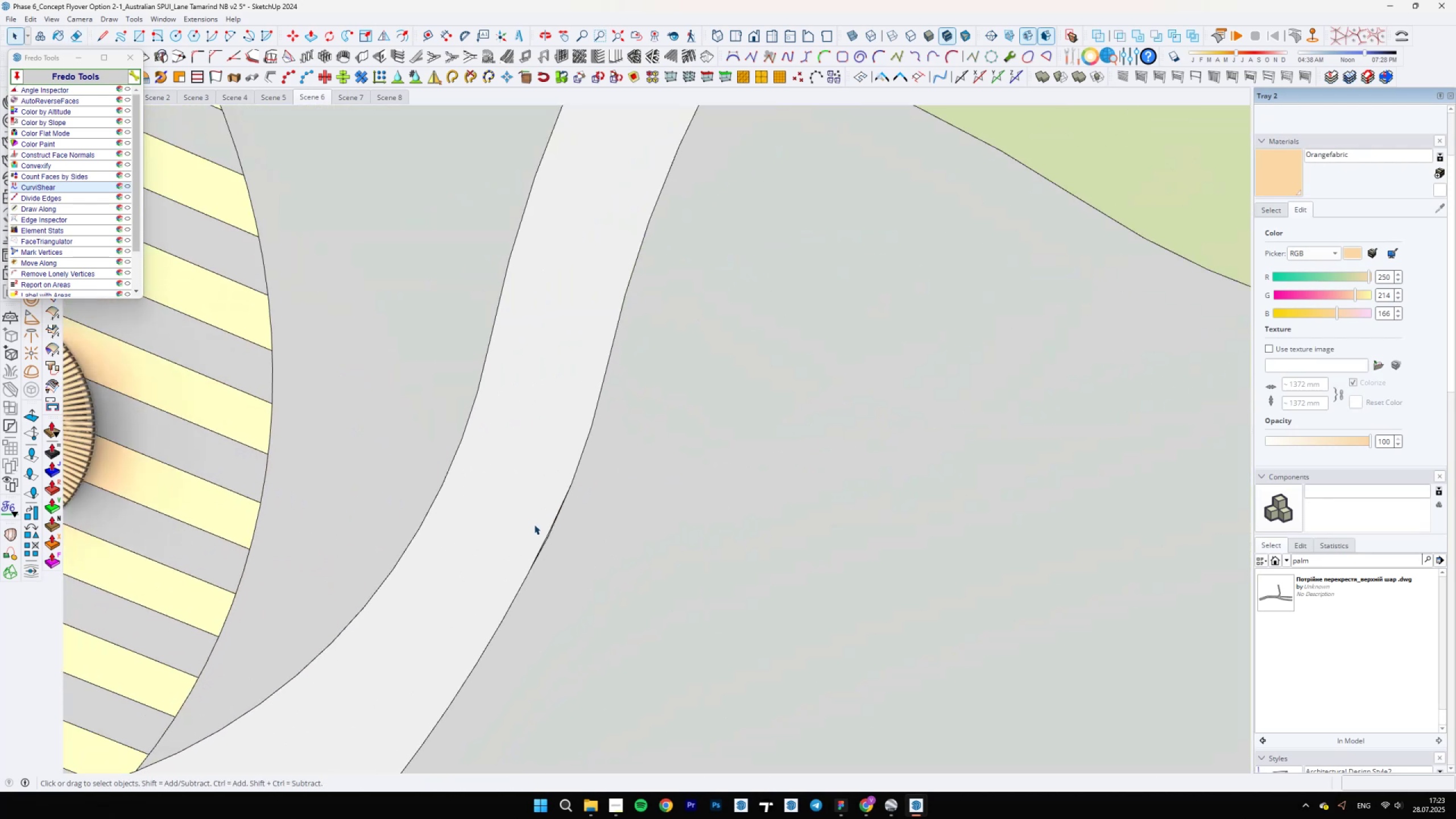 
scroll: coordinate [562, 545], scroll_direction: up, amount: 5.0
 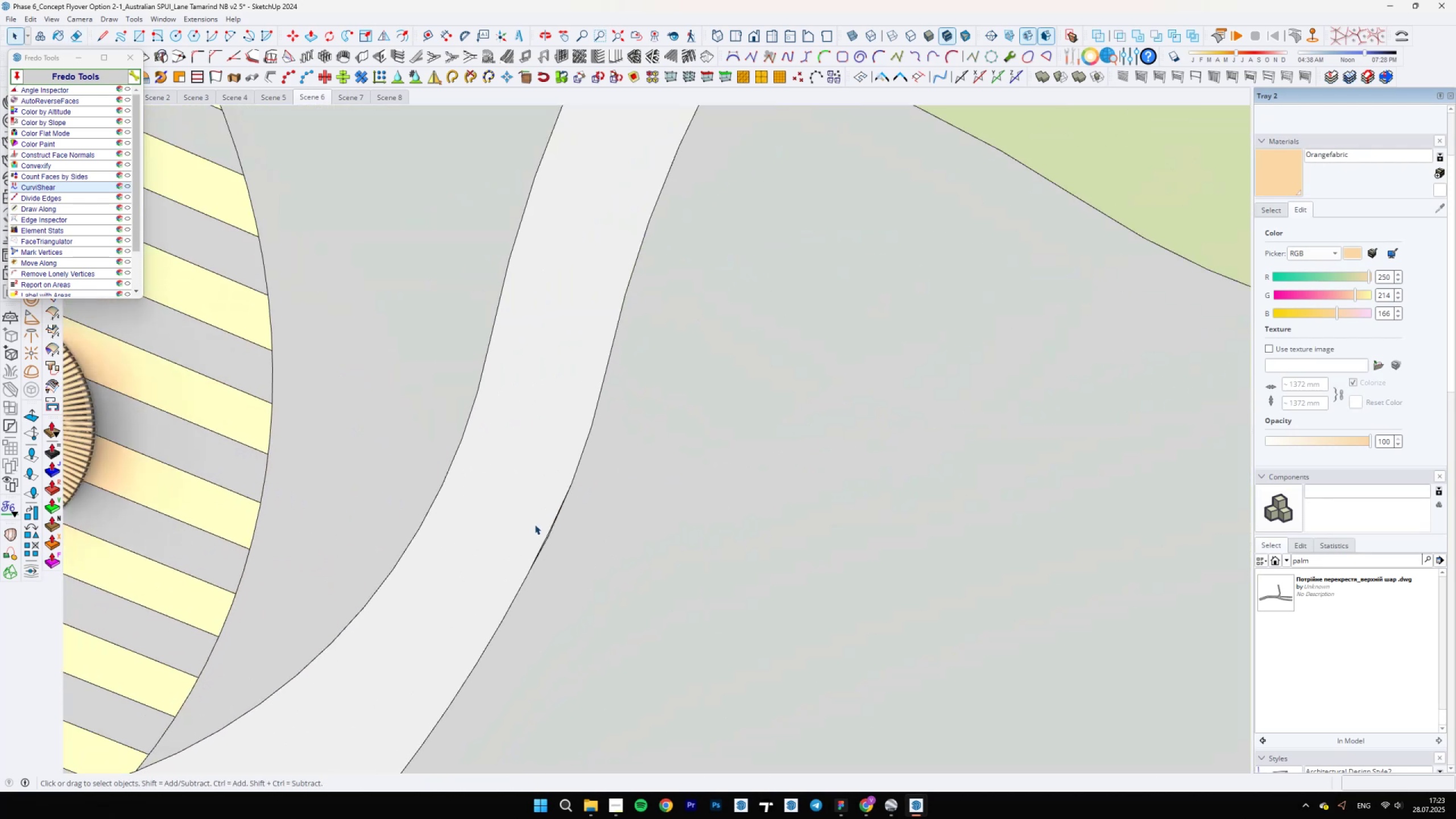 
left_click([569, 545])
 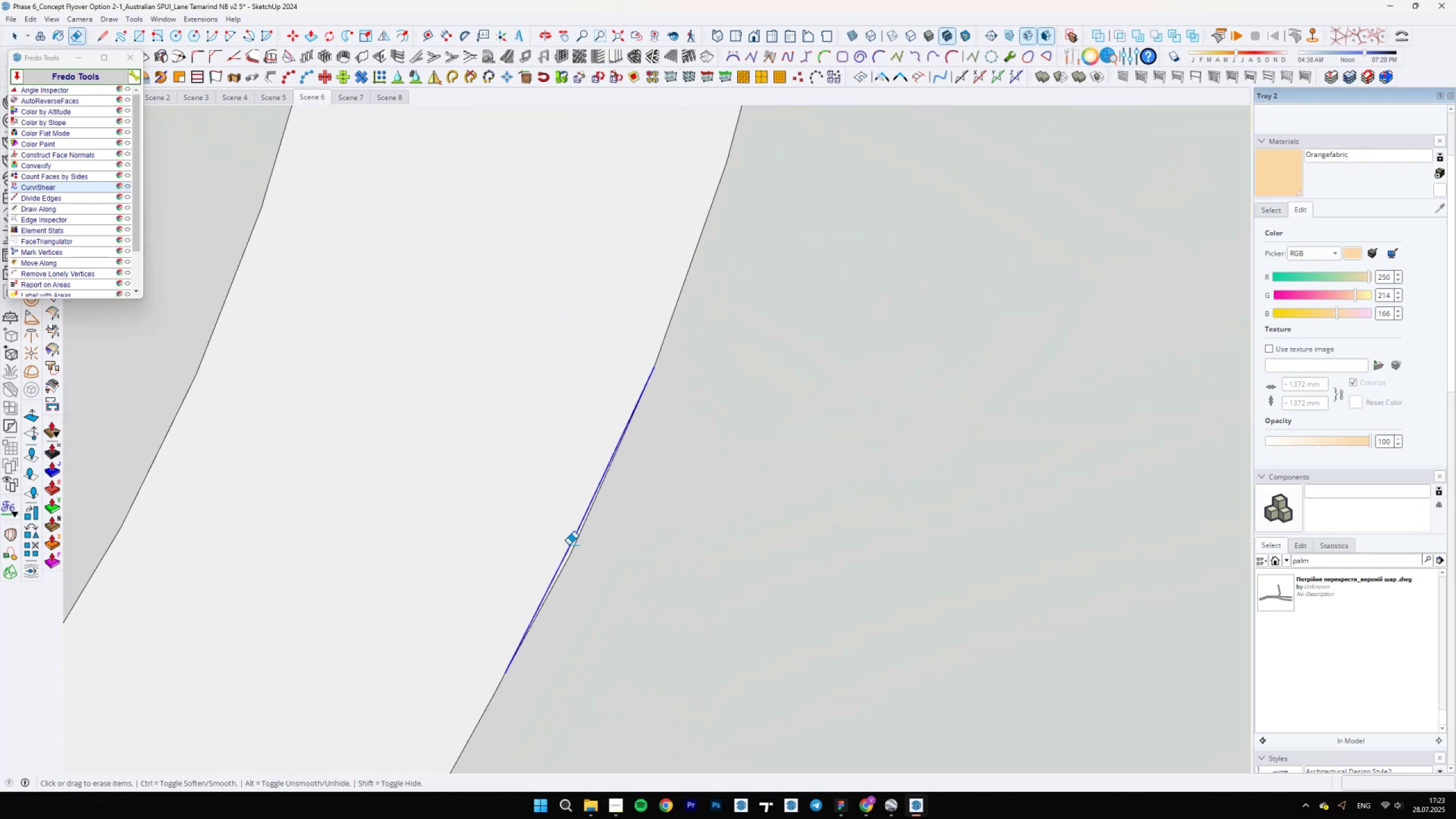 
left_click([569, 545])
 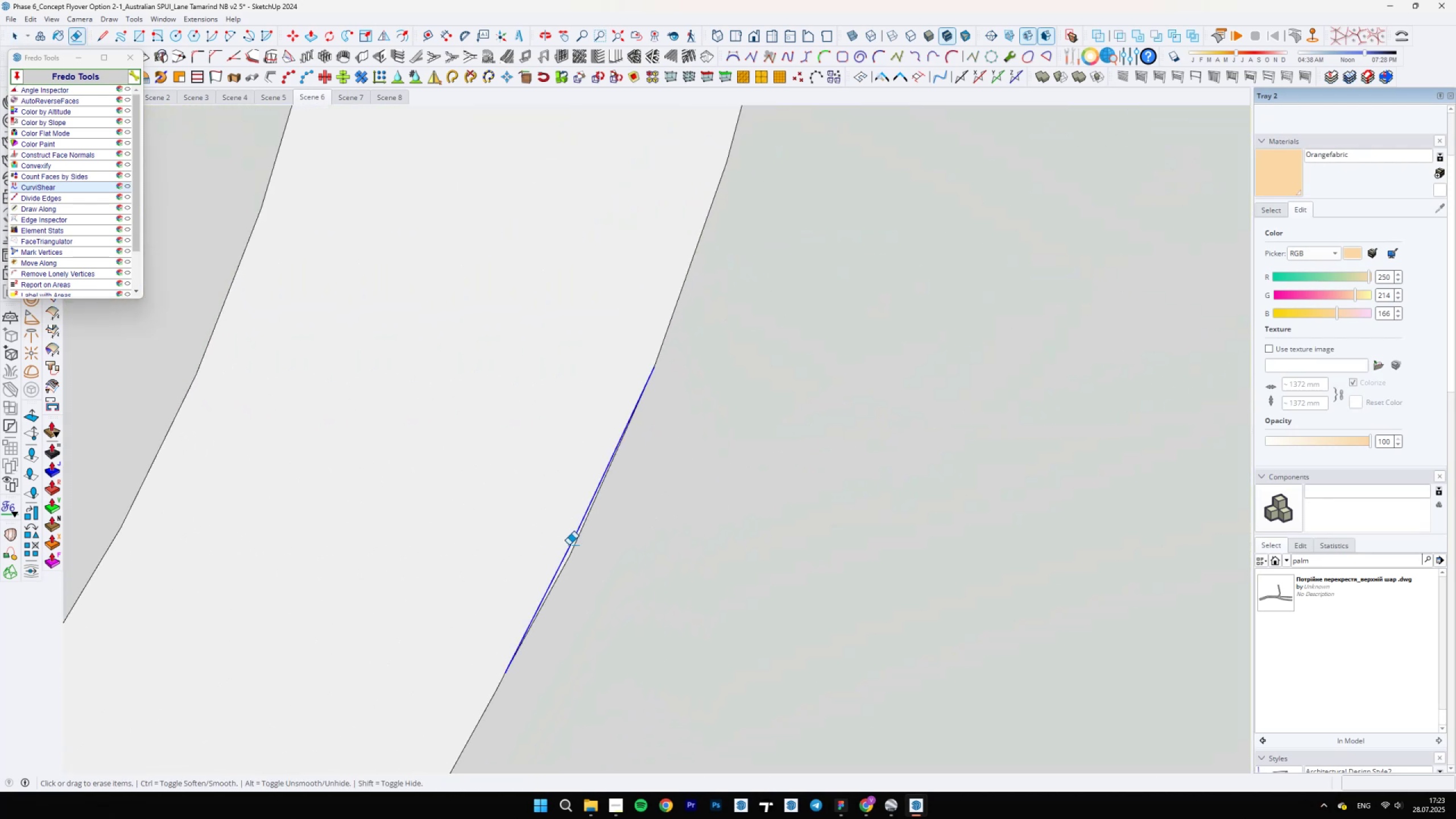 
key(Space)
 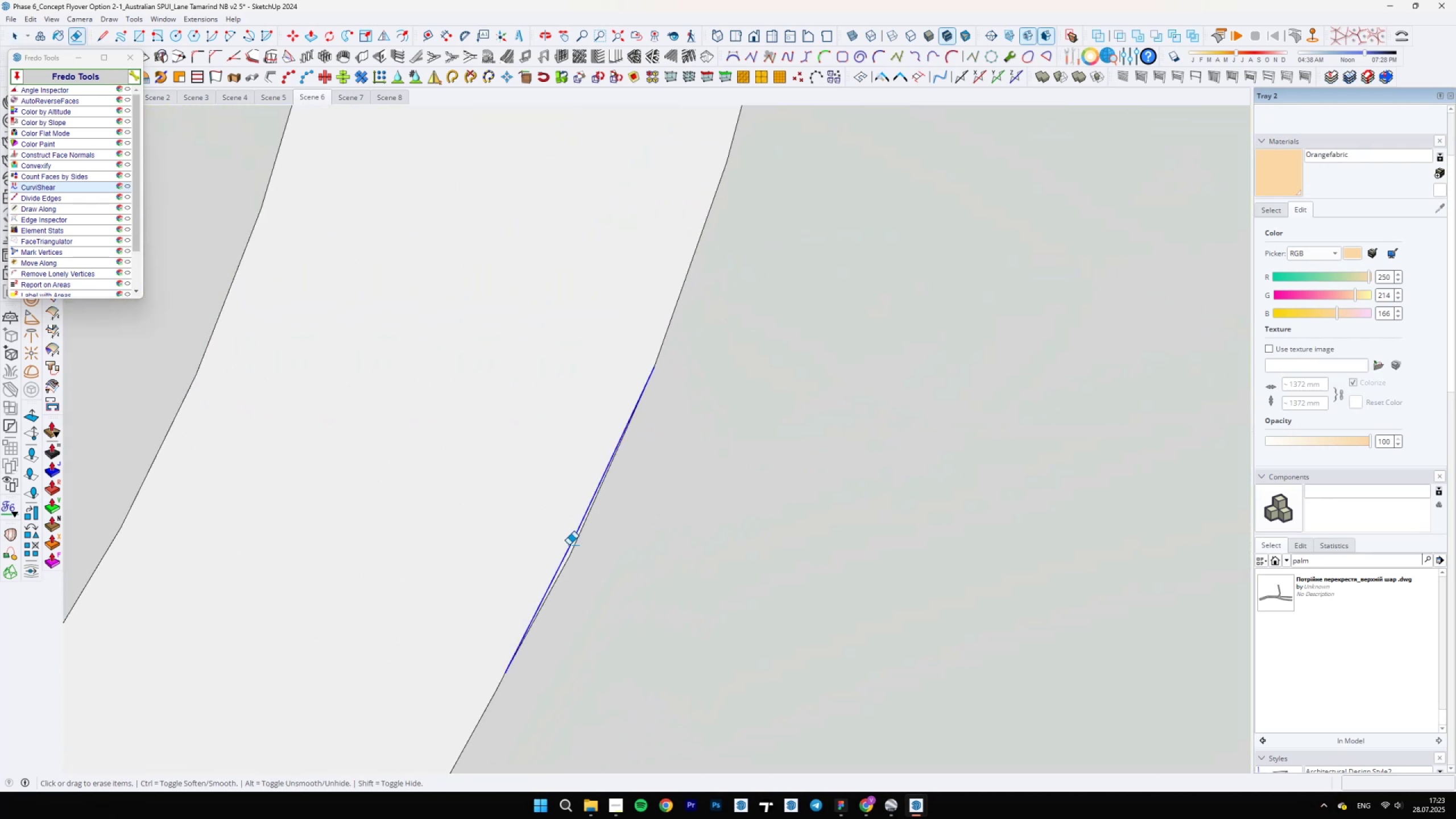 
scroll: coordinate [633, 470], scroll_direction: down, amount: 58.0
 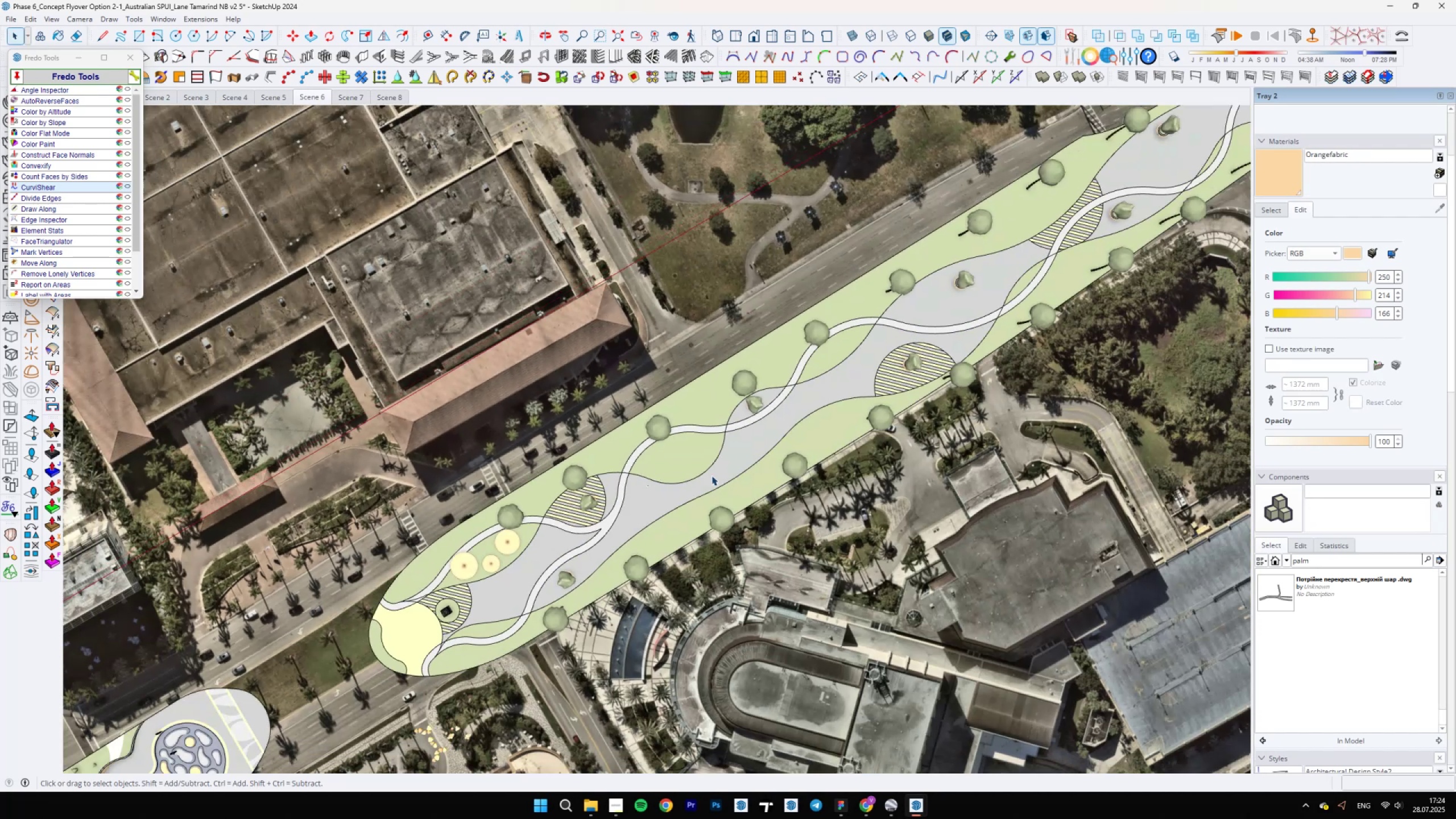 
wait(6.62)
 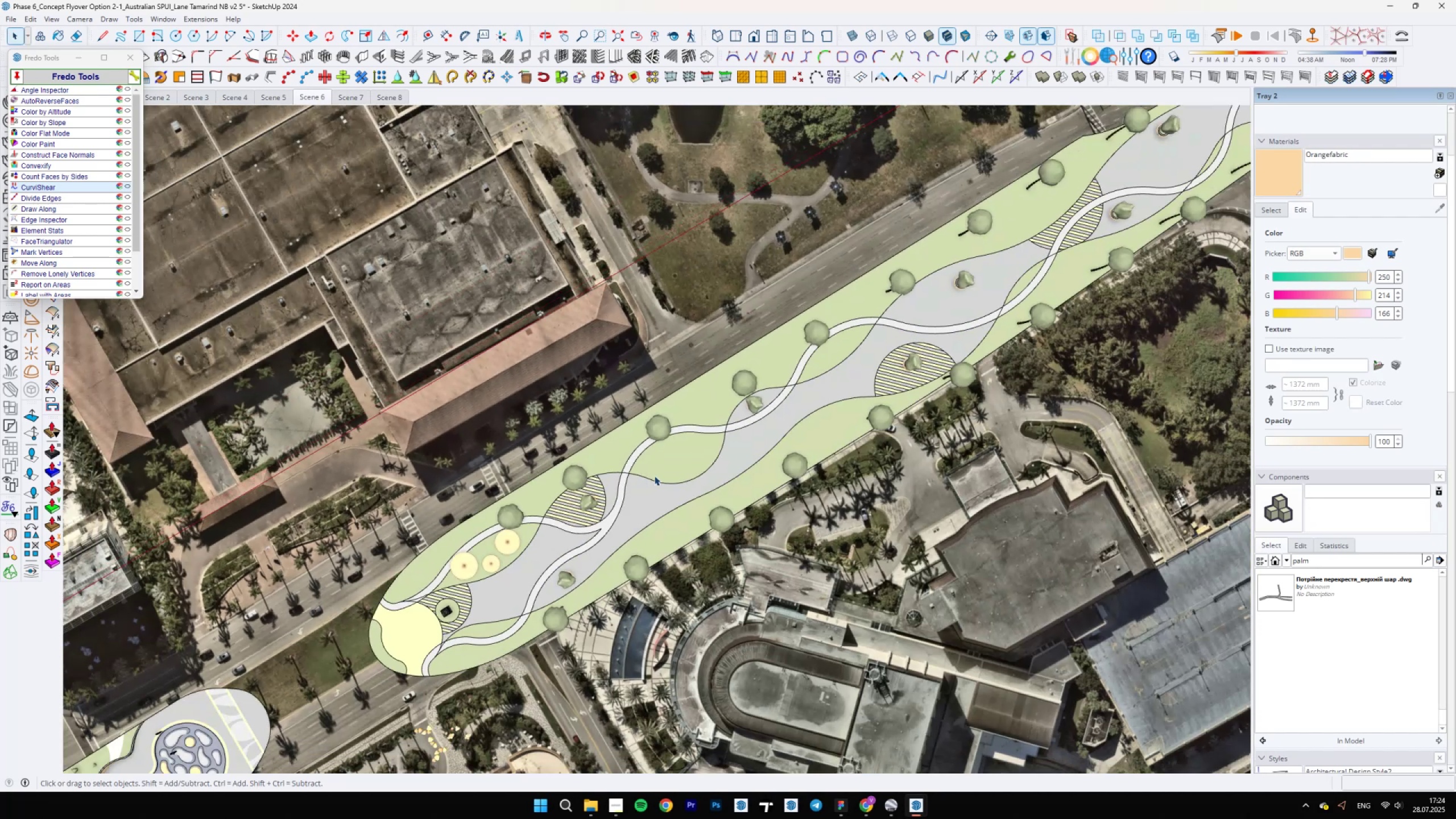 
scroll: coordinate [626, 524], scroll_direction: up, amount: 2.0
 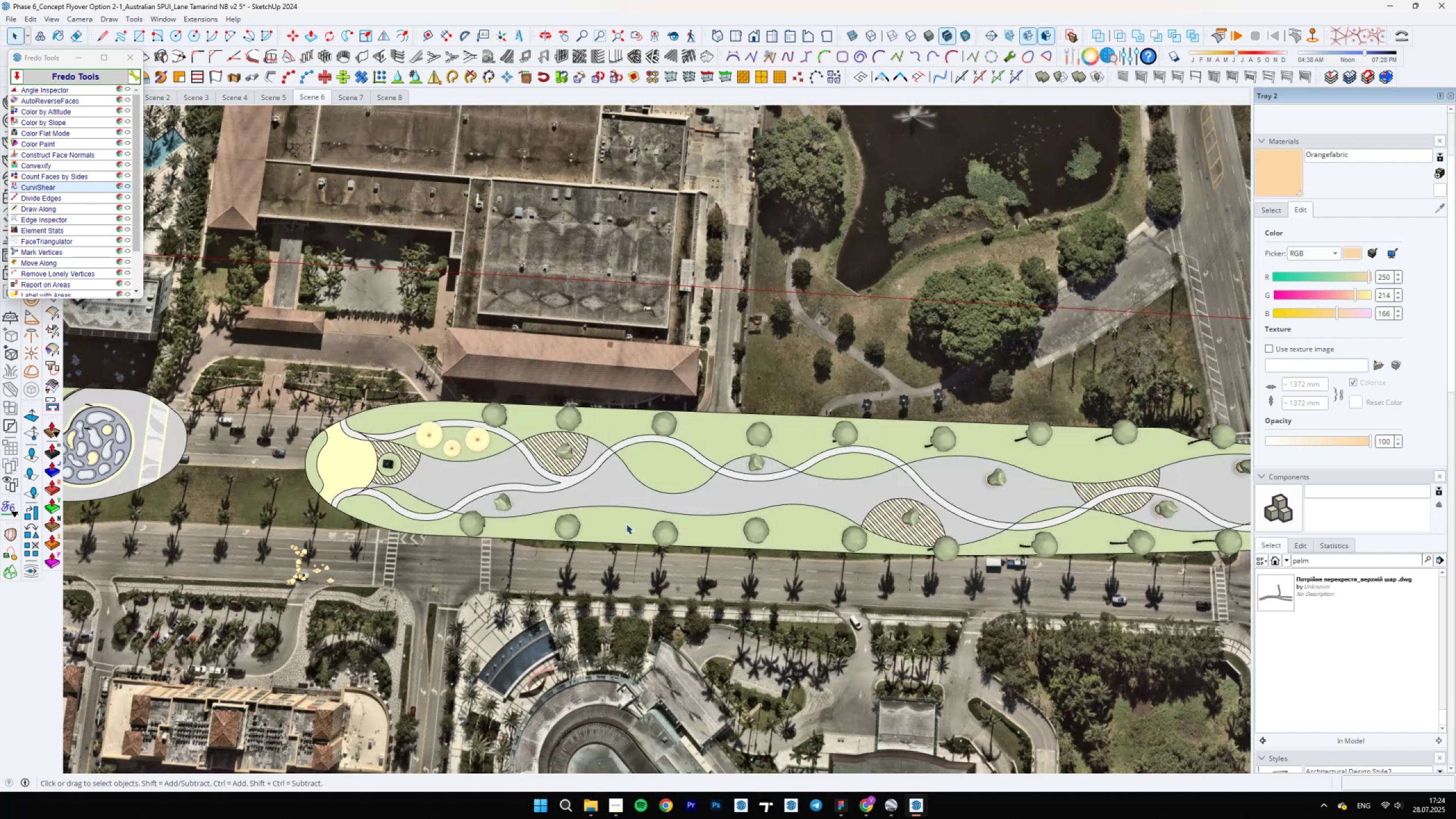 
type(ca)
 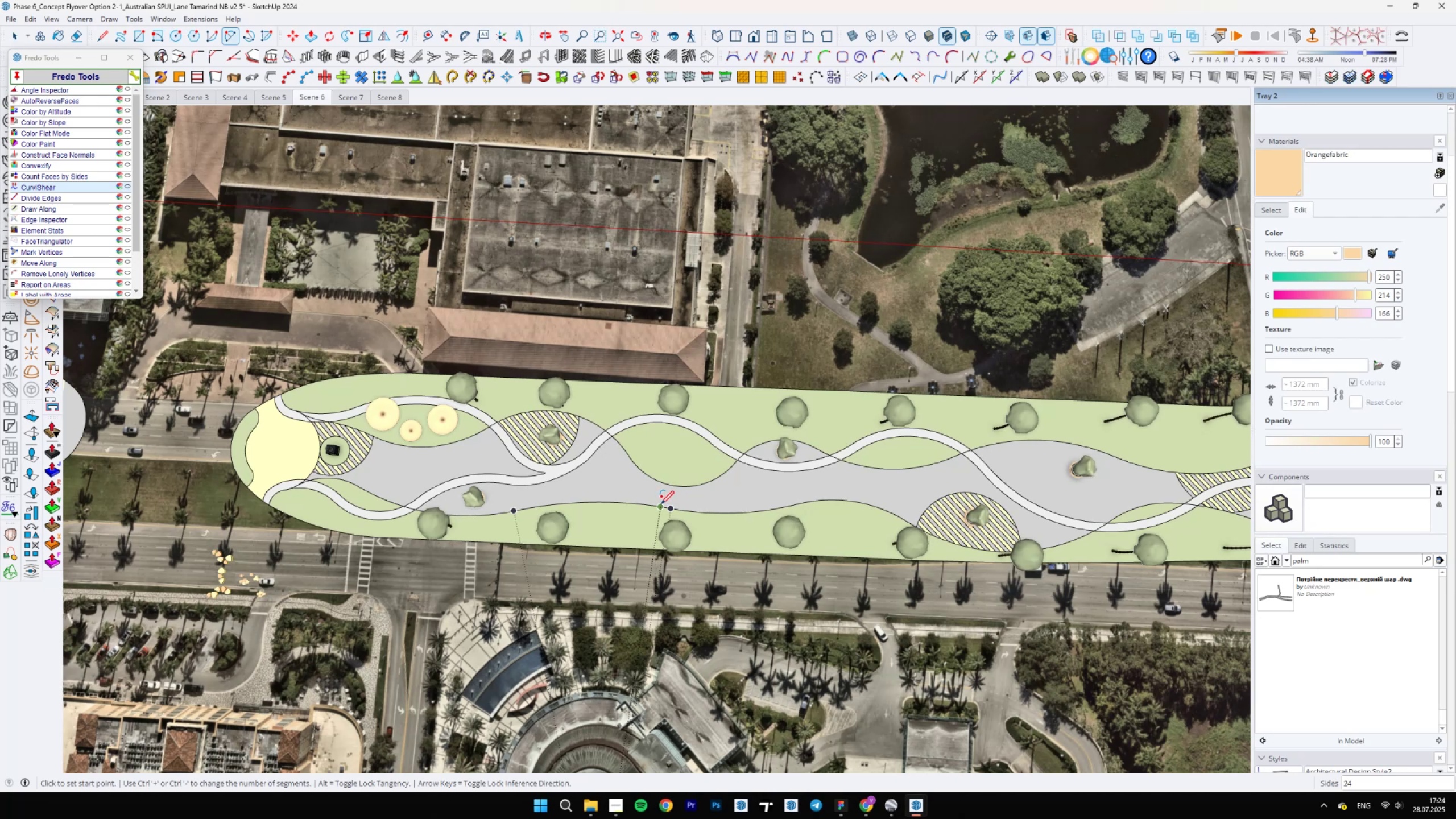 
left_click([661, 504])
 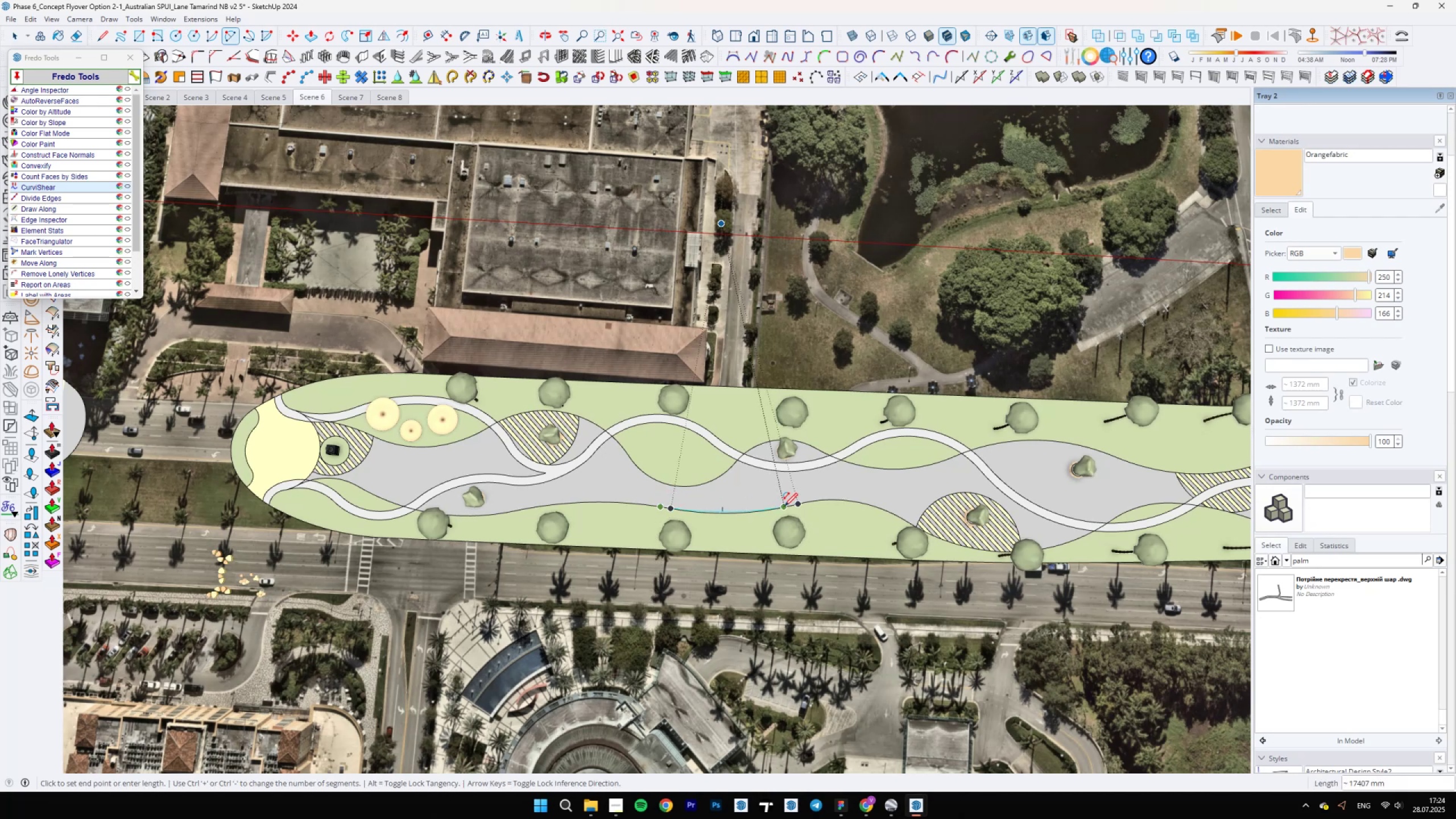 
left_click([784, 506])
 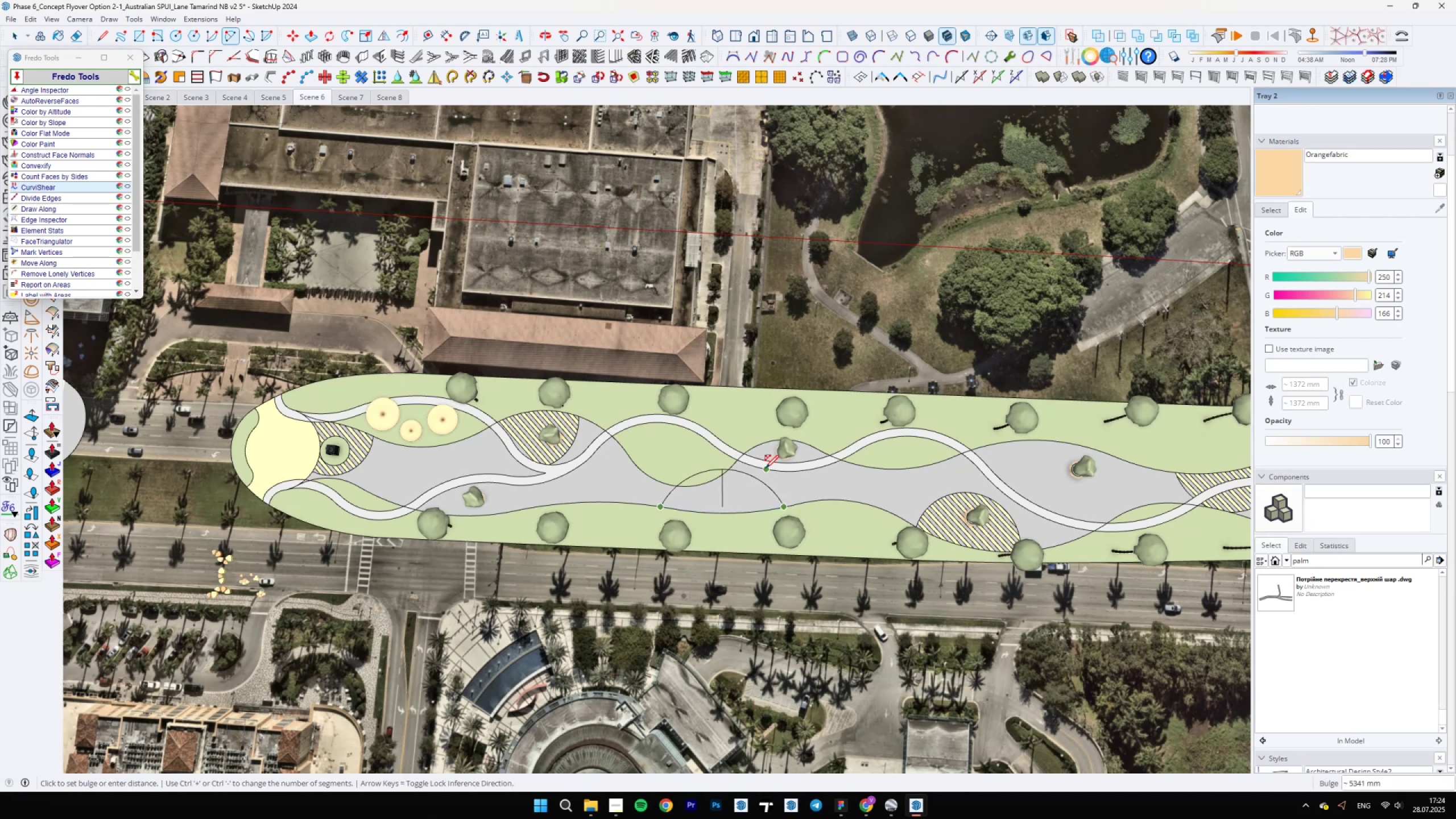 
scroll: coordinate [775, 475], scroll_direction: up, amount: 26.0
 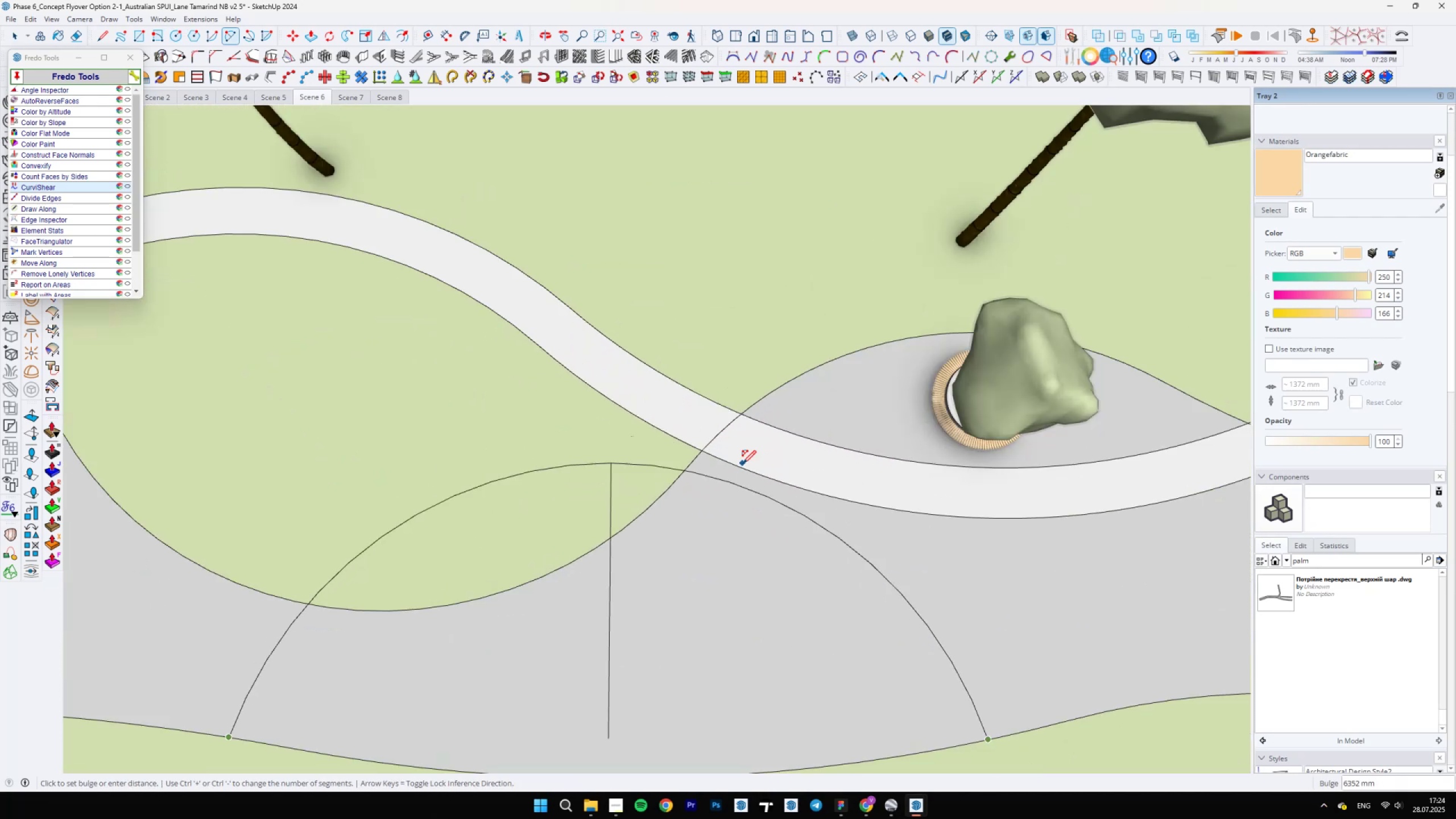 
type(cca)
 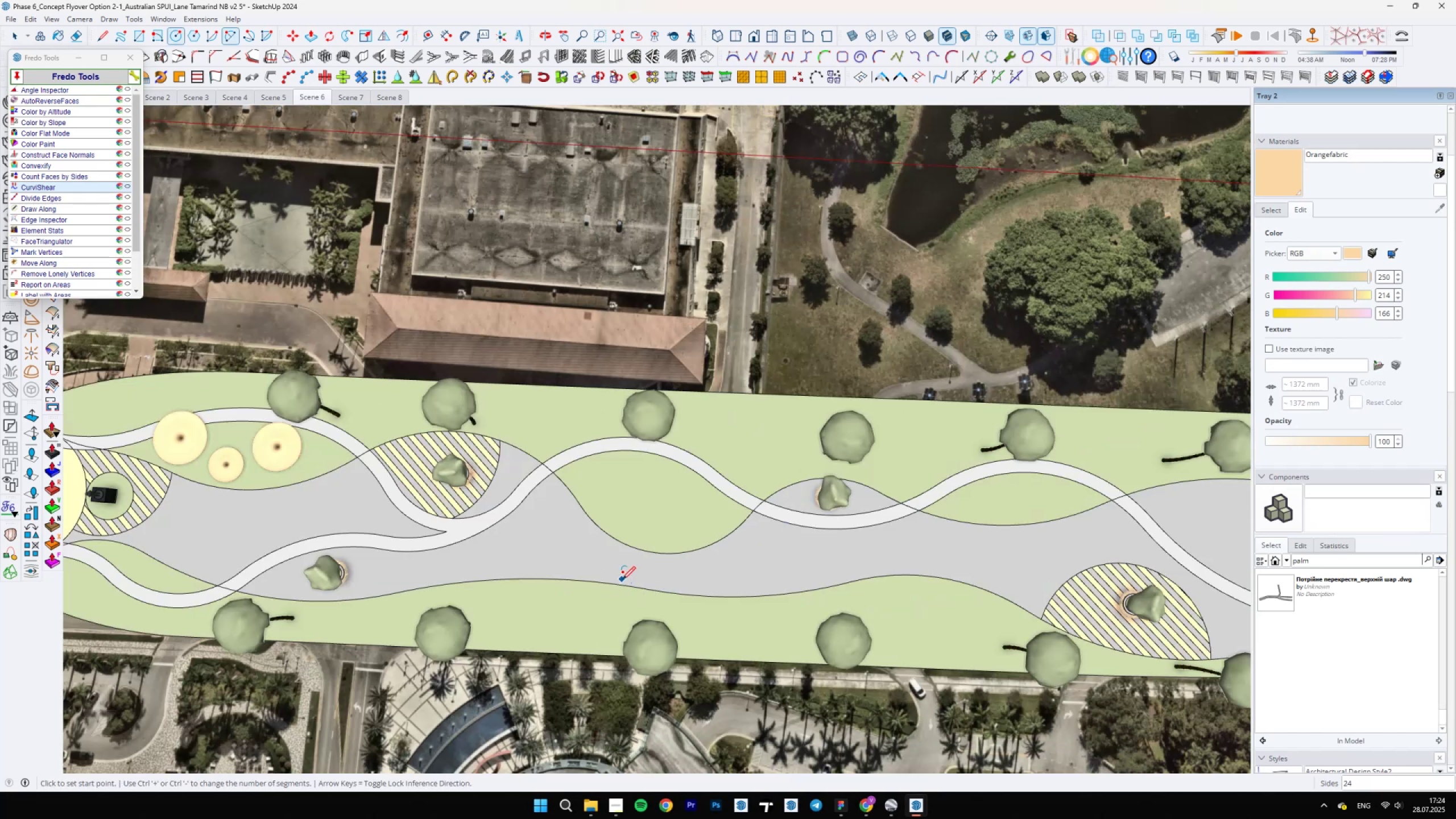 
scroll: coordinate [700, 579], scroll_direction: down, amount: 24.0
 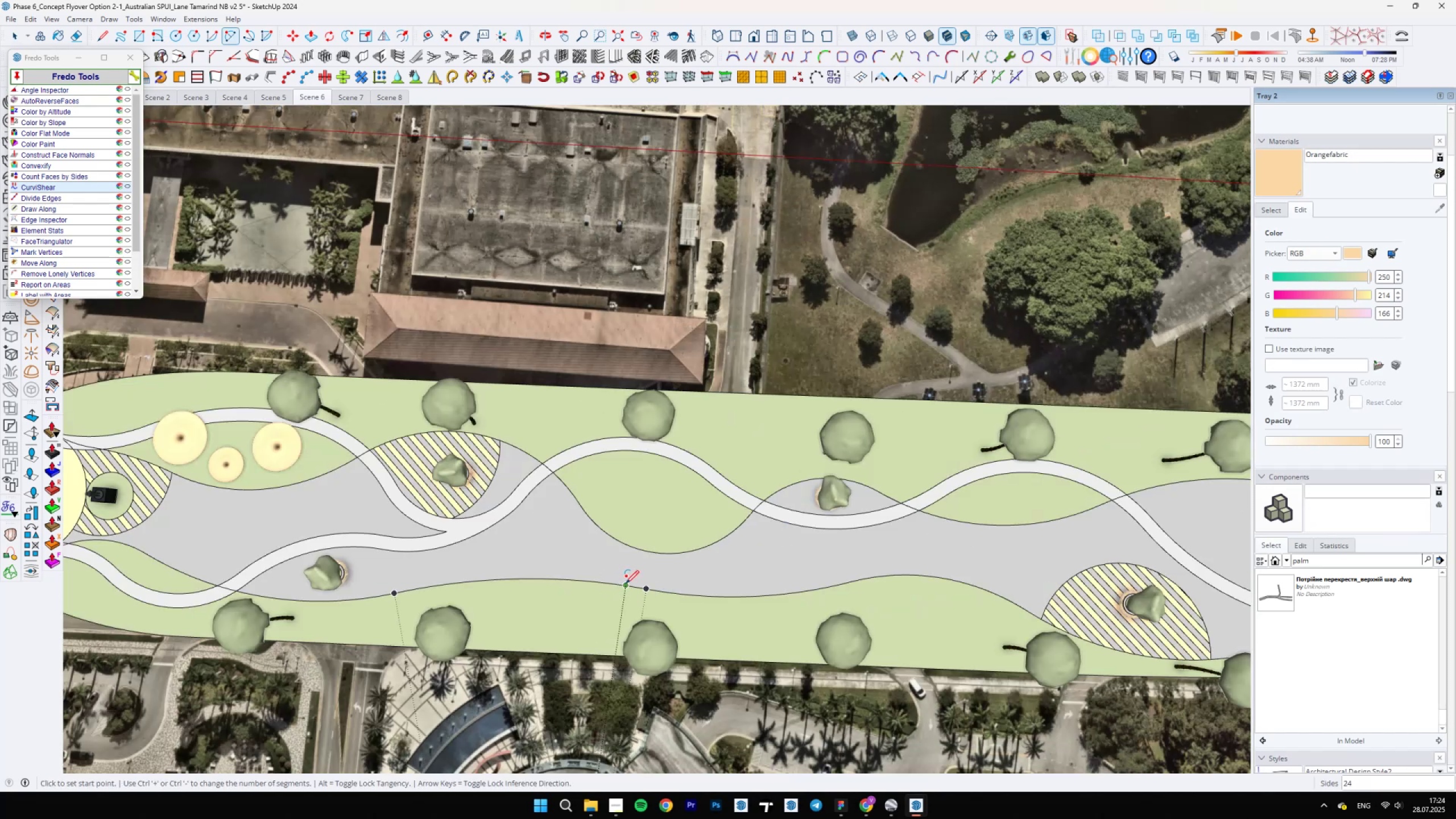 
left_click([628, 584])
 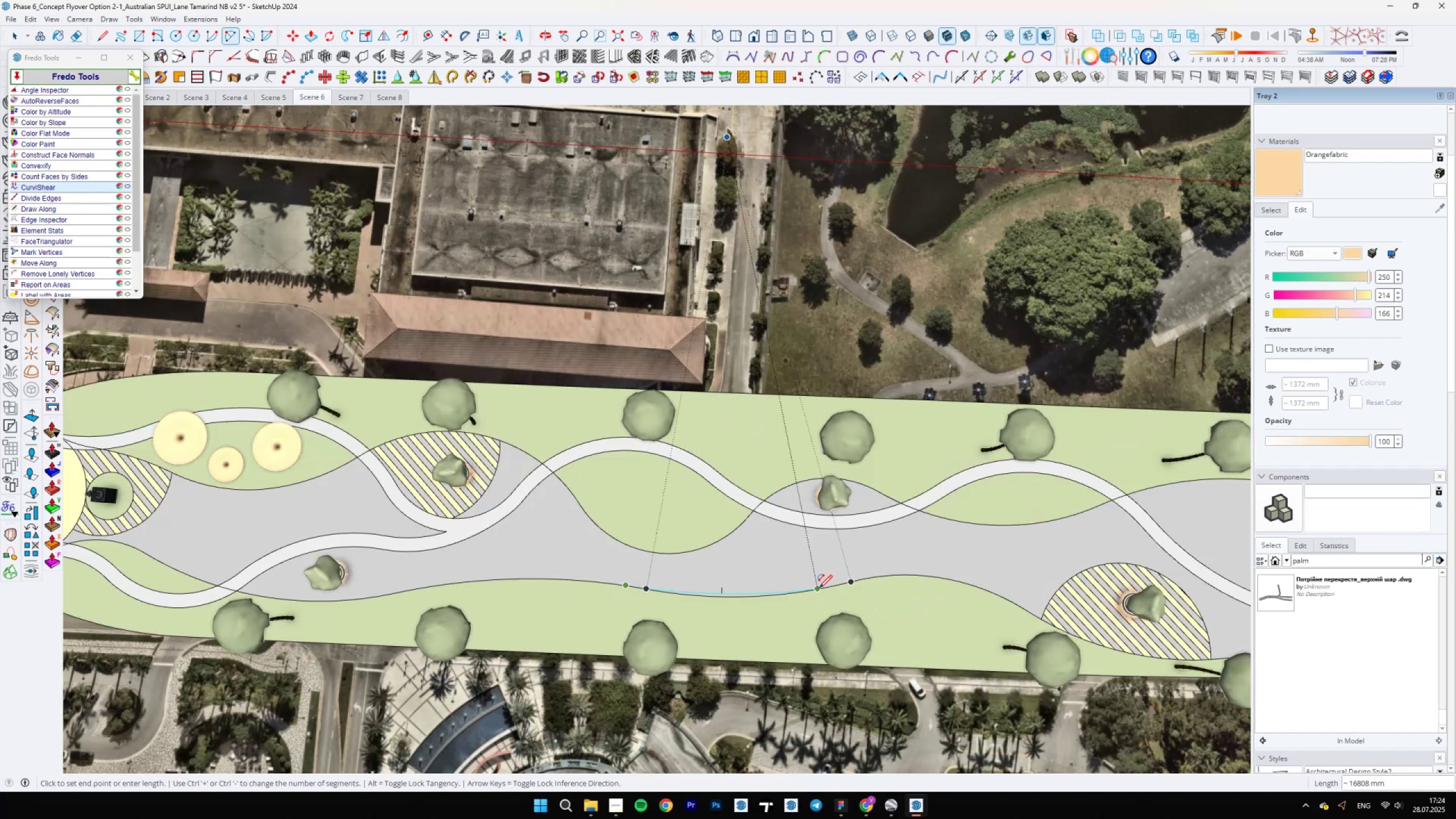 
key(A)
 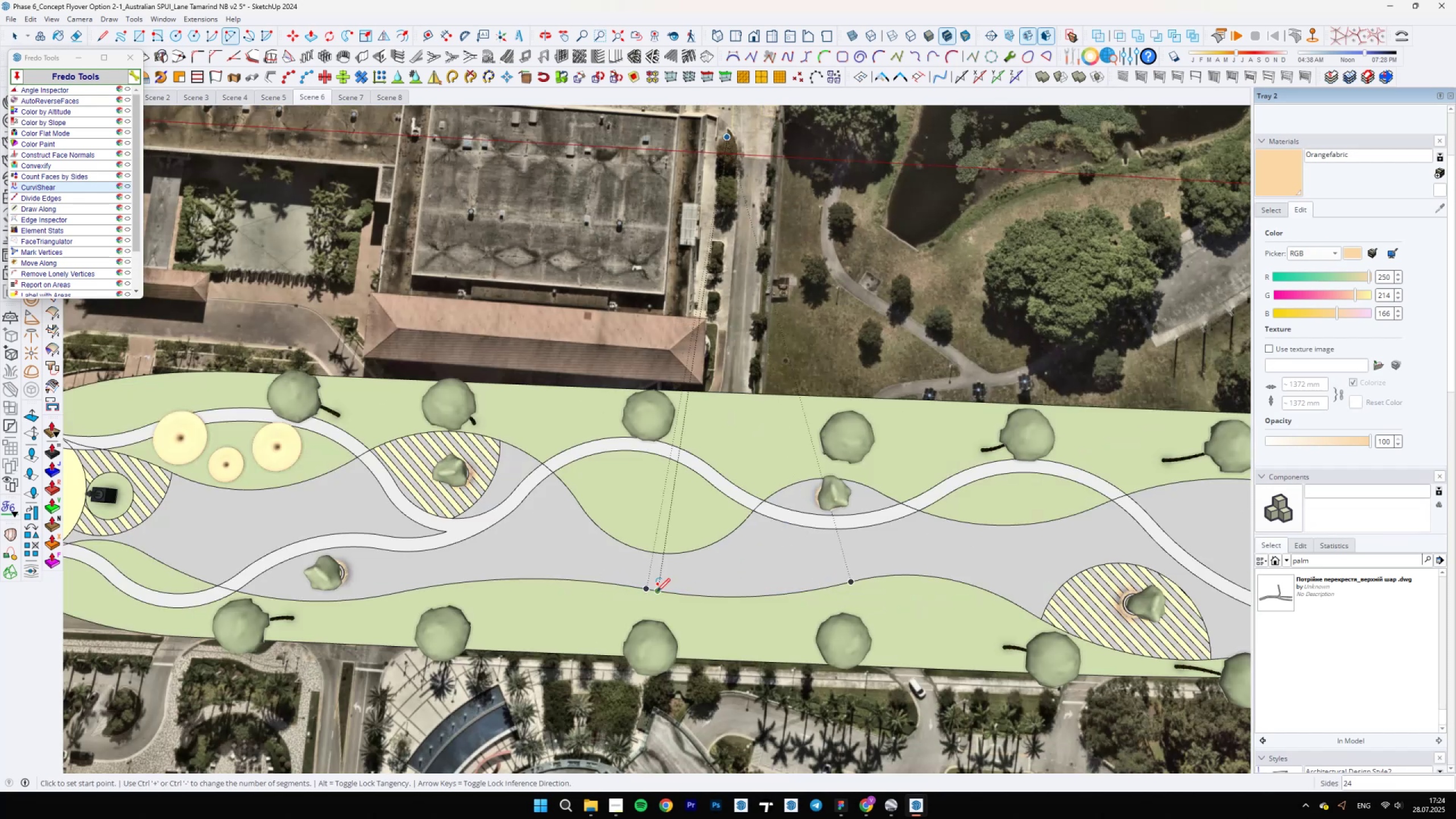 
left_click([656, 592])
 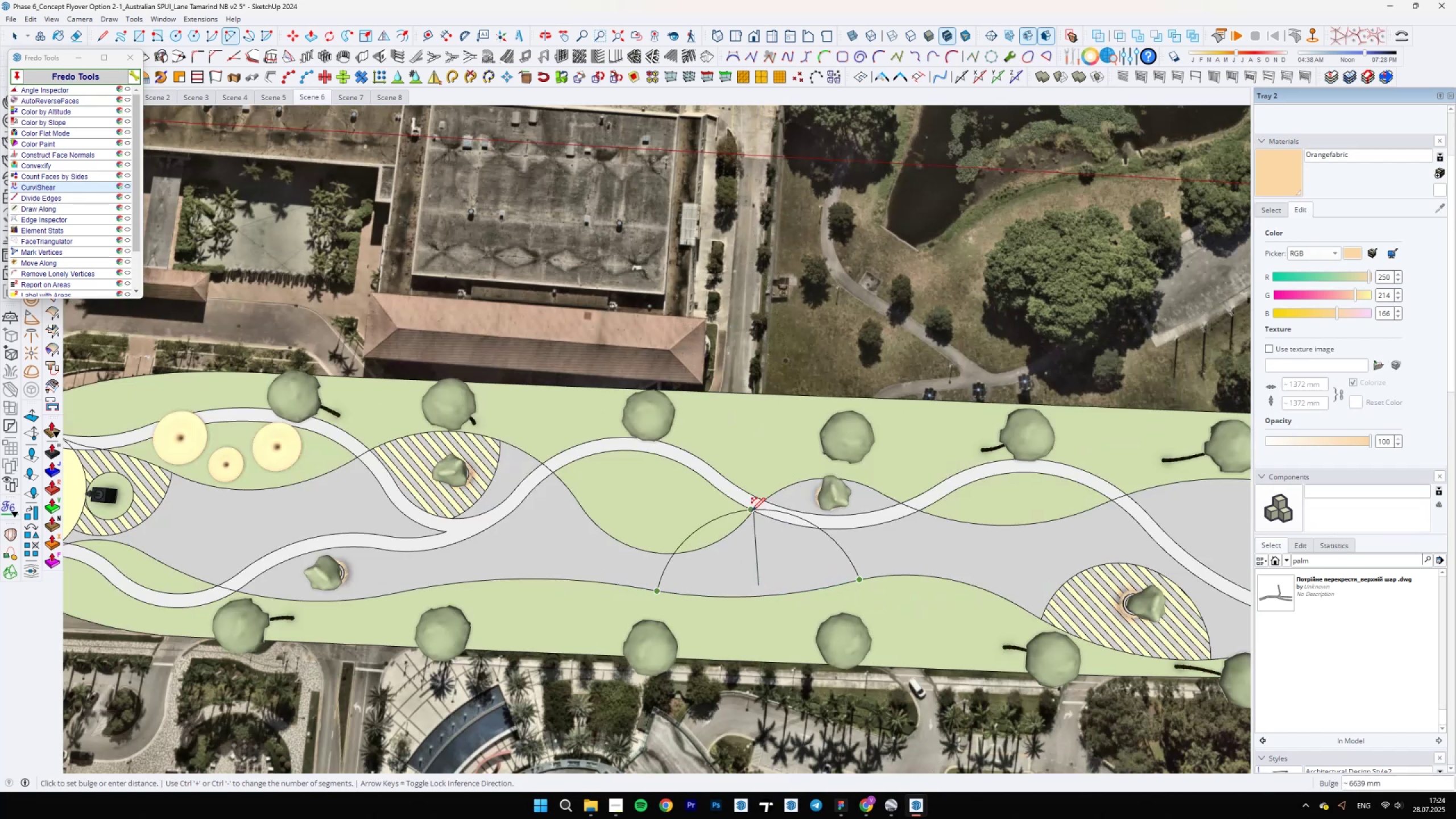 
scroll: coordinate [759, 507], scroll_direction: up, amount: 27.0
 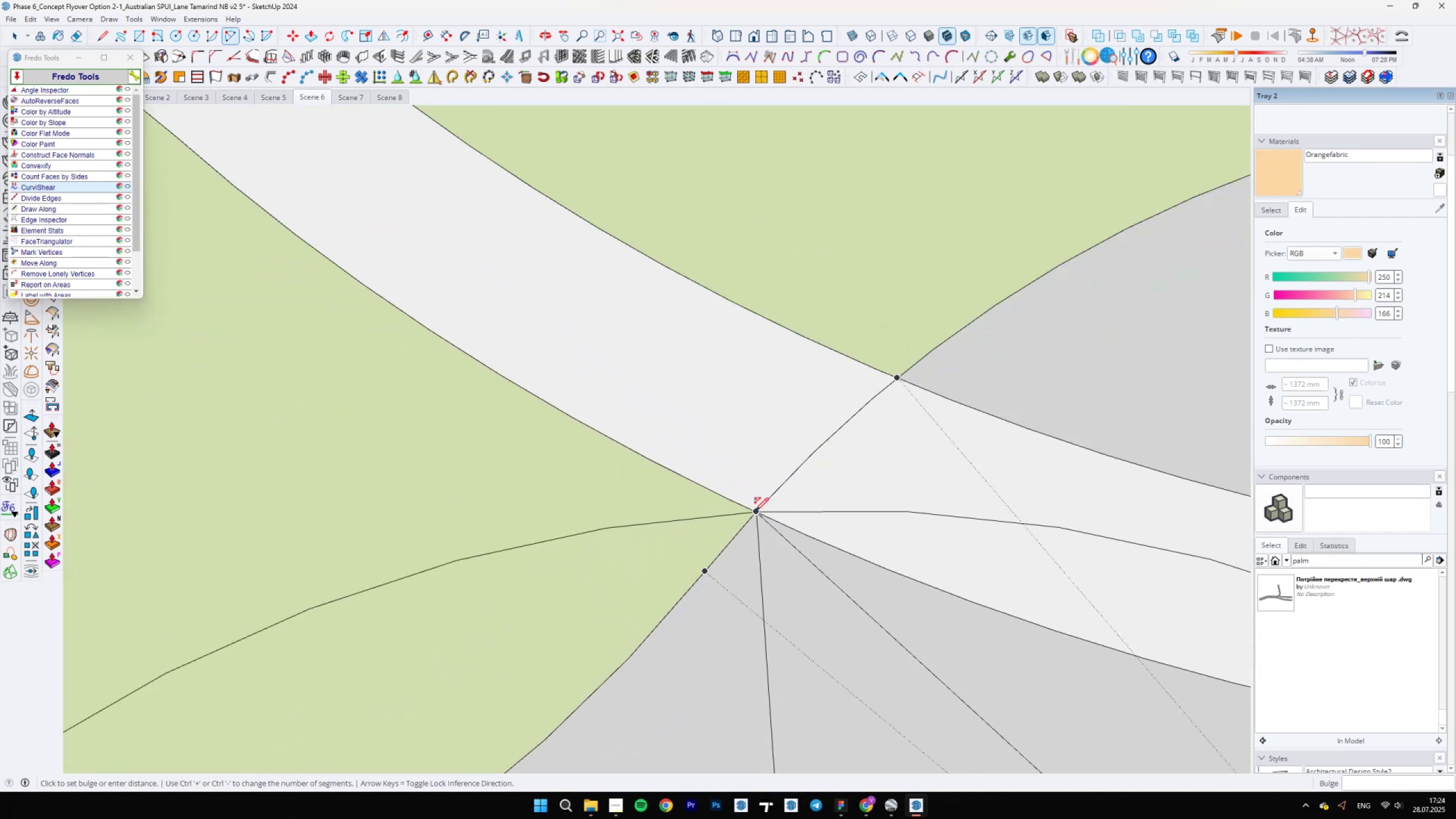 
left_click([760, 507])
 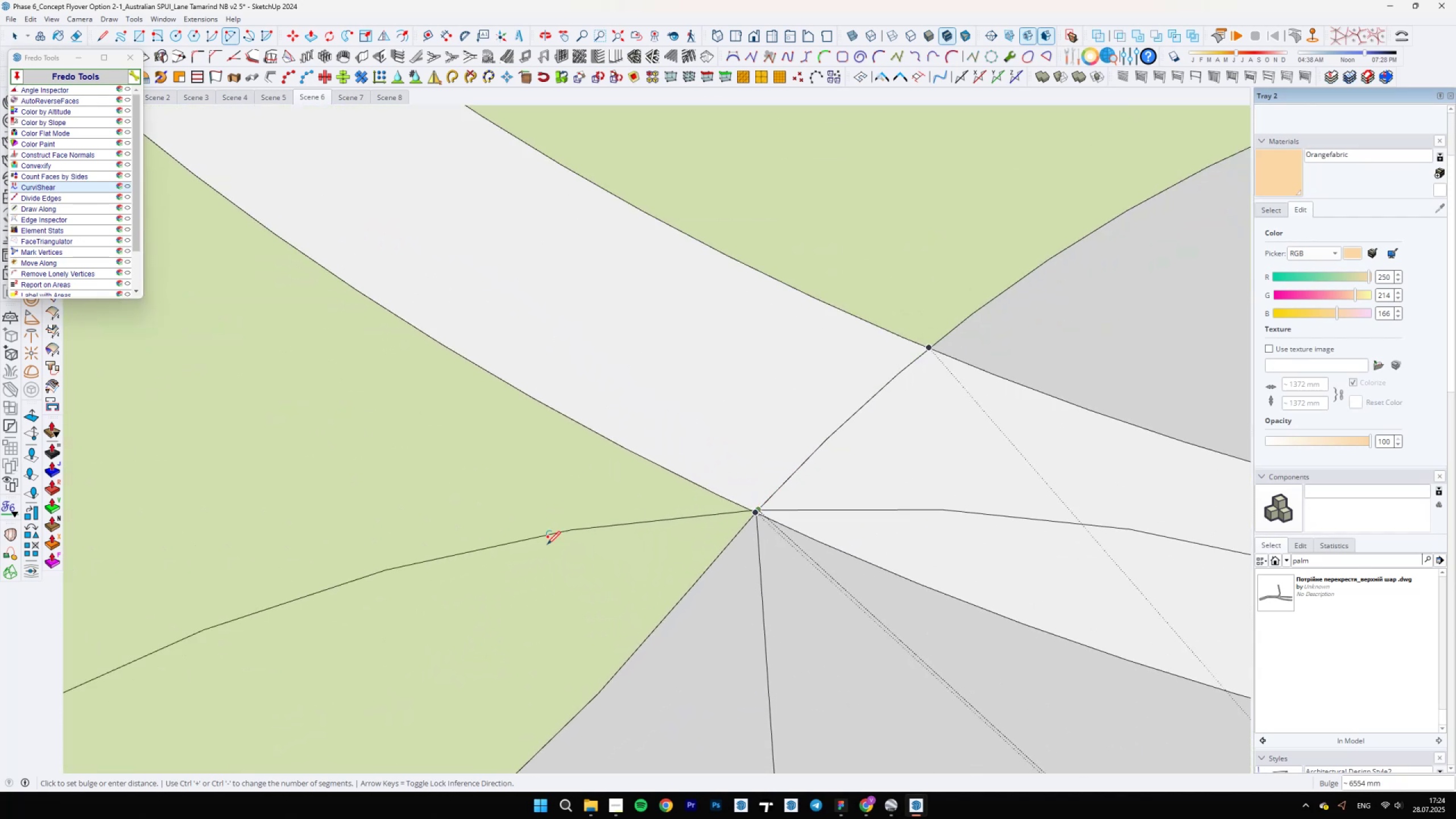 
scroll: coordinate [721, 611], scroll_direction: down, amount: 43.0
 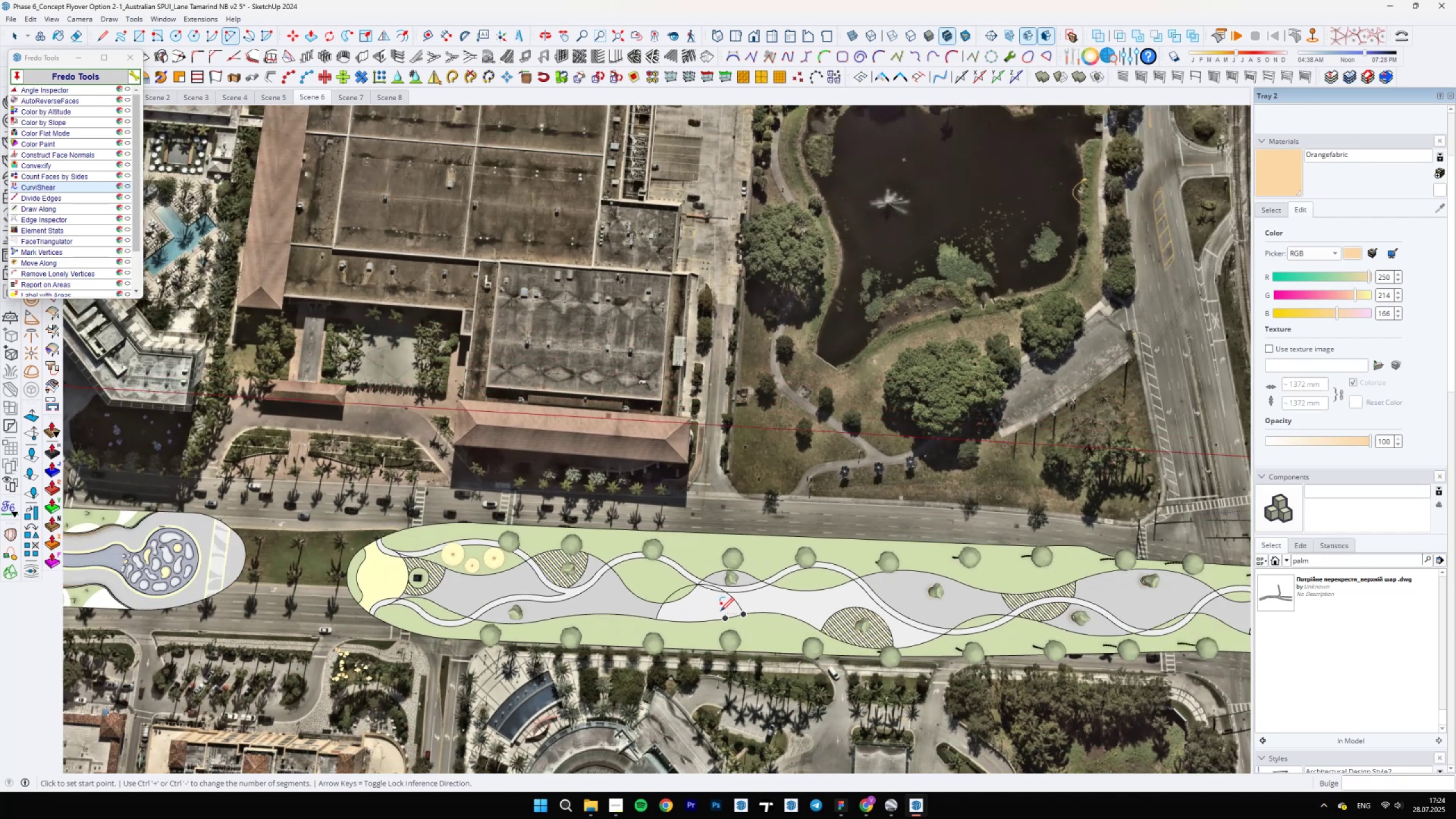 
scroll: coordinate [760, 610], scroll_direction: none, amount: 0.0
 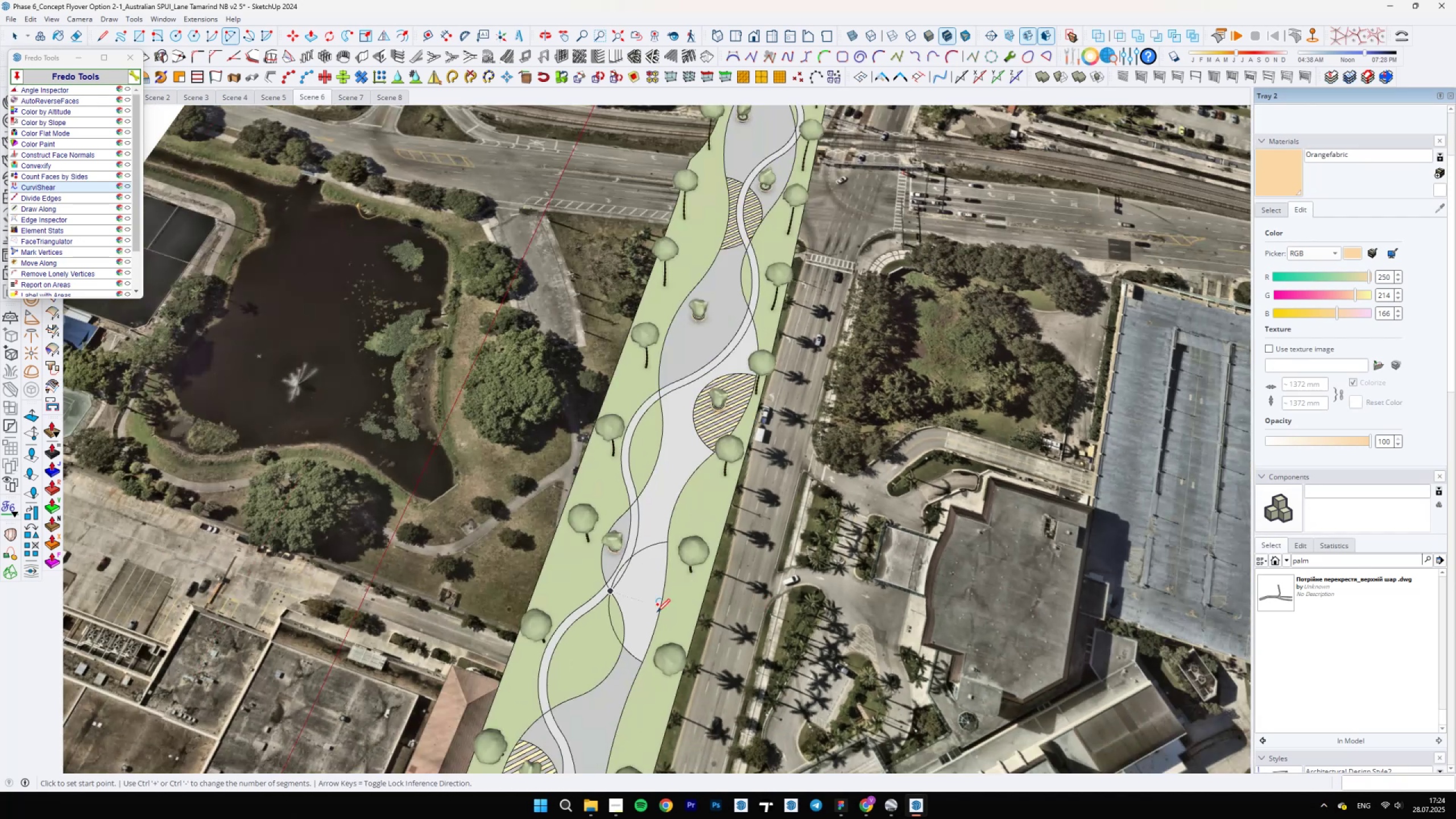 
scroll: coordinate [635, 588], scroll_direction: down, amount: 7.0
 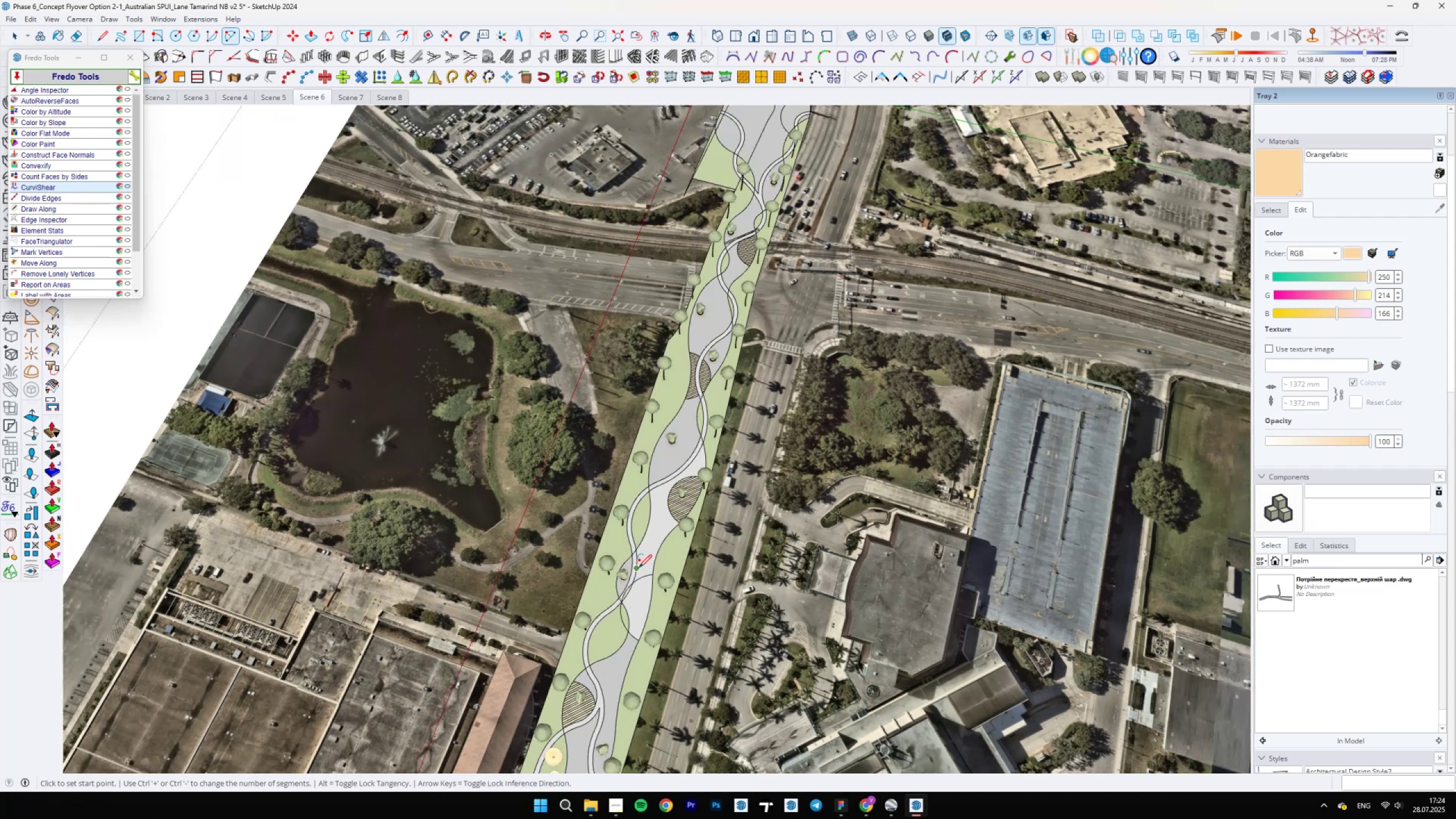 
key(Space)
 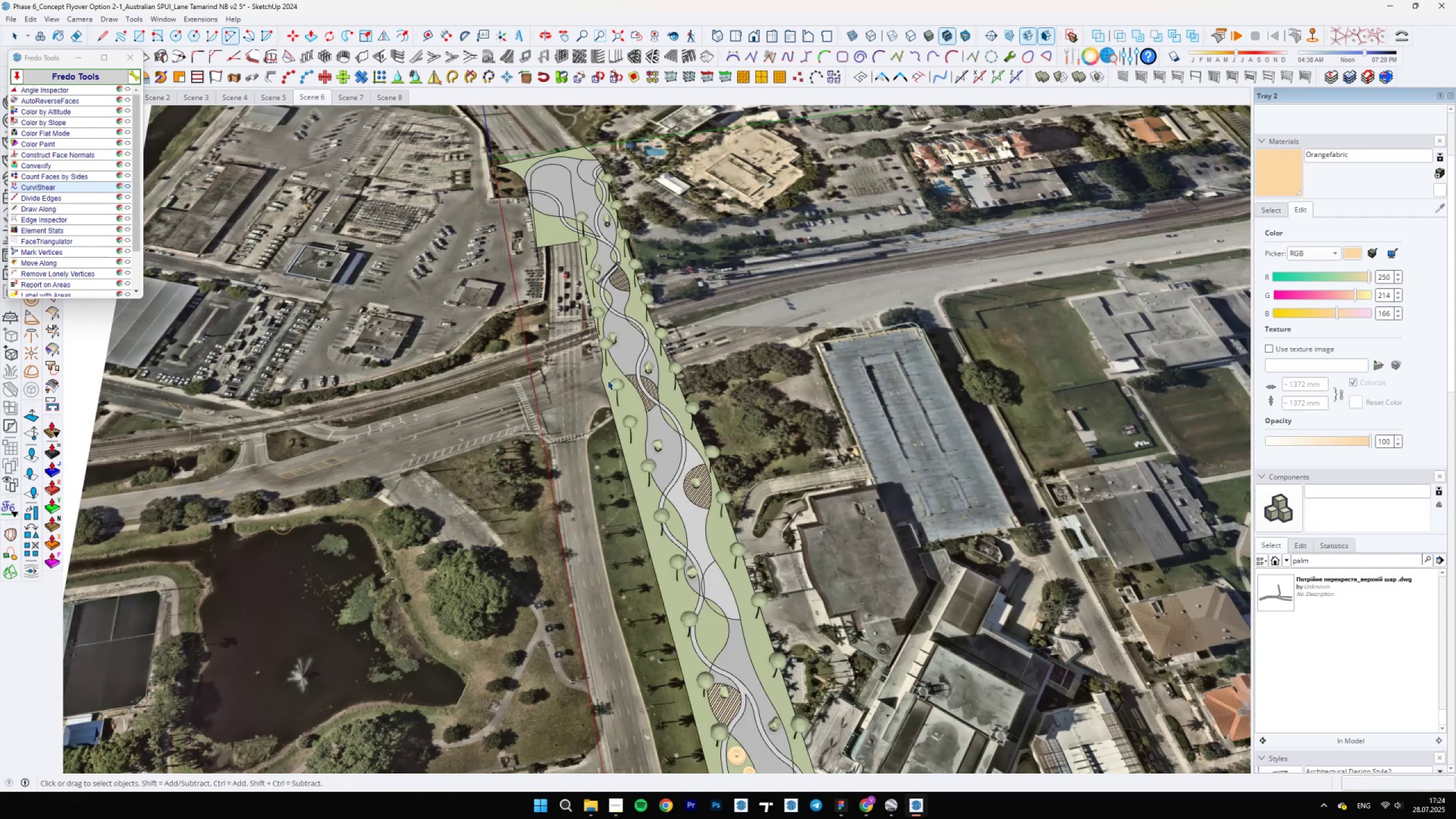 
scroll: coordinate [700, 445], scroll_direction: up, amount: 8.0
 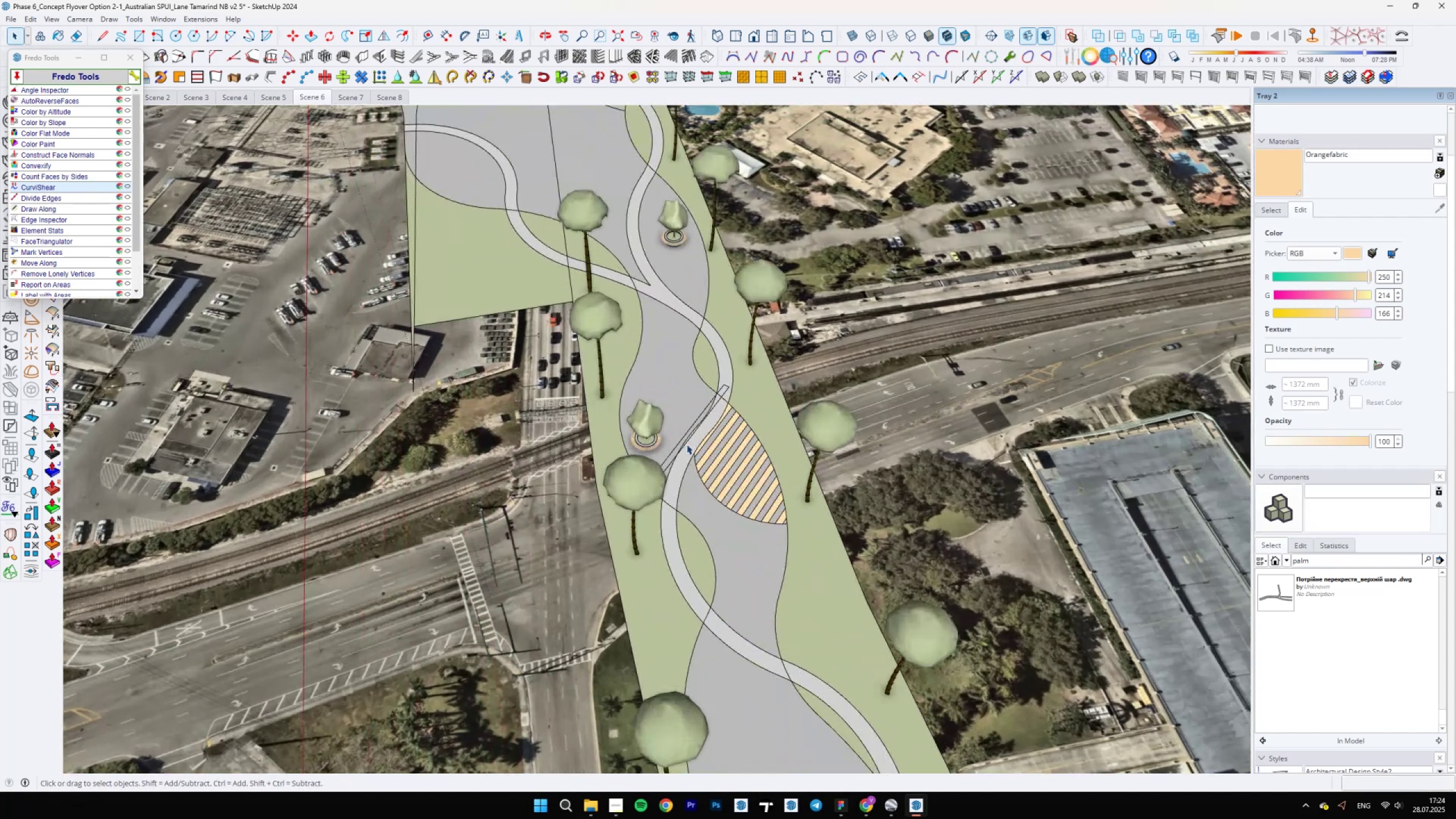 
left_click([685, 444])
 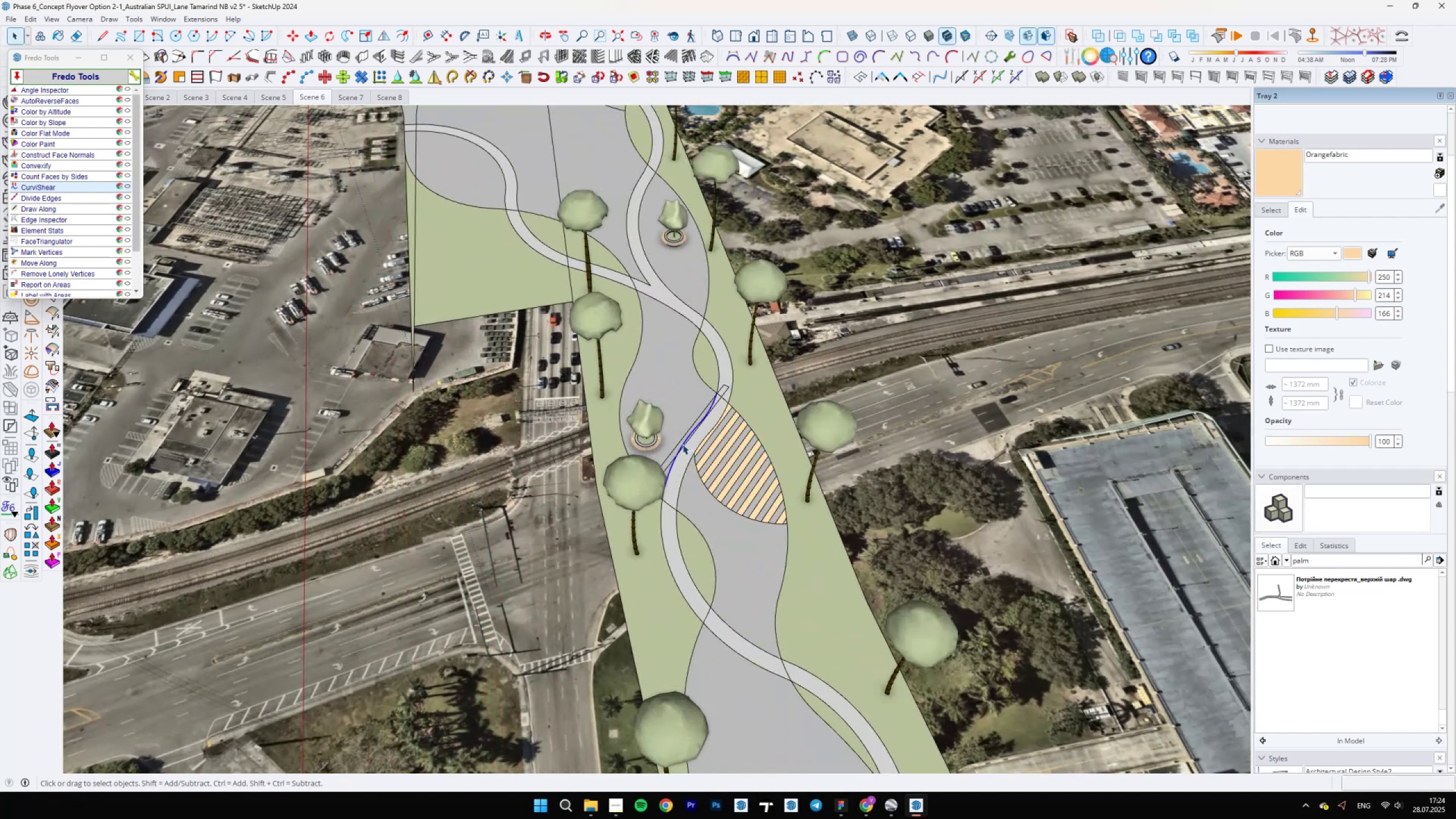 
scroll: coordinate [679, 462], scroll_direction: up, amount: 9.0
 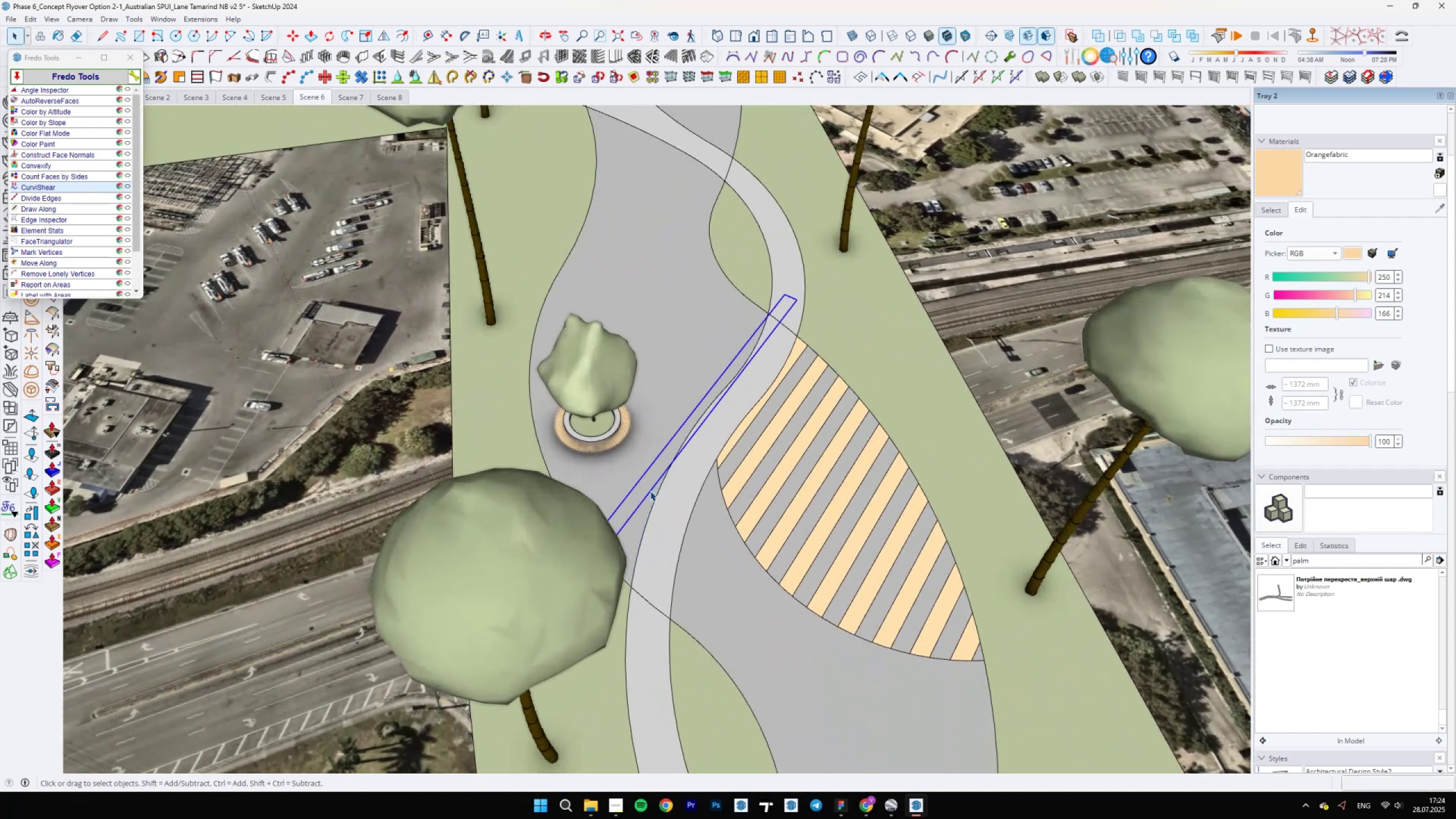 
type(NM)
 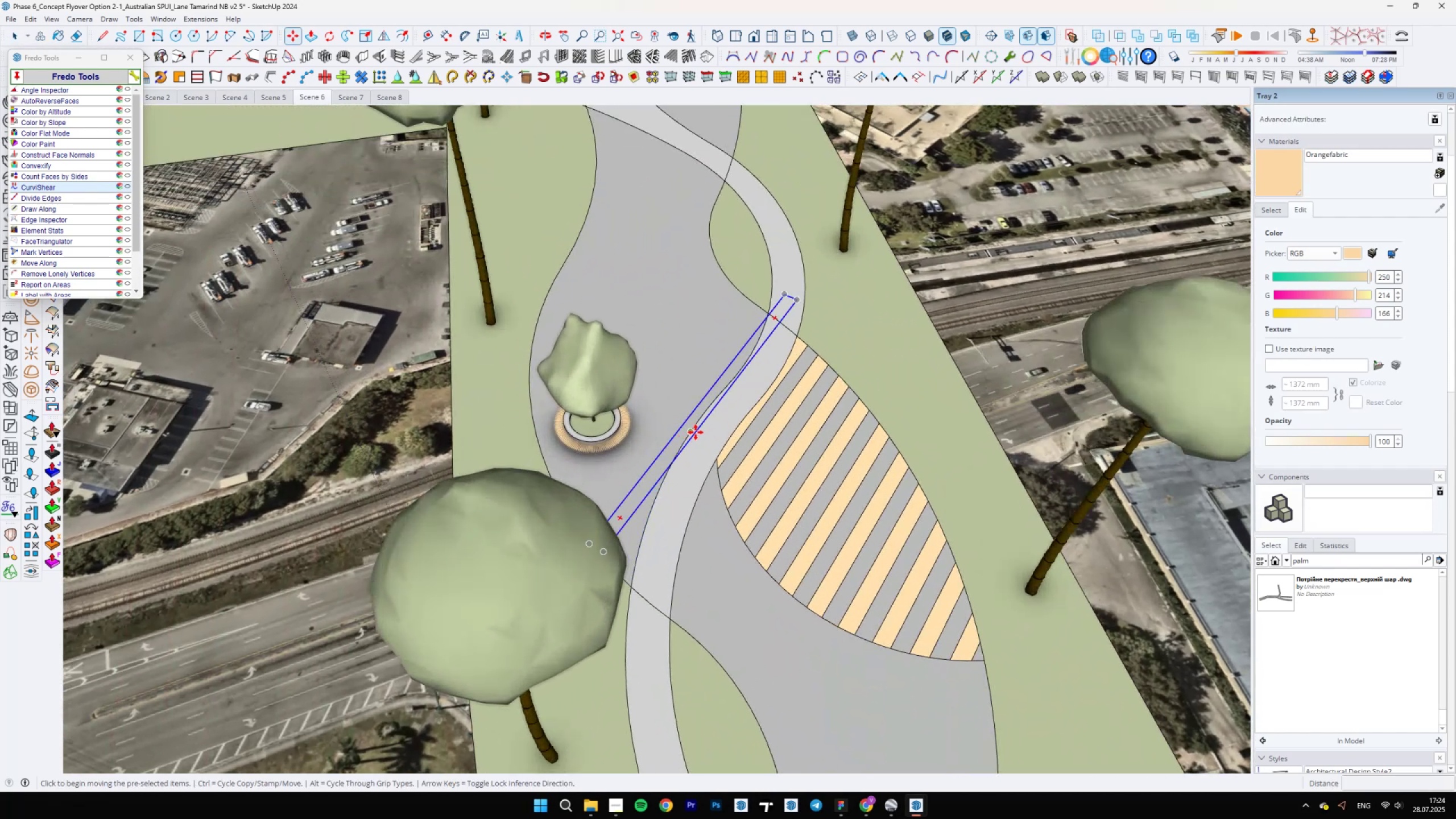 
scroll: coordinate [777, 559], scroll_direction: down, amount: 4.0
 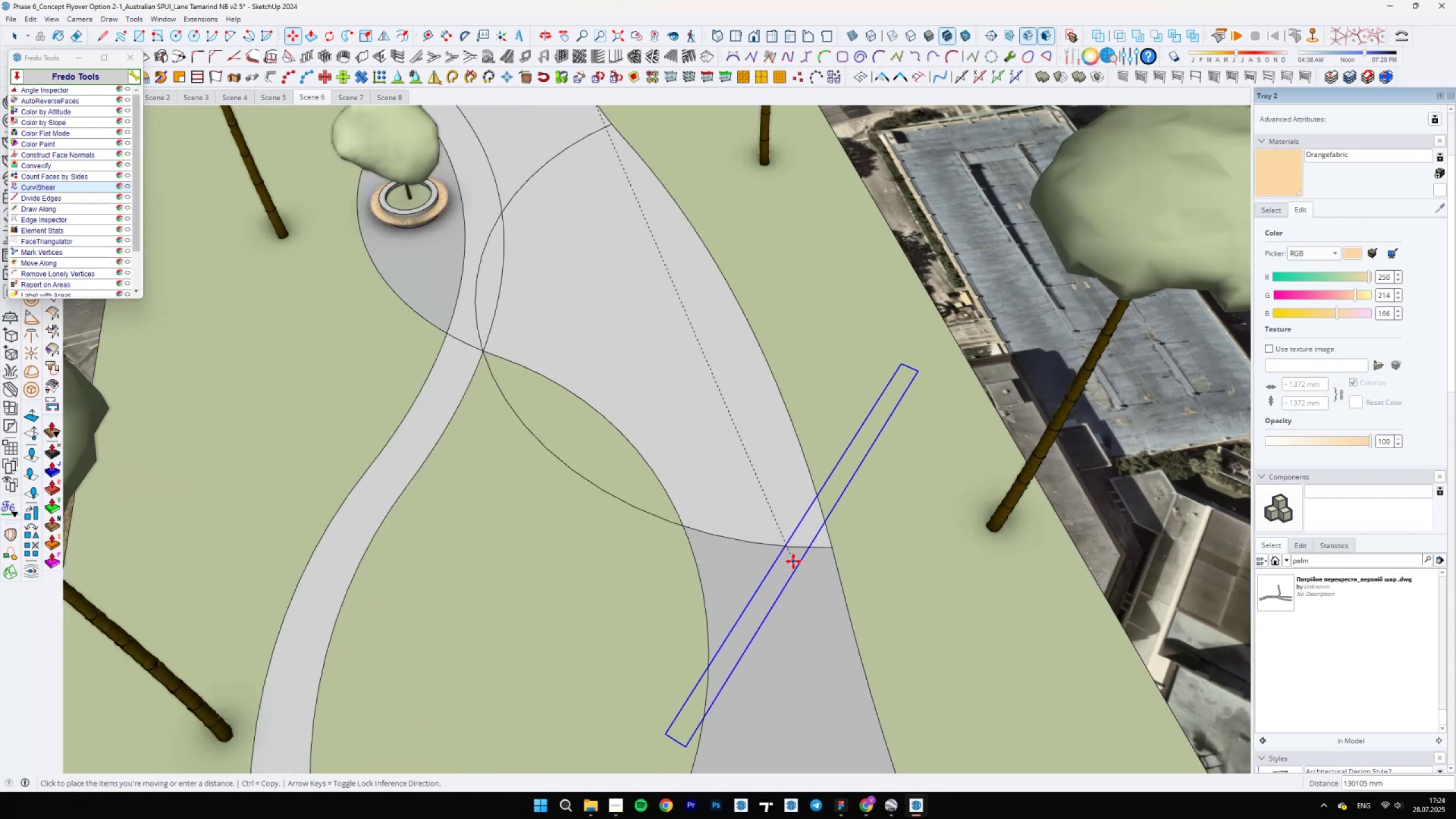 
left_click([793, 561])
 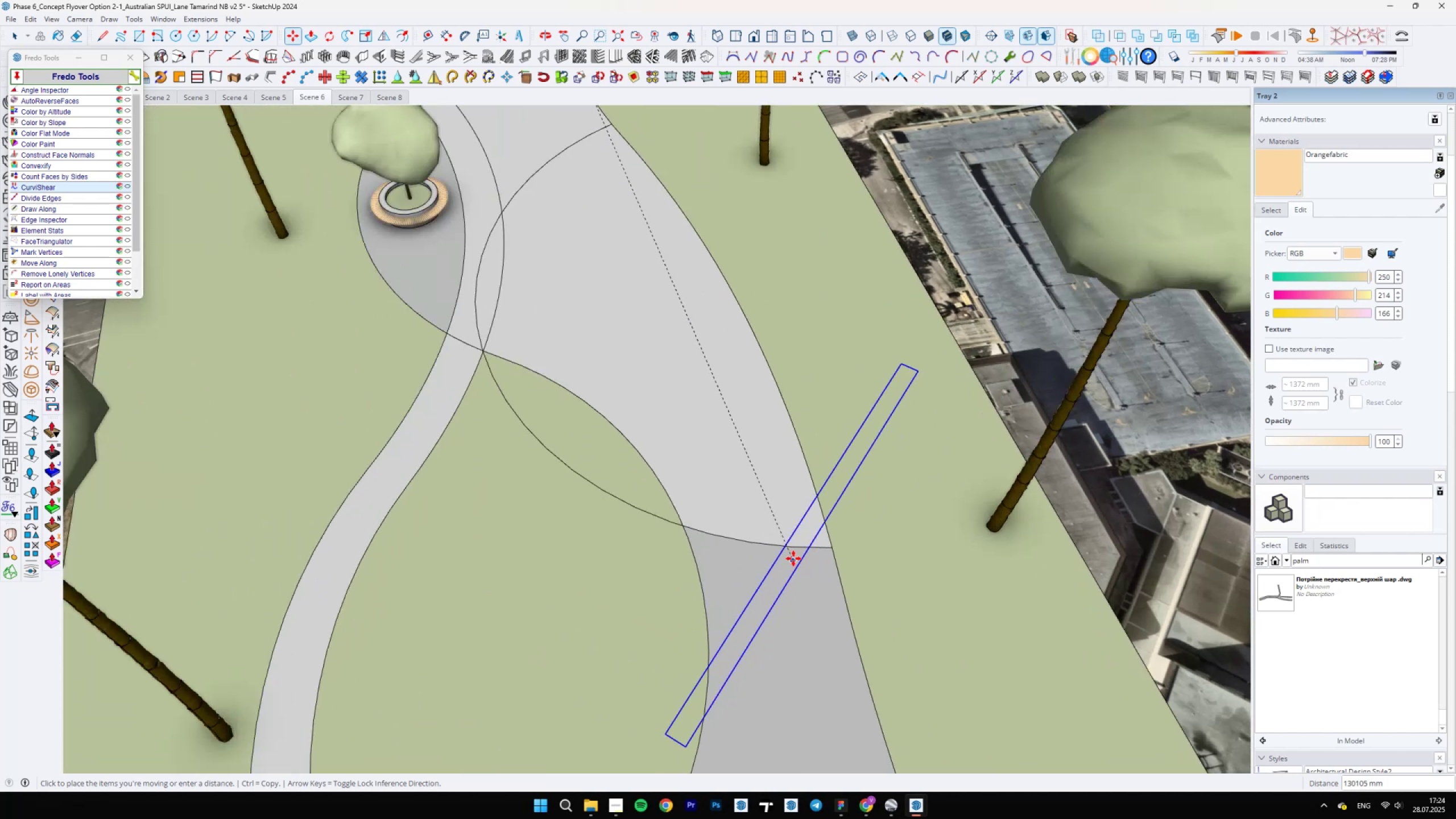 
scroll: coordinate [556, 642], scroll_direction: down, amount: 10.0
 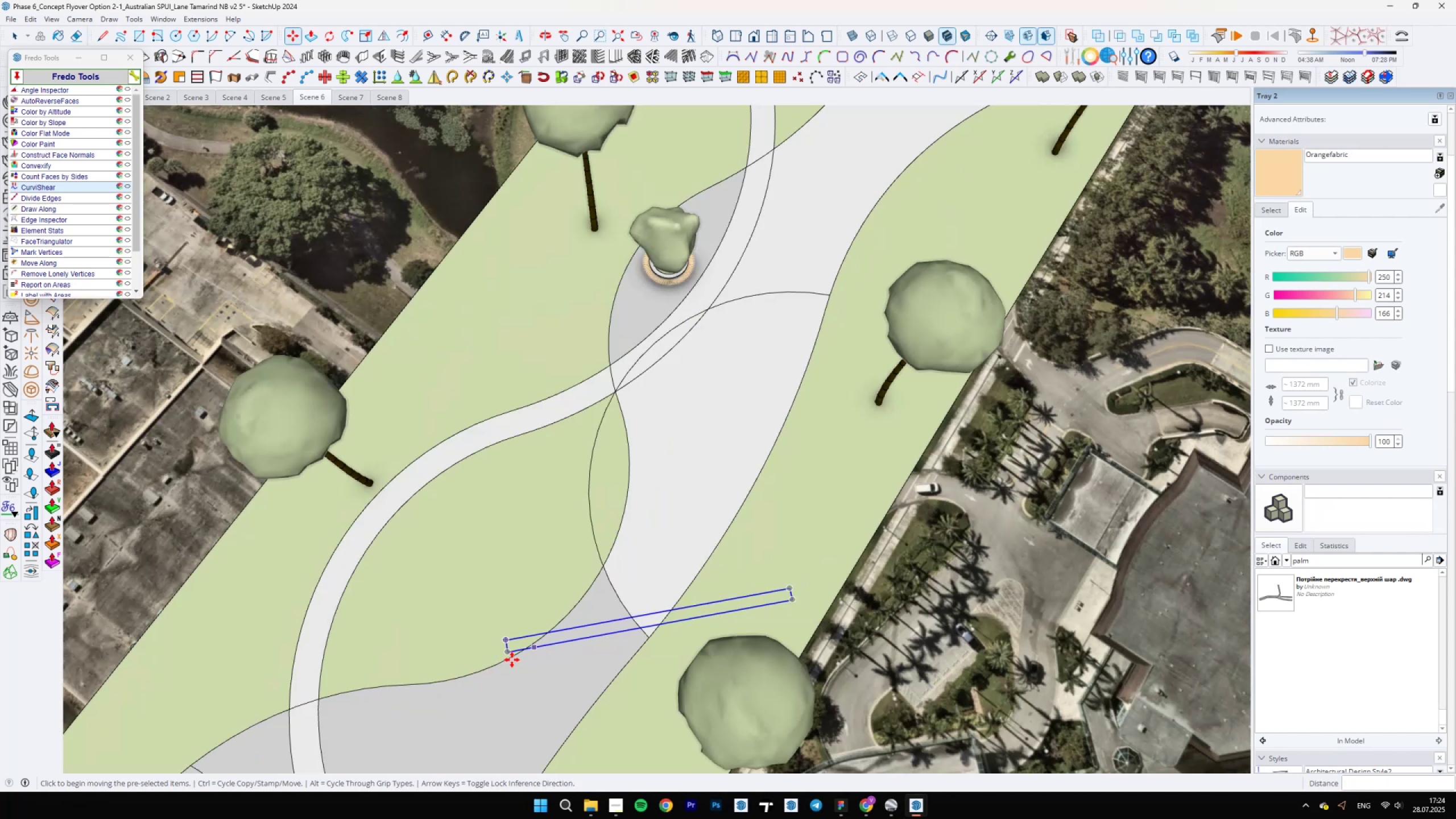 
left_click([510, 660])
 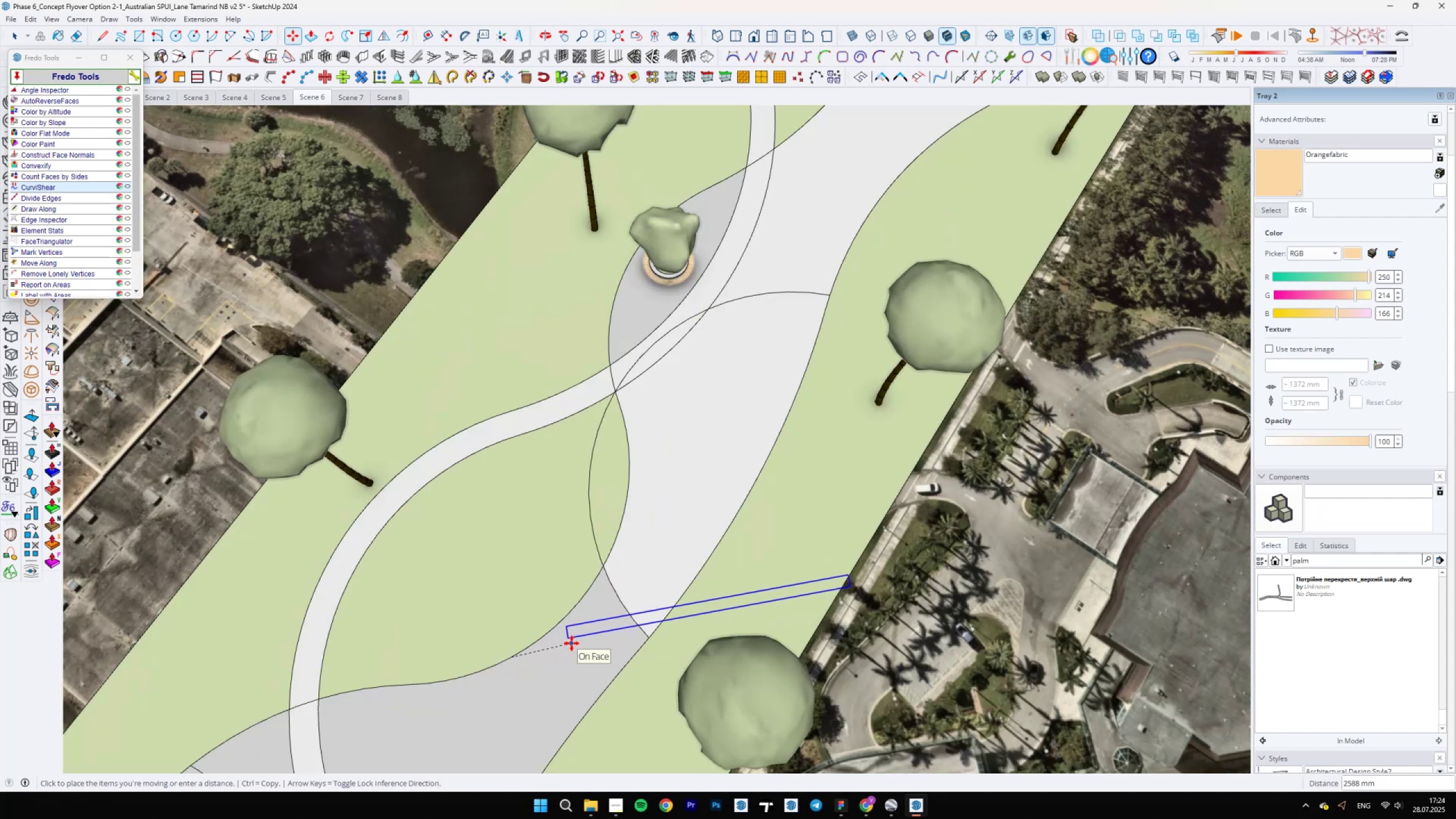 
left_click([572, 643])
 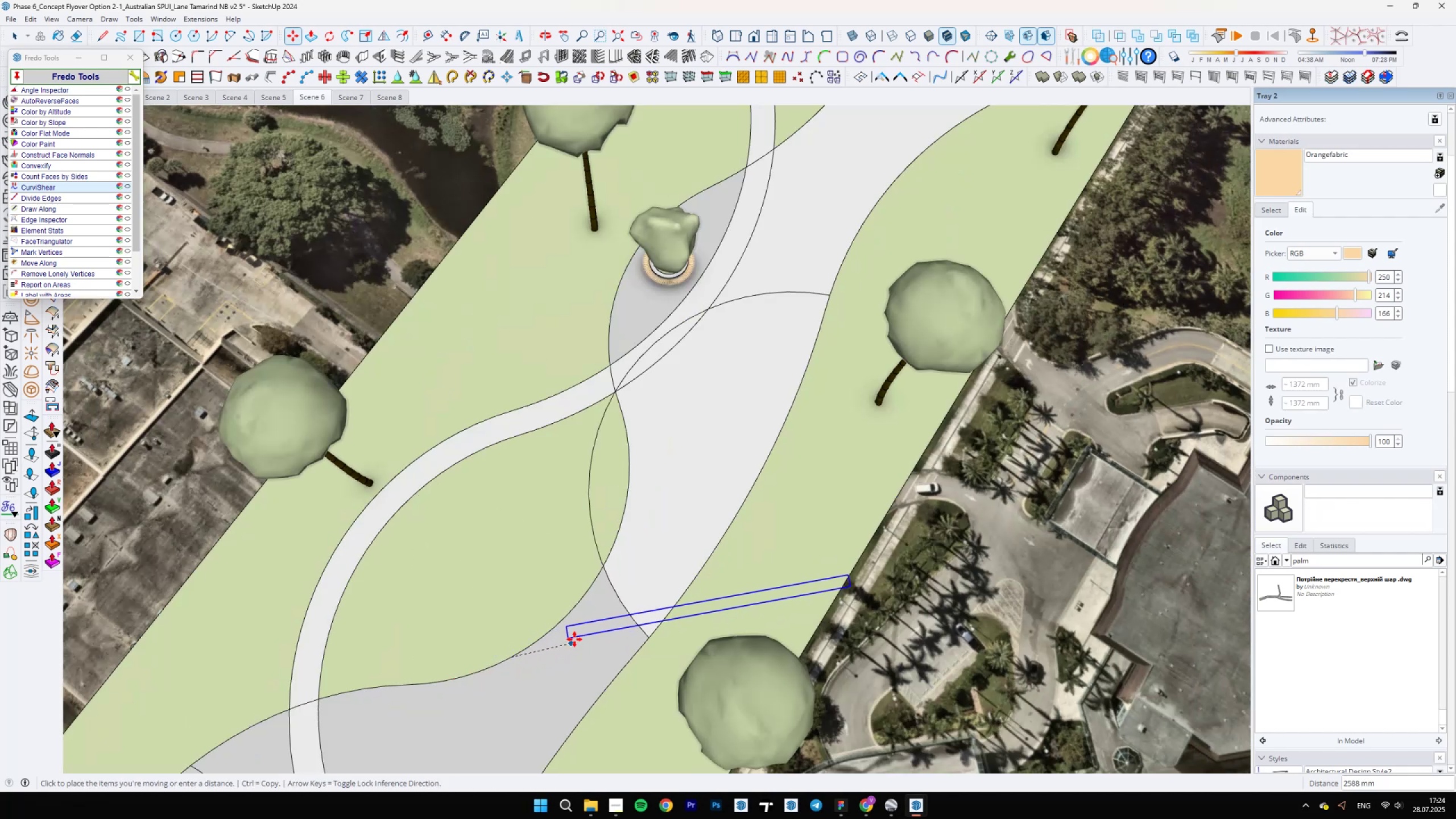 
key(Space)
 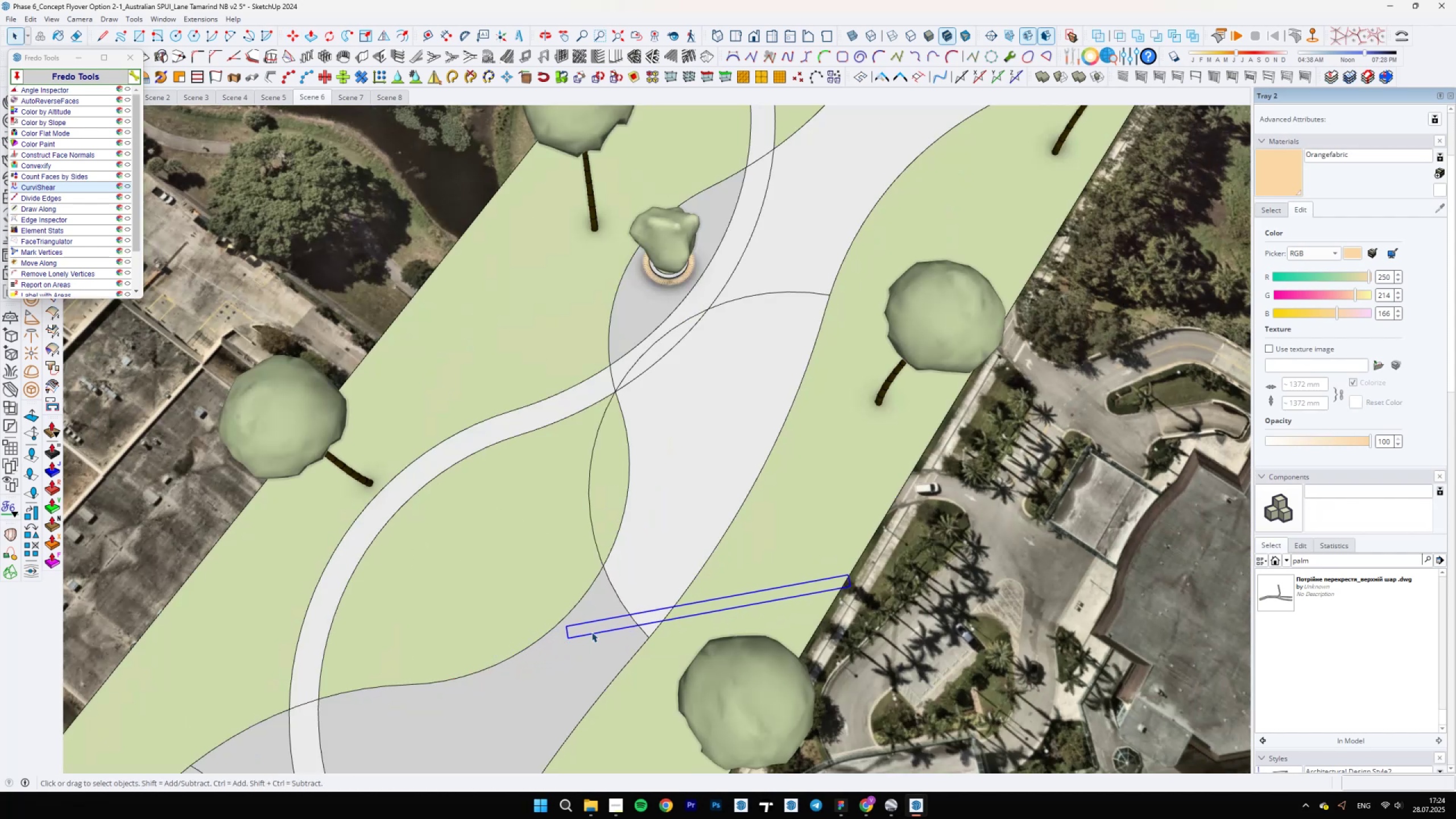 
scroll: coordinate [584, 633], scroll_direction: down, amount: 6.0
 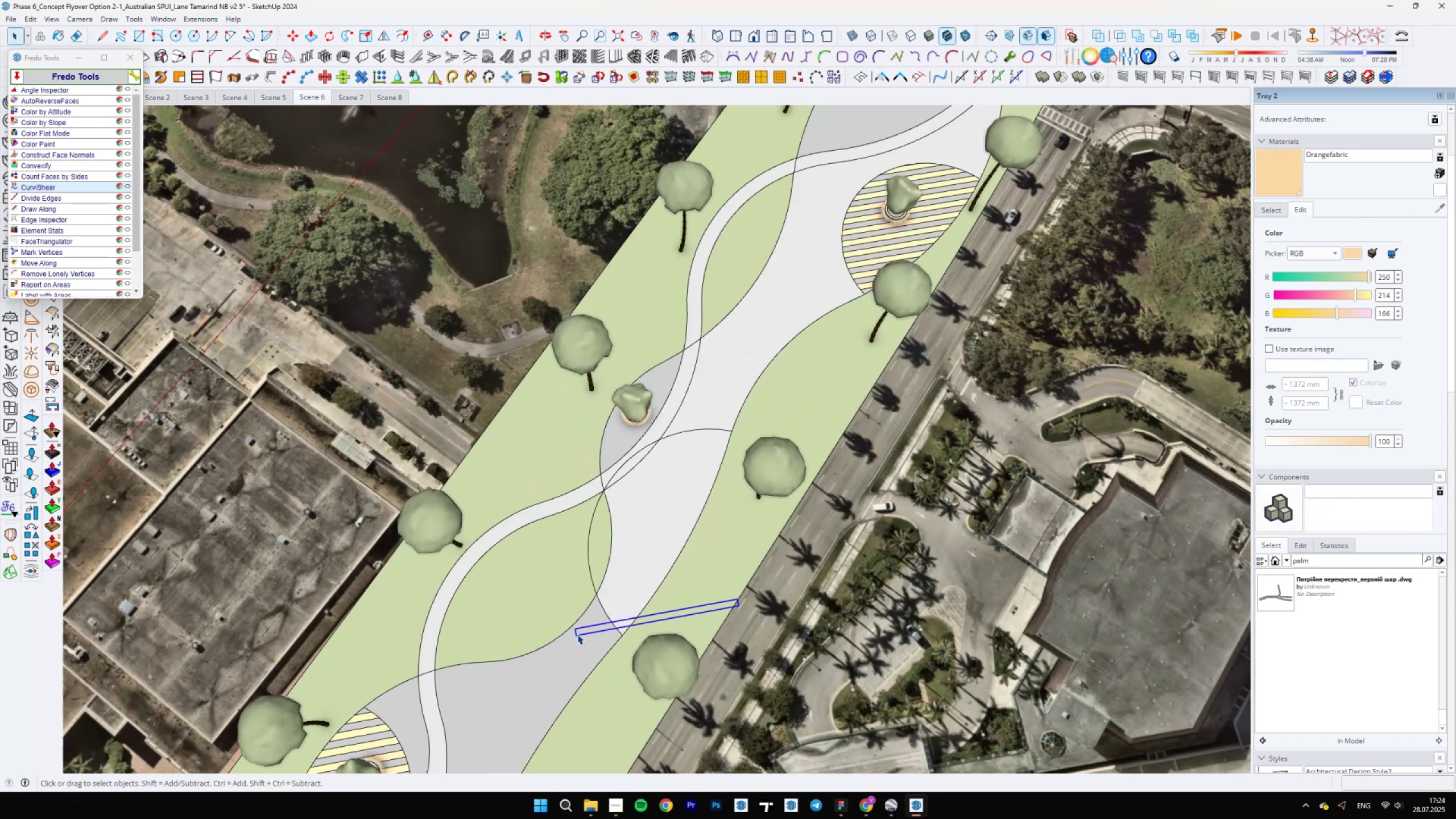 
scroll: coordinate [730, 609], scroll_direction: up, amount: 9.0
 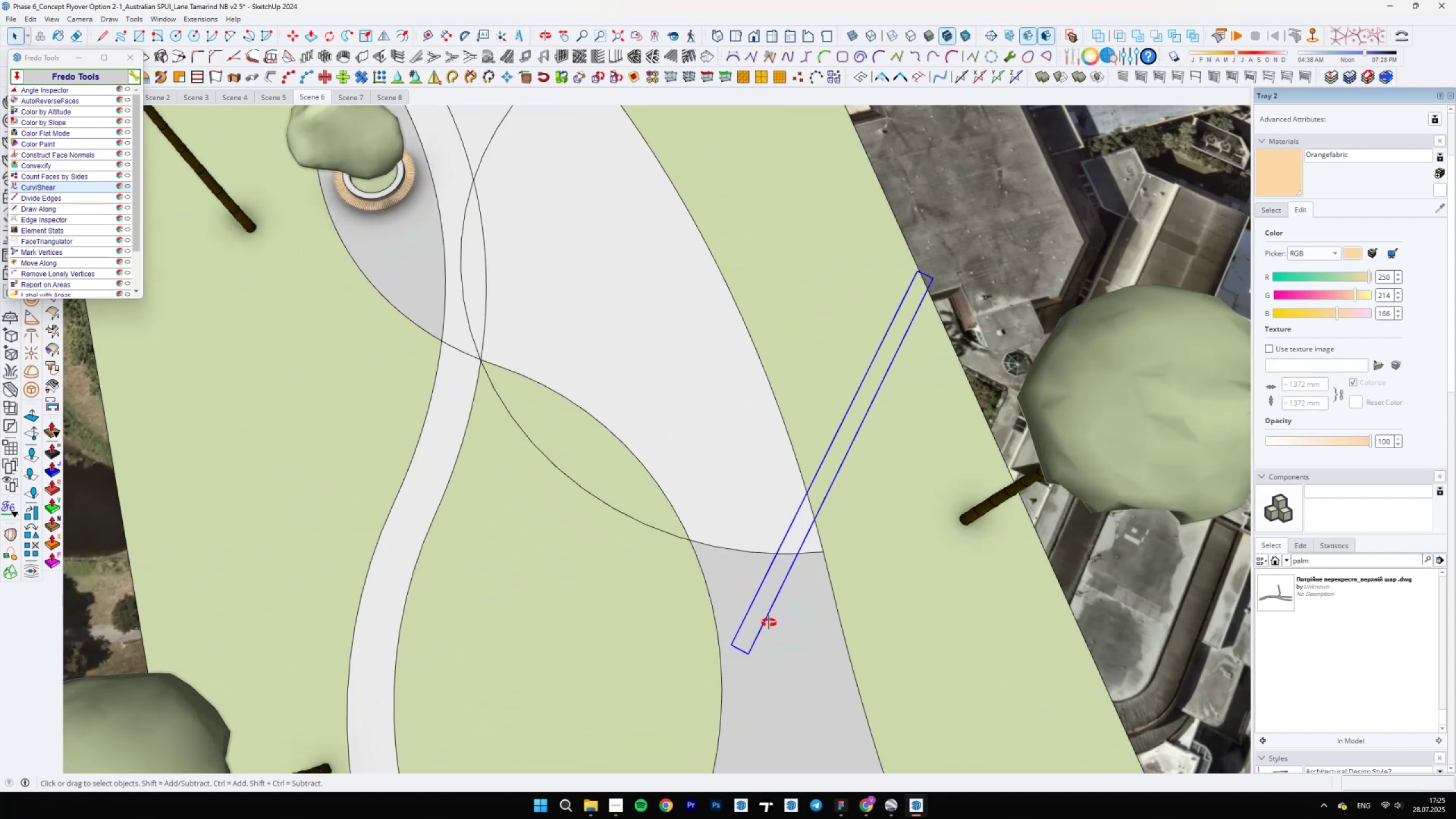 
key(M)
 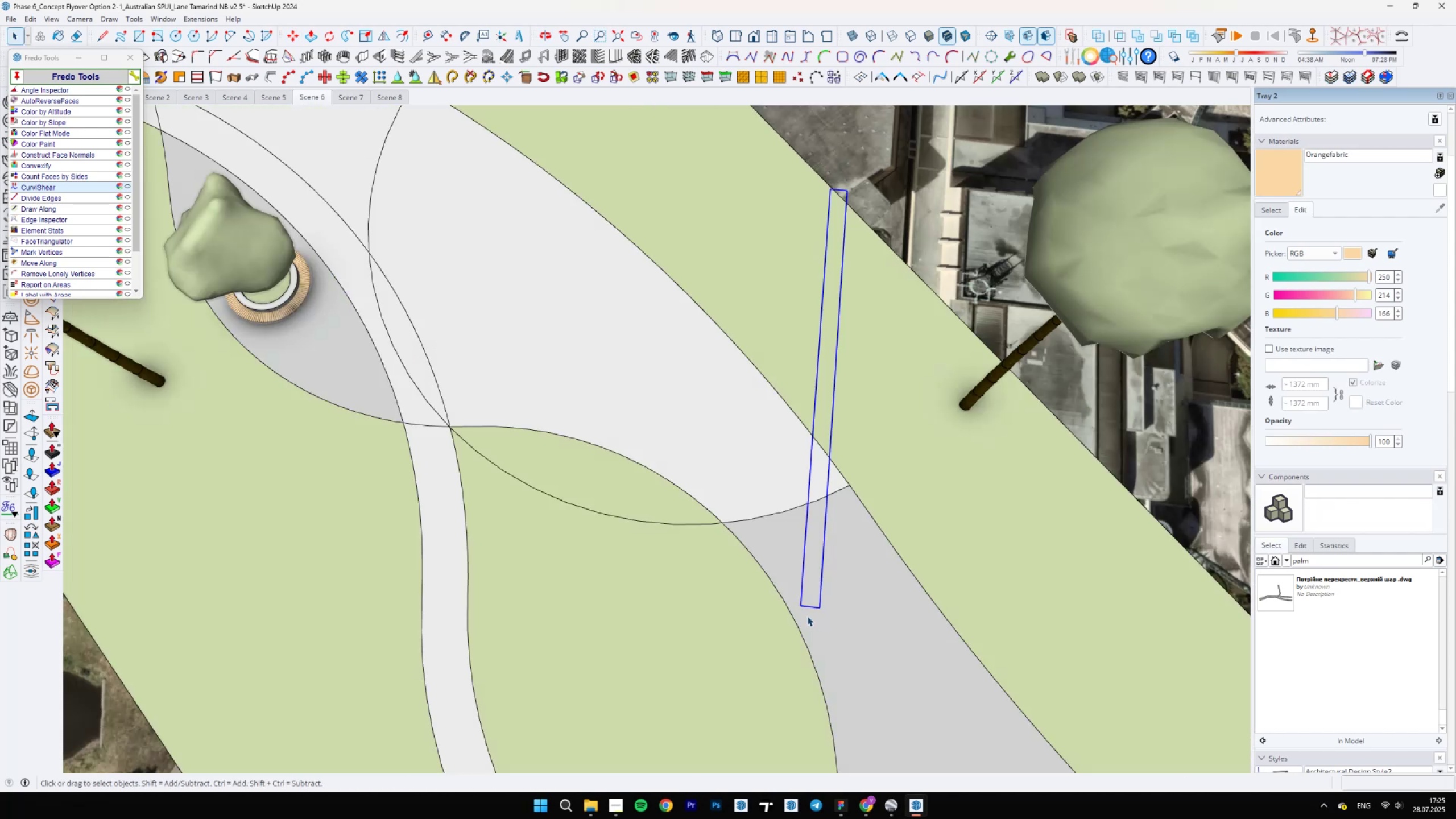 
key(Control+ControlLeft)
 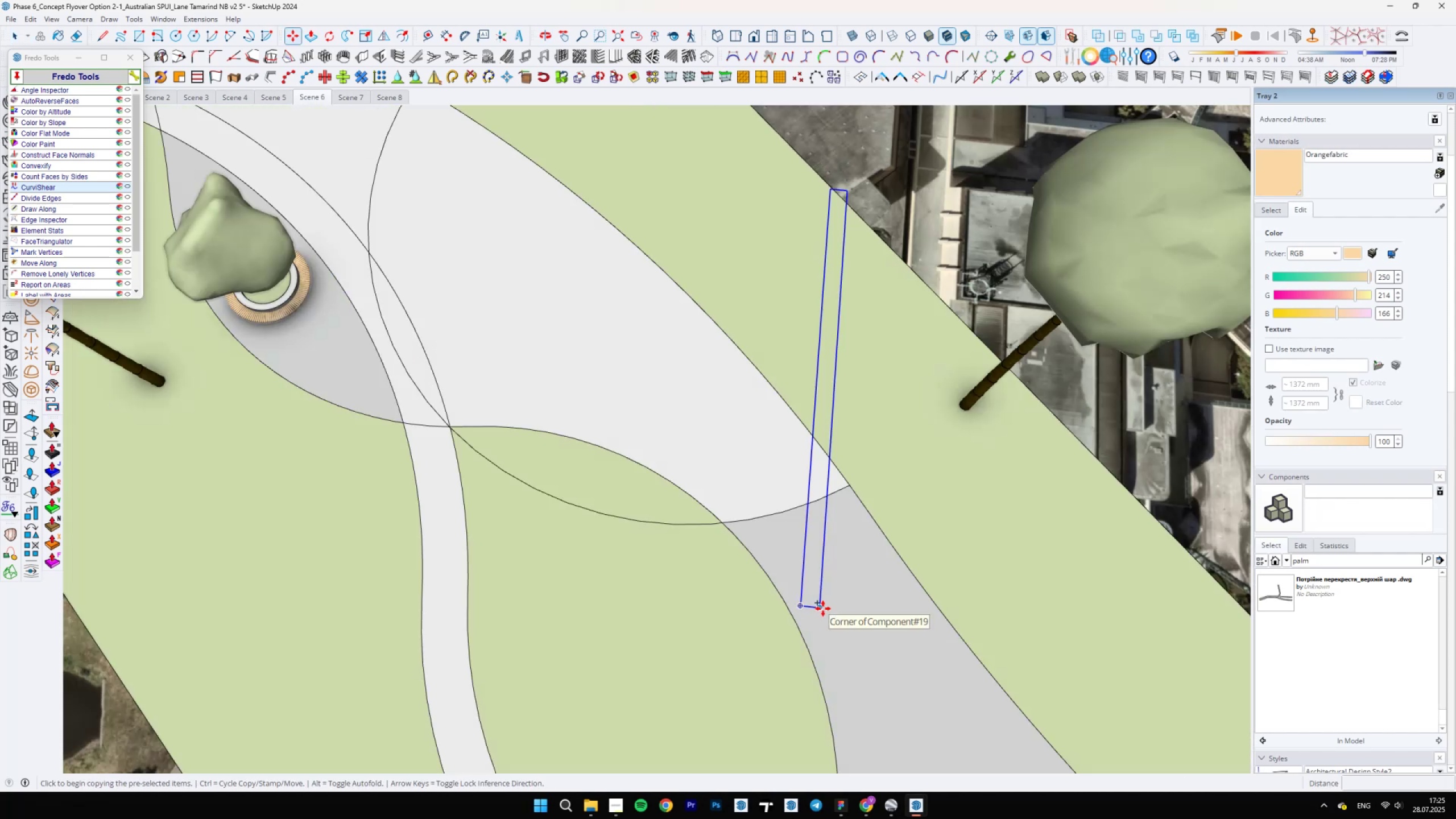 
left_click([823, 609])
 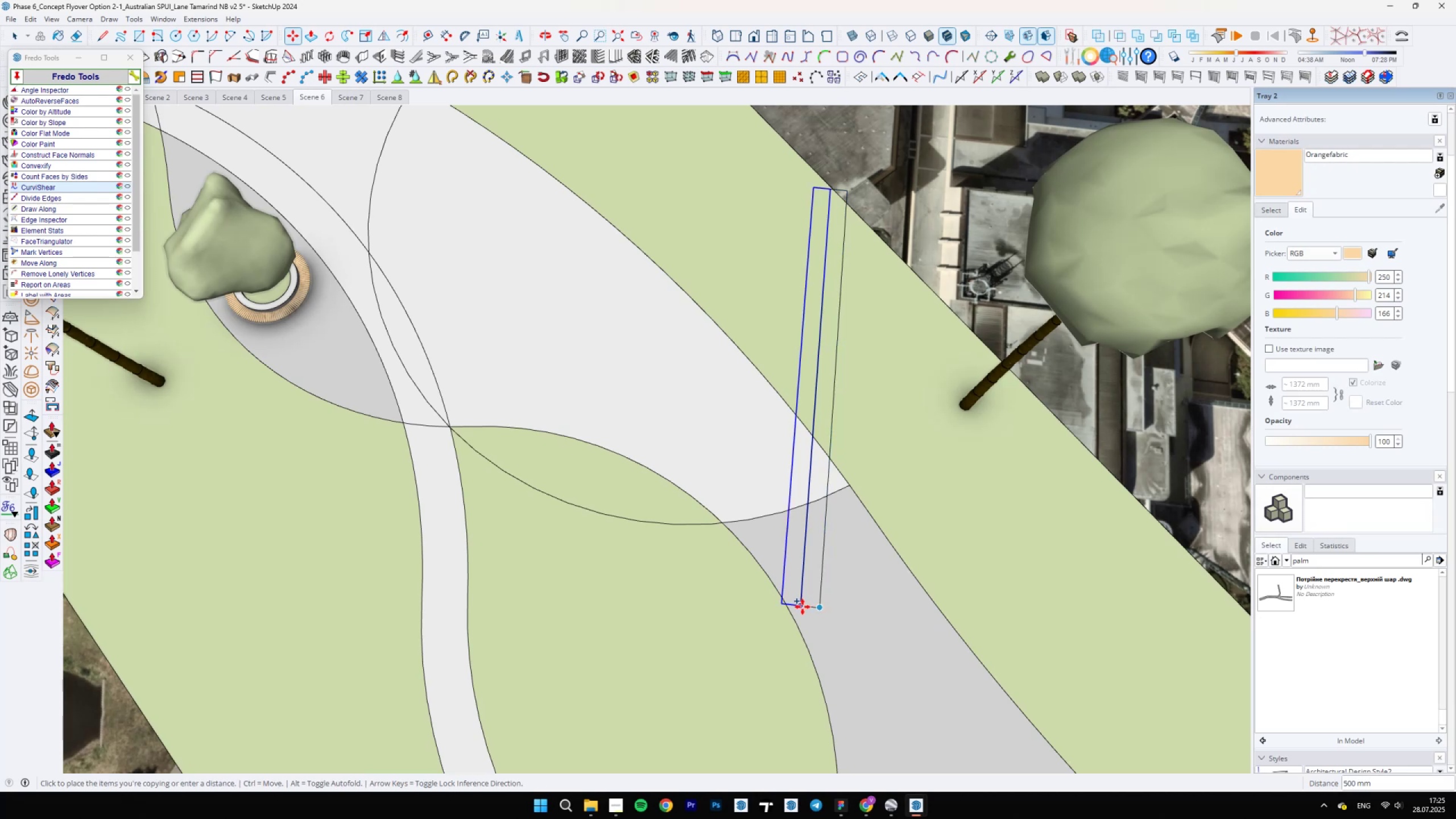 
type(1000)
 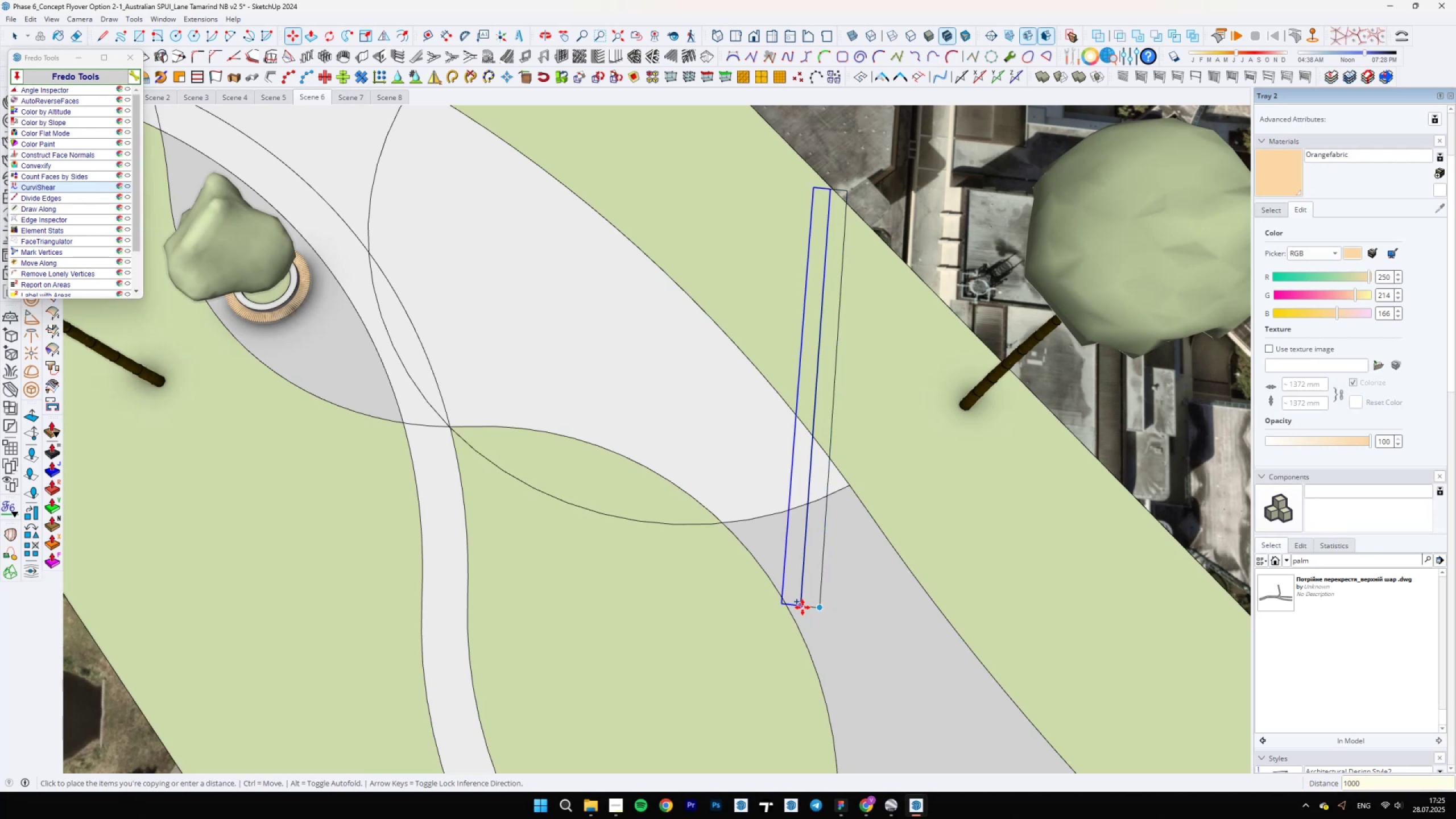 
key(Enter)
 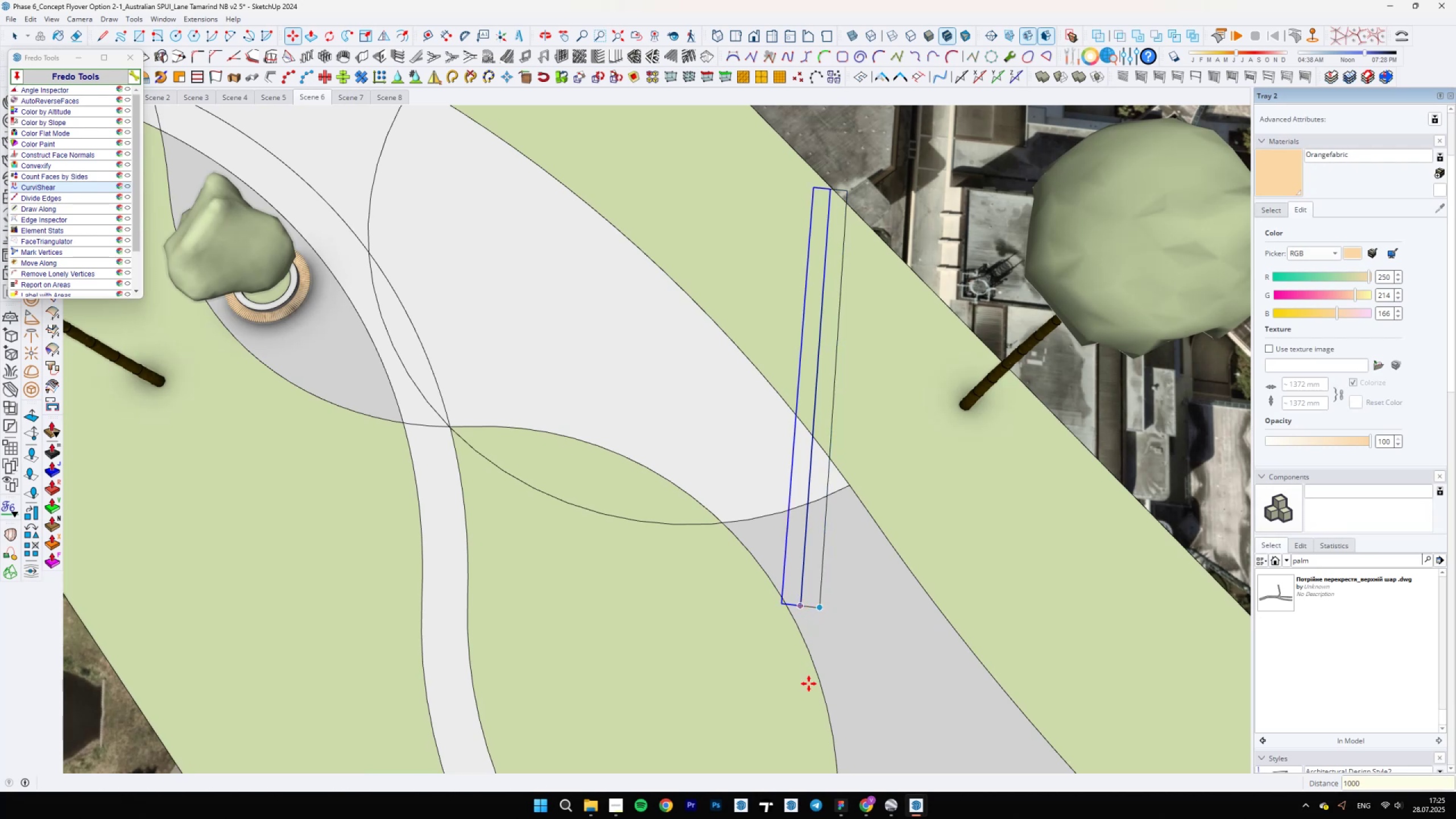 
scroll: coordinate [780, 735], scroll_direction: down, amount: 11.0
 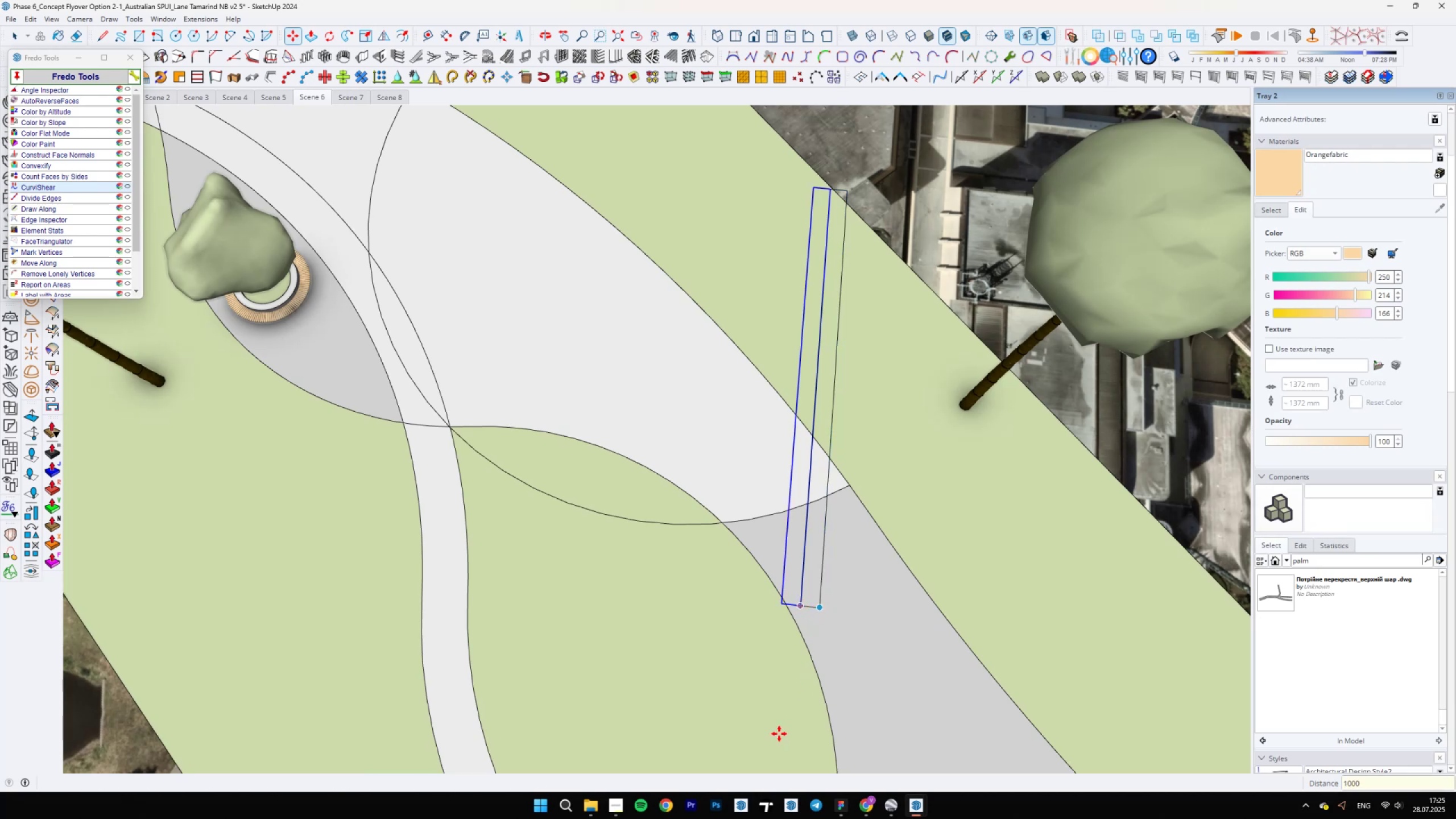 
type(X12)
 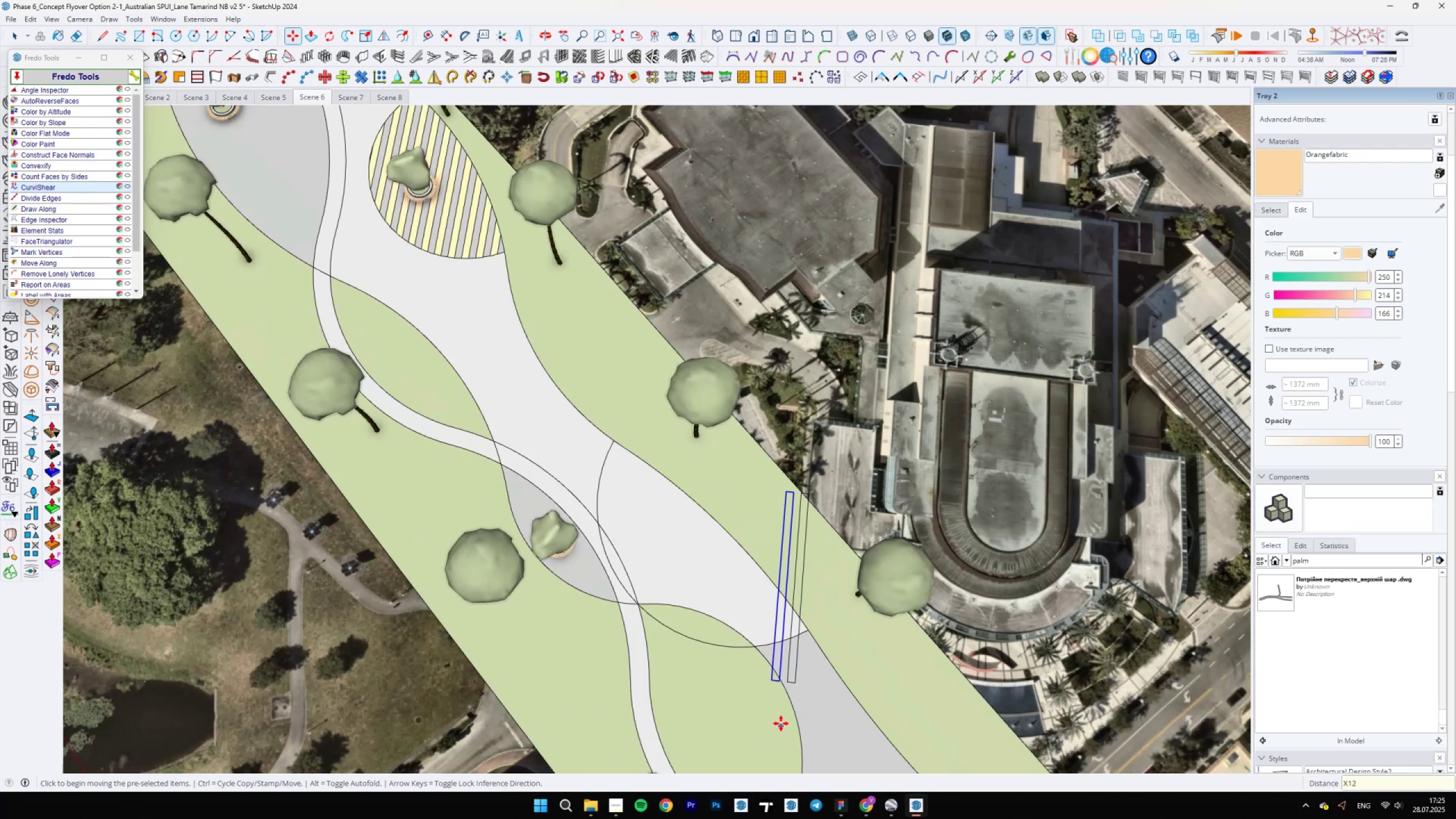 
key(Enter)
 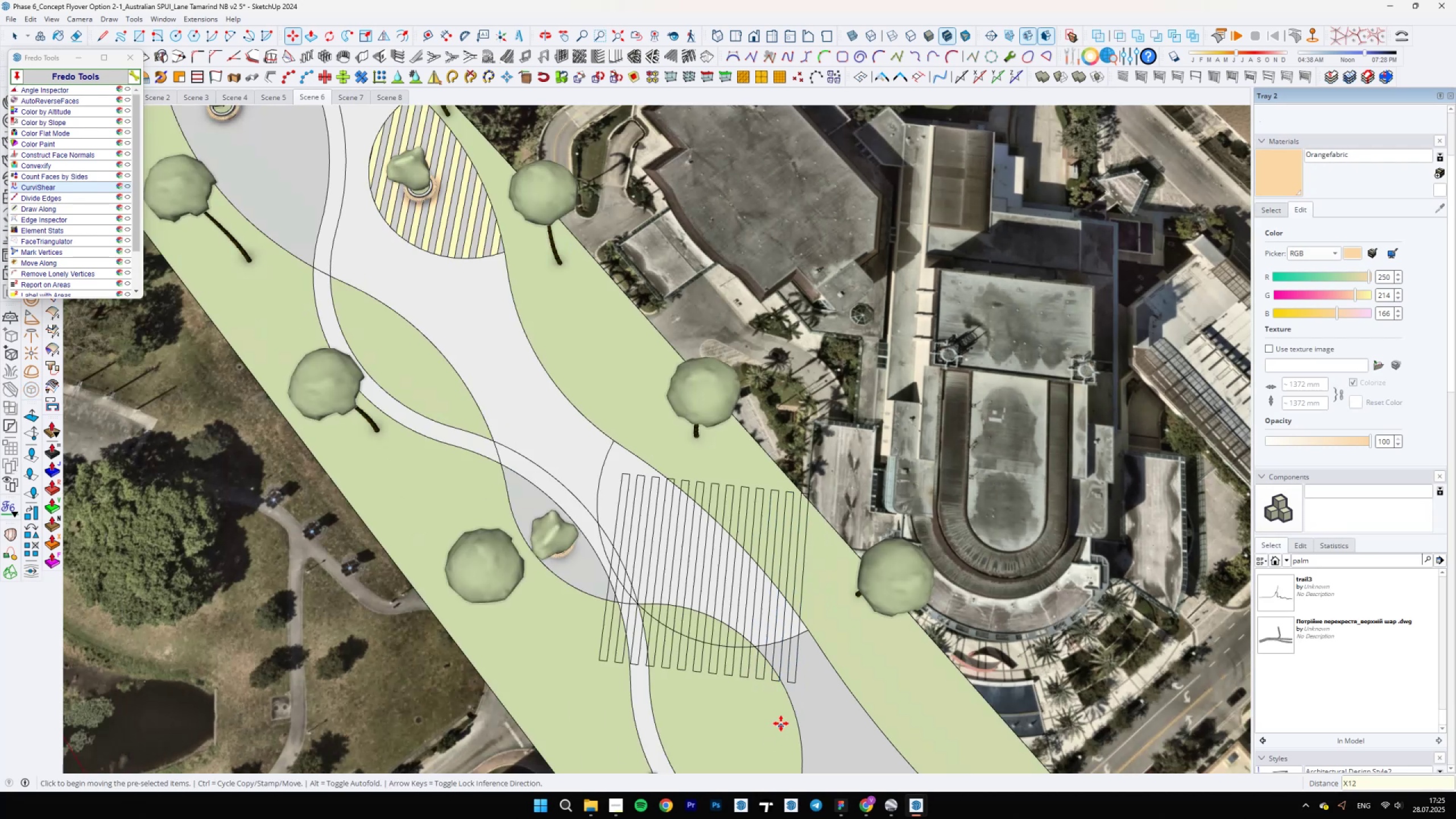 
type(X13 )
 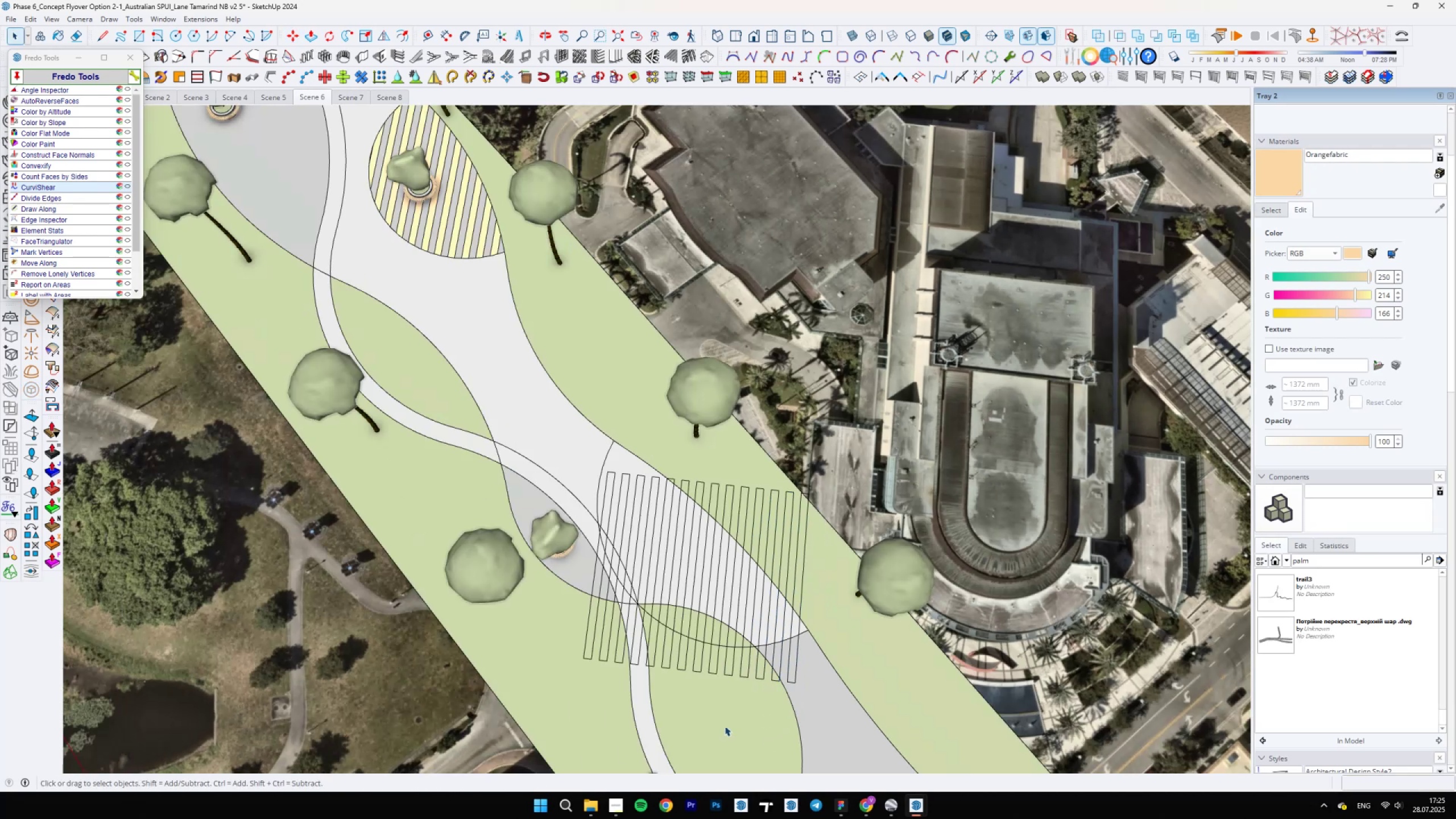 
scroll: coordinate [433, 560], scroll_direction: up, amount: 6.0
 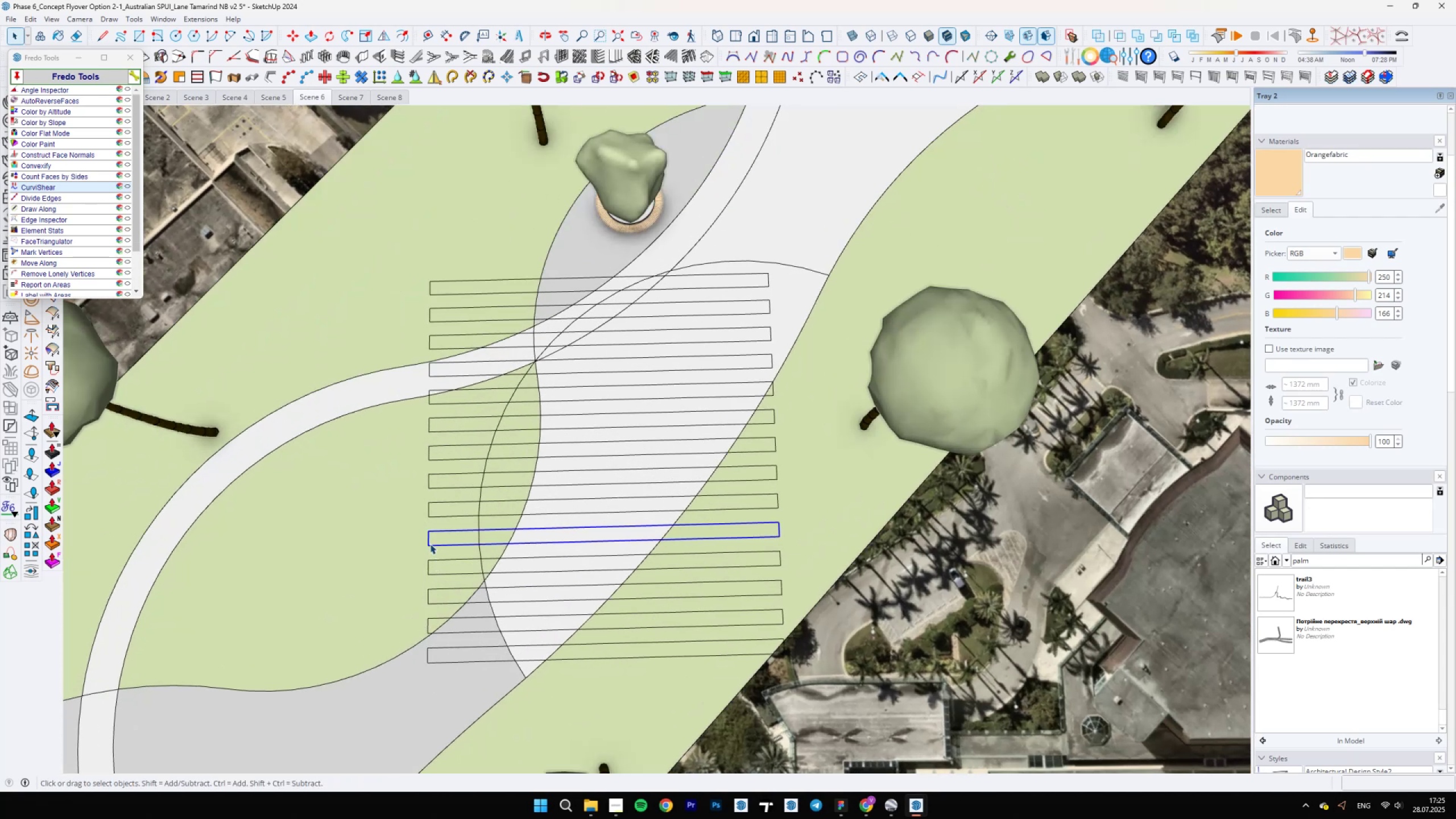 
double_click([430, 544])
 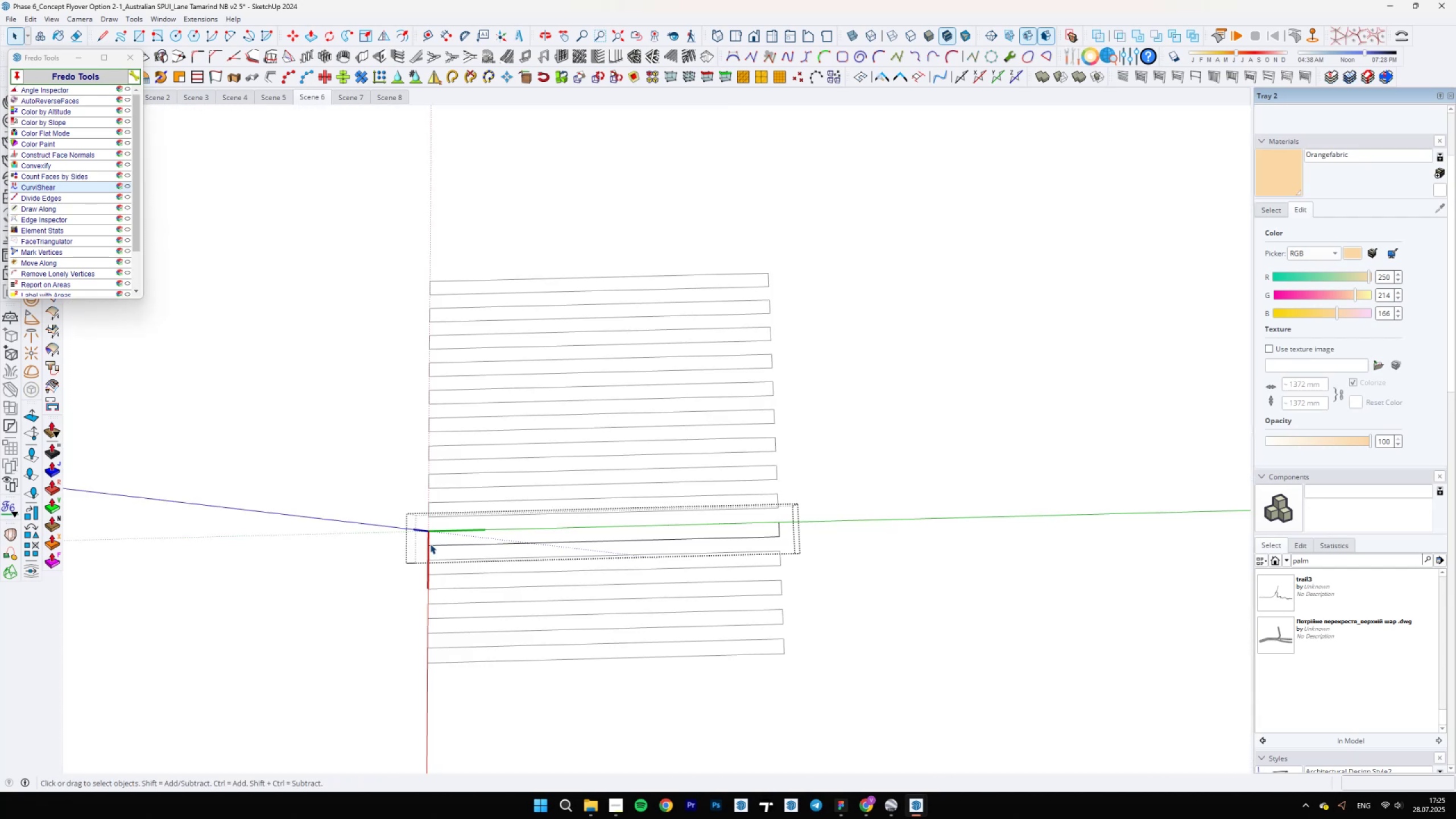 
left_click_drag(start_coordinate=[365, 433], to_coordinate=[946, 662])
 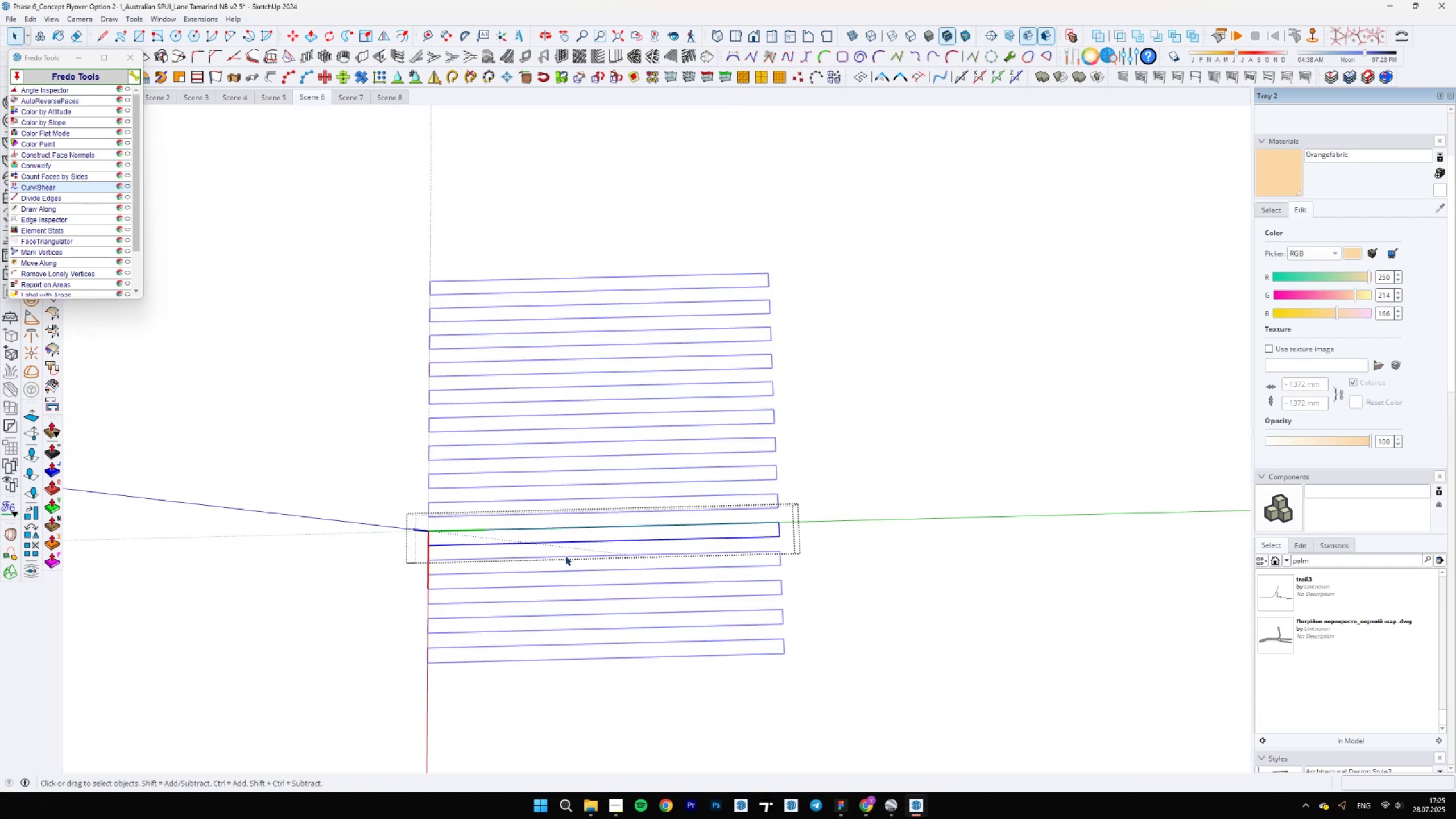 
key(M)
 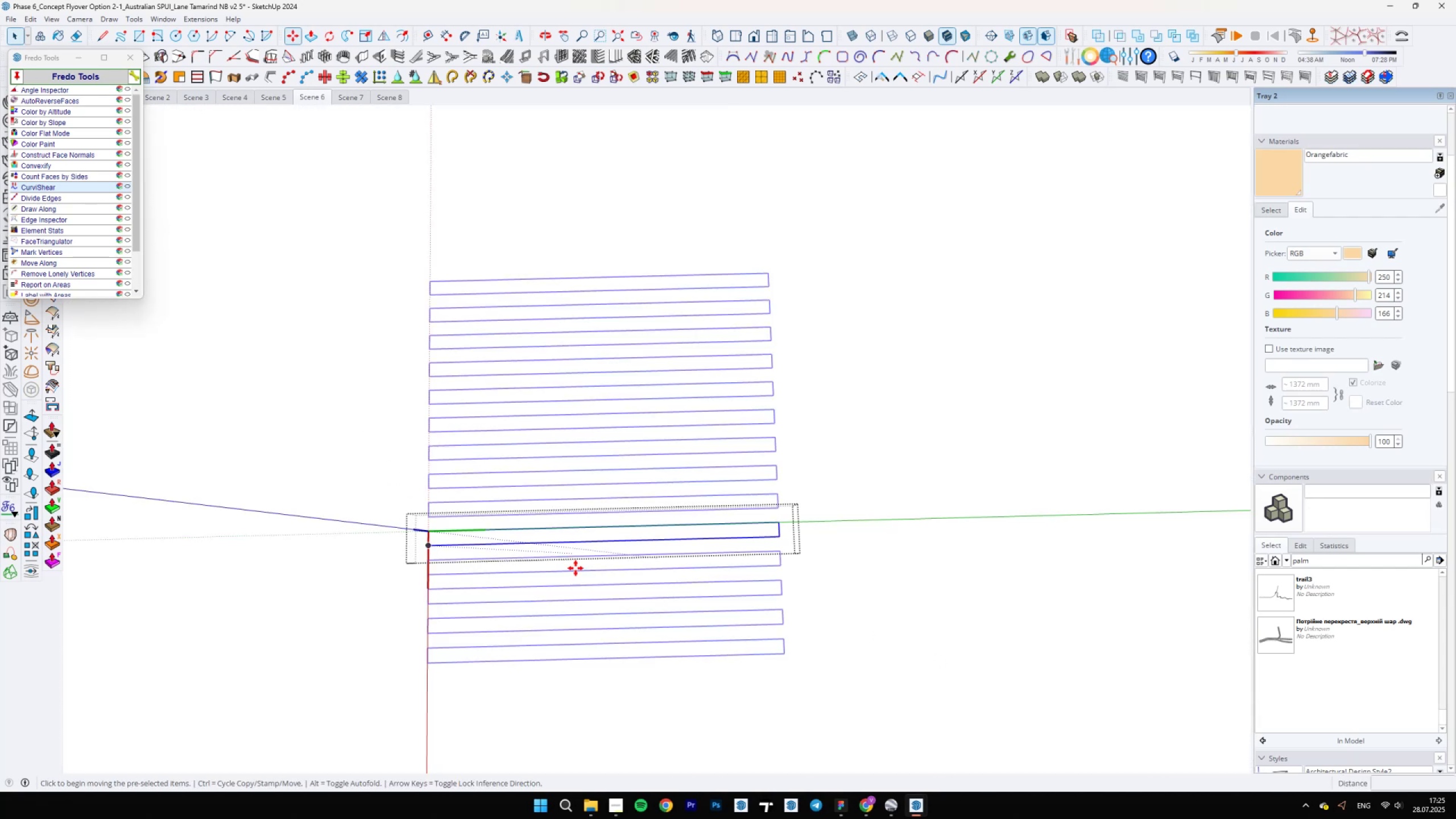 
left_click([572, 571])
 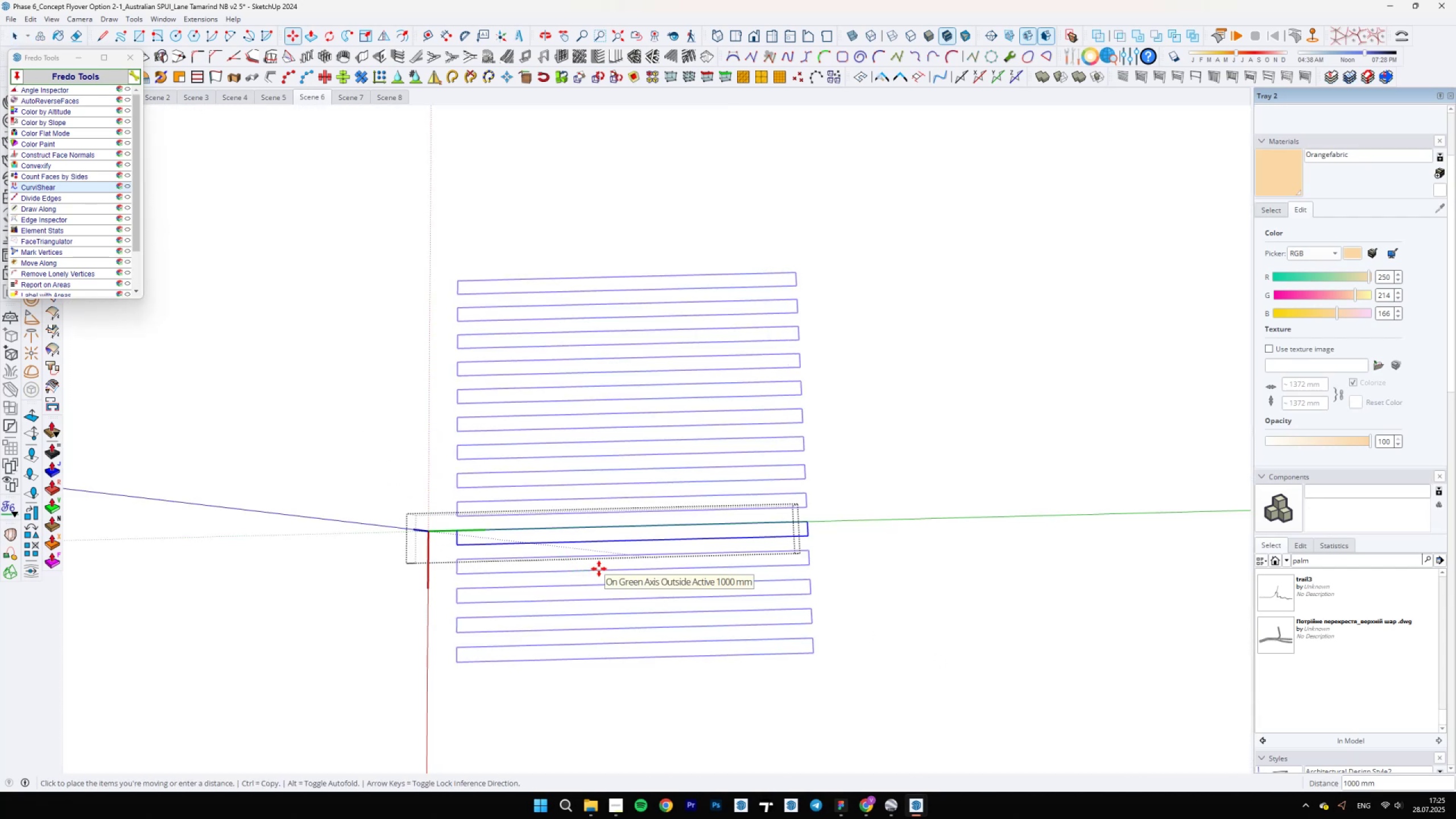 
key(Backslash)
 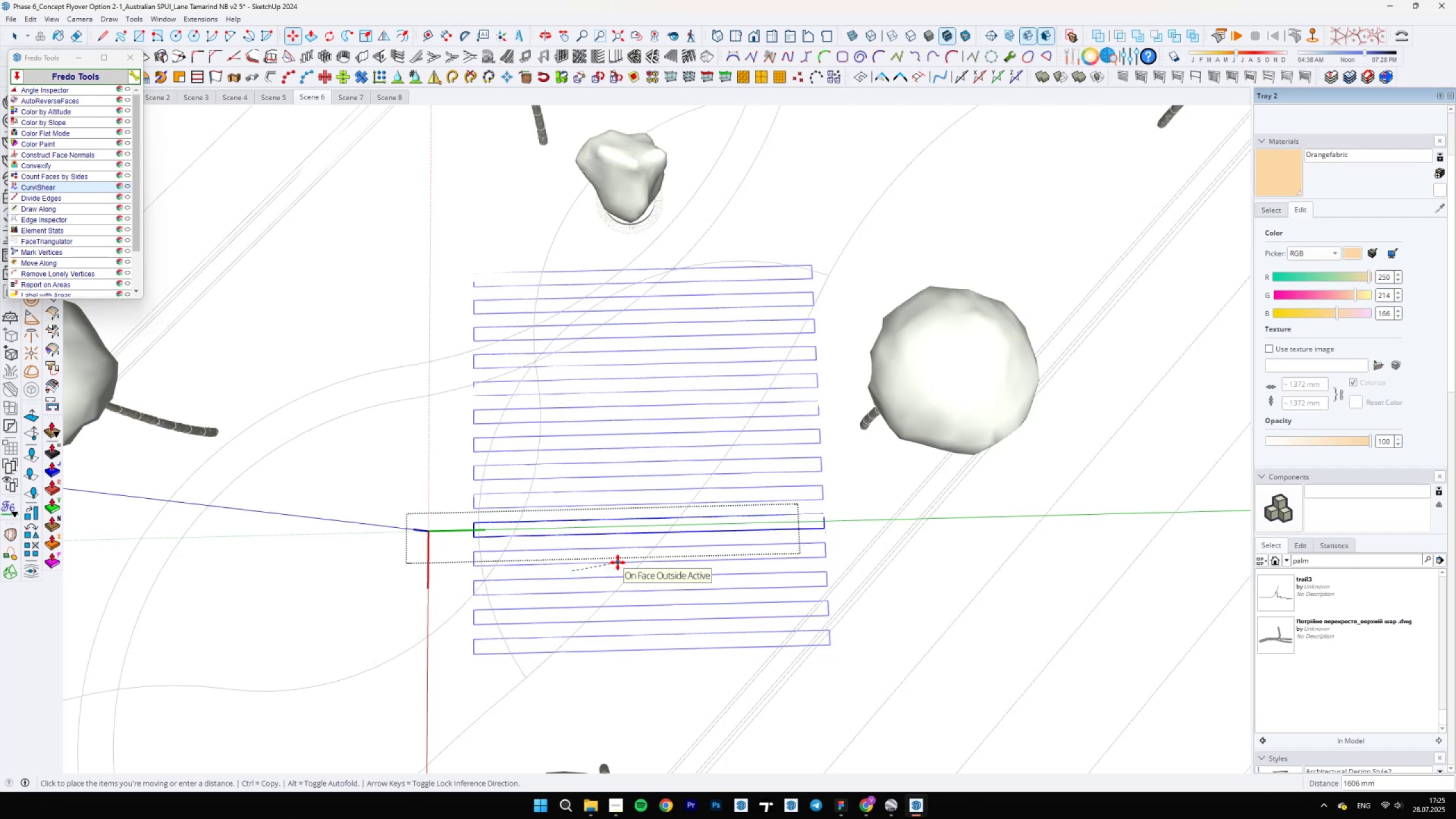 
wait(5.56)
 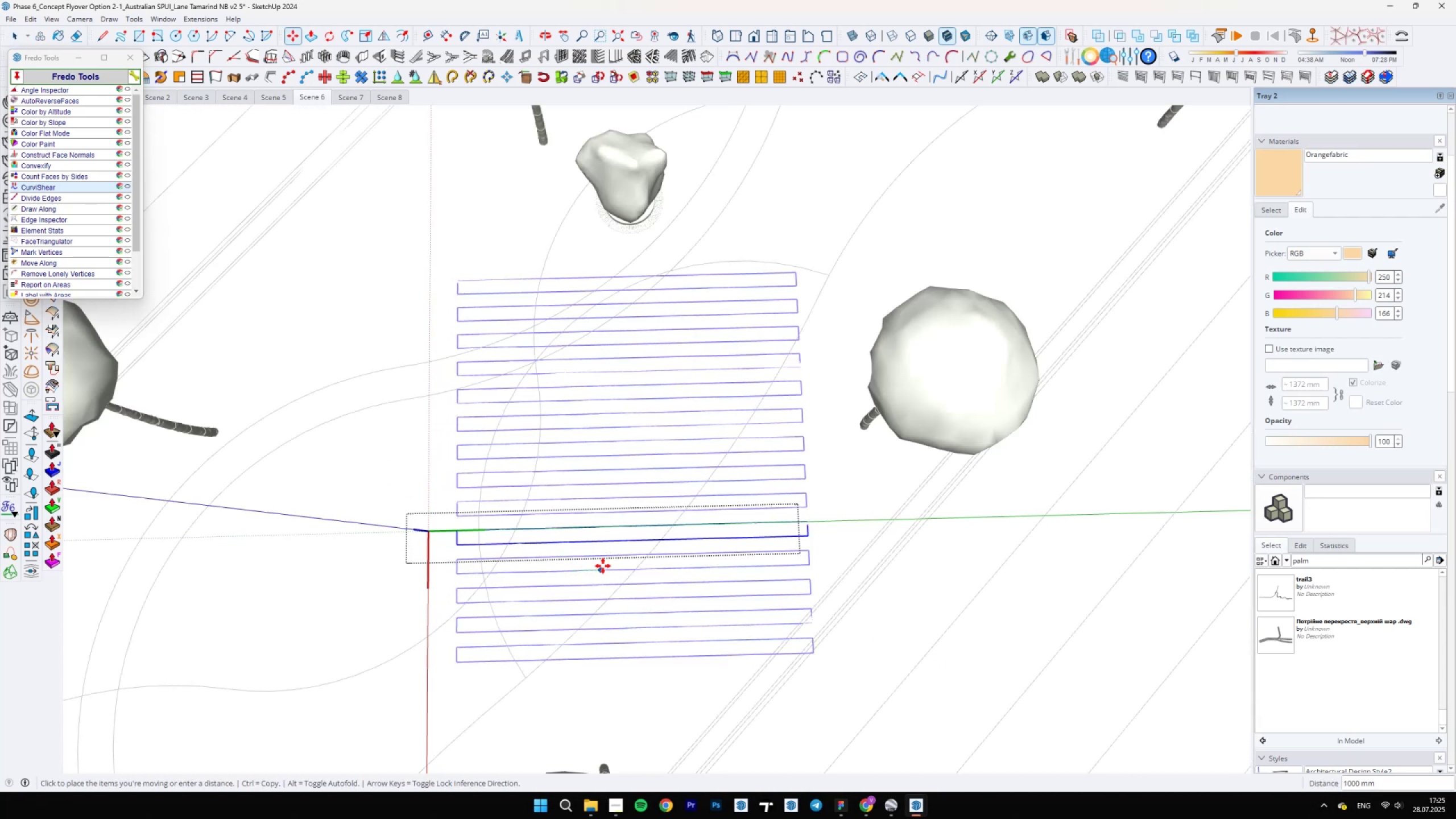 
left_click([618, 565])
 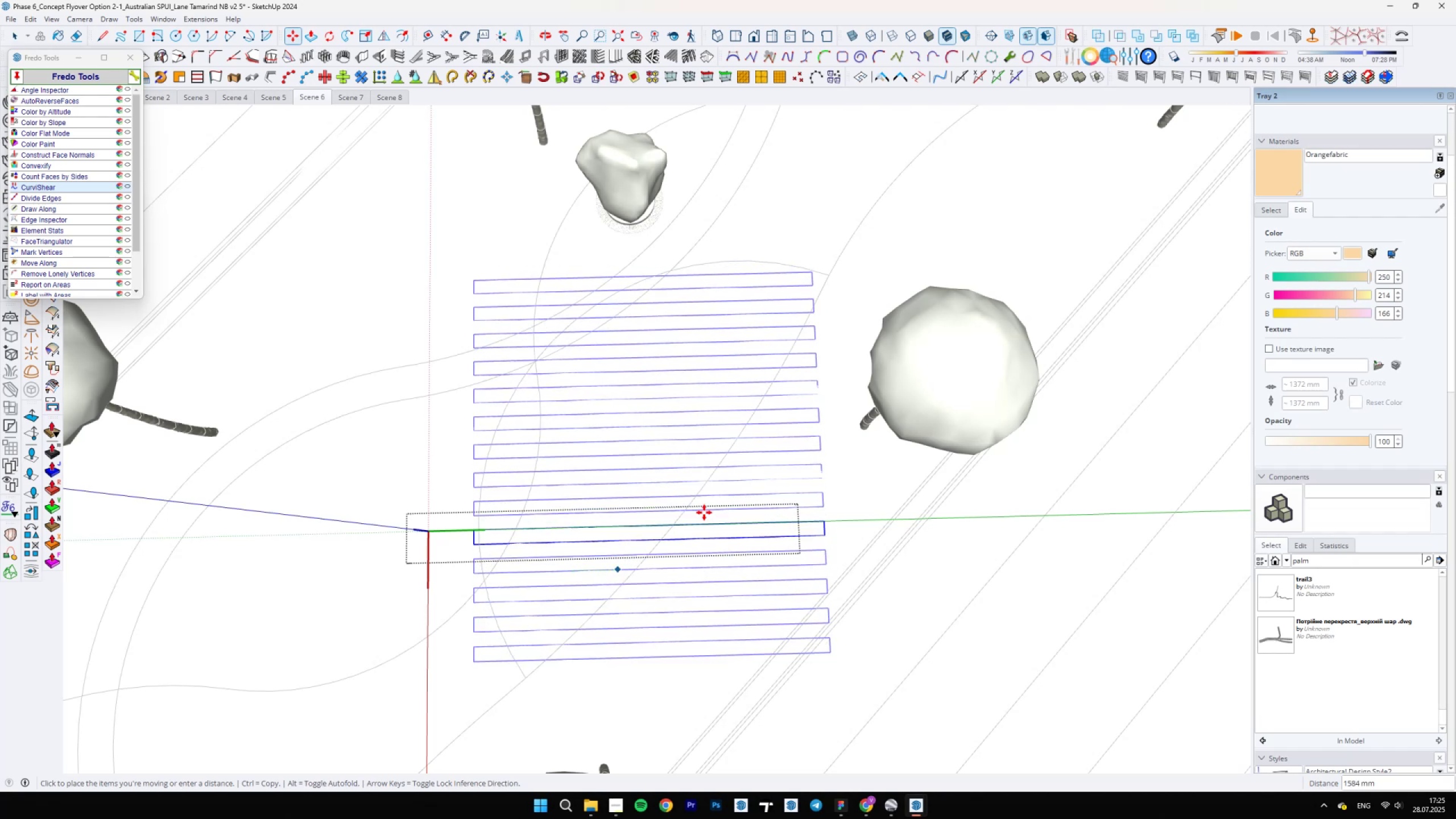 
key(Space)
 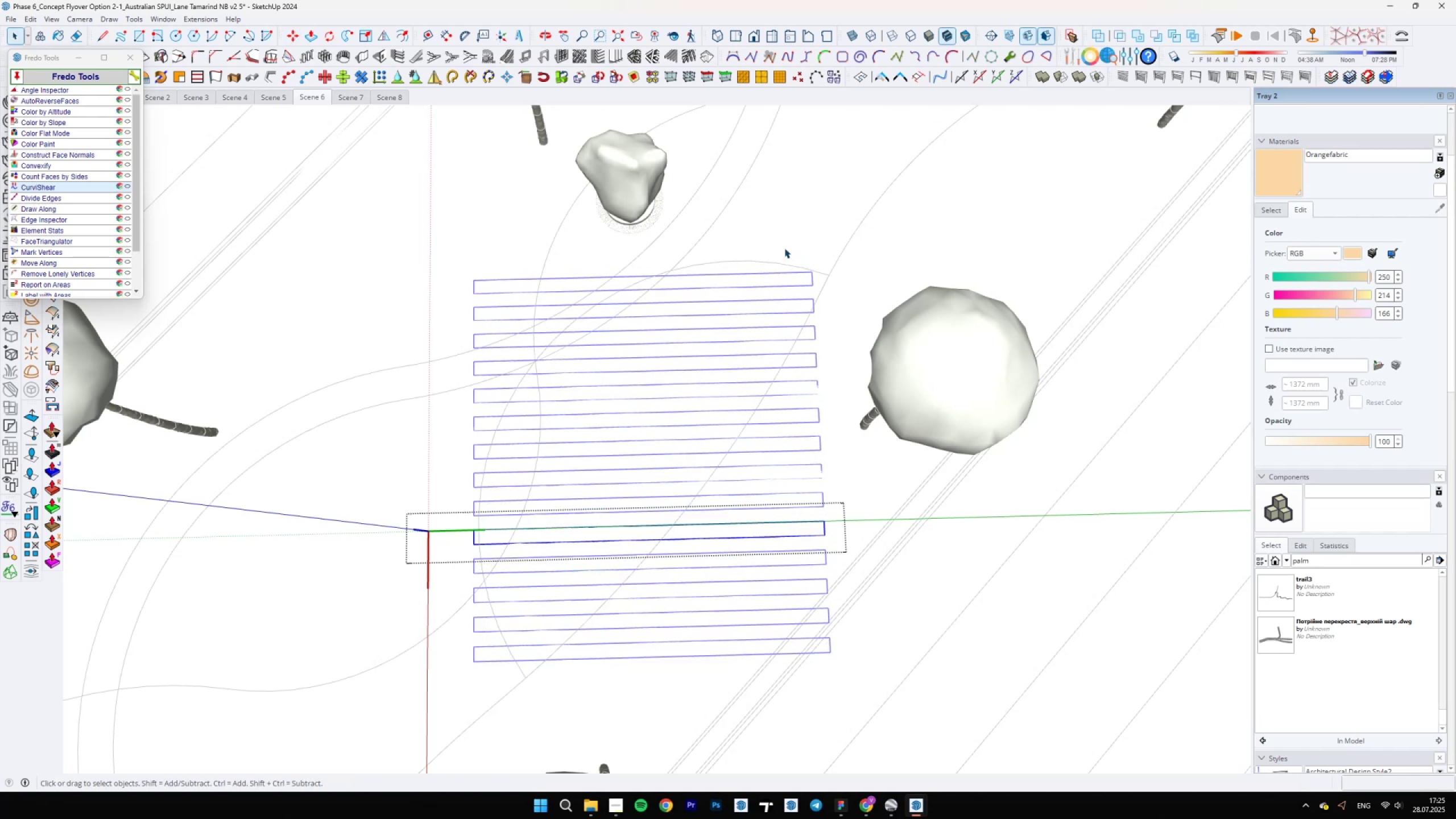 
left_click_drag(start_coordinate=[783, 250], to_coordinate=[894, 698])
 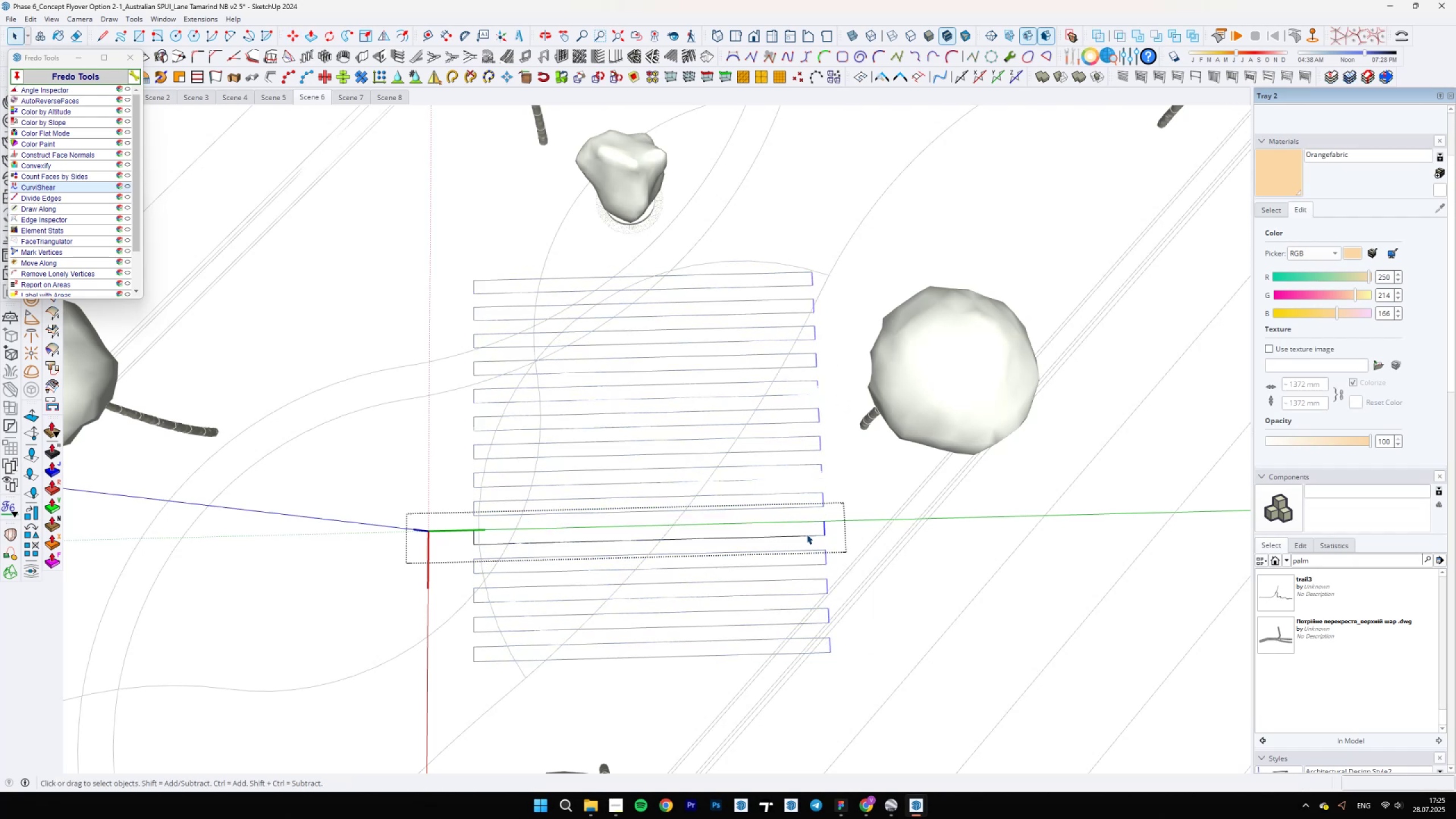 
scroll: coordinate [821, 528], scroll_direction: up, amount: 4.0
 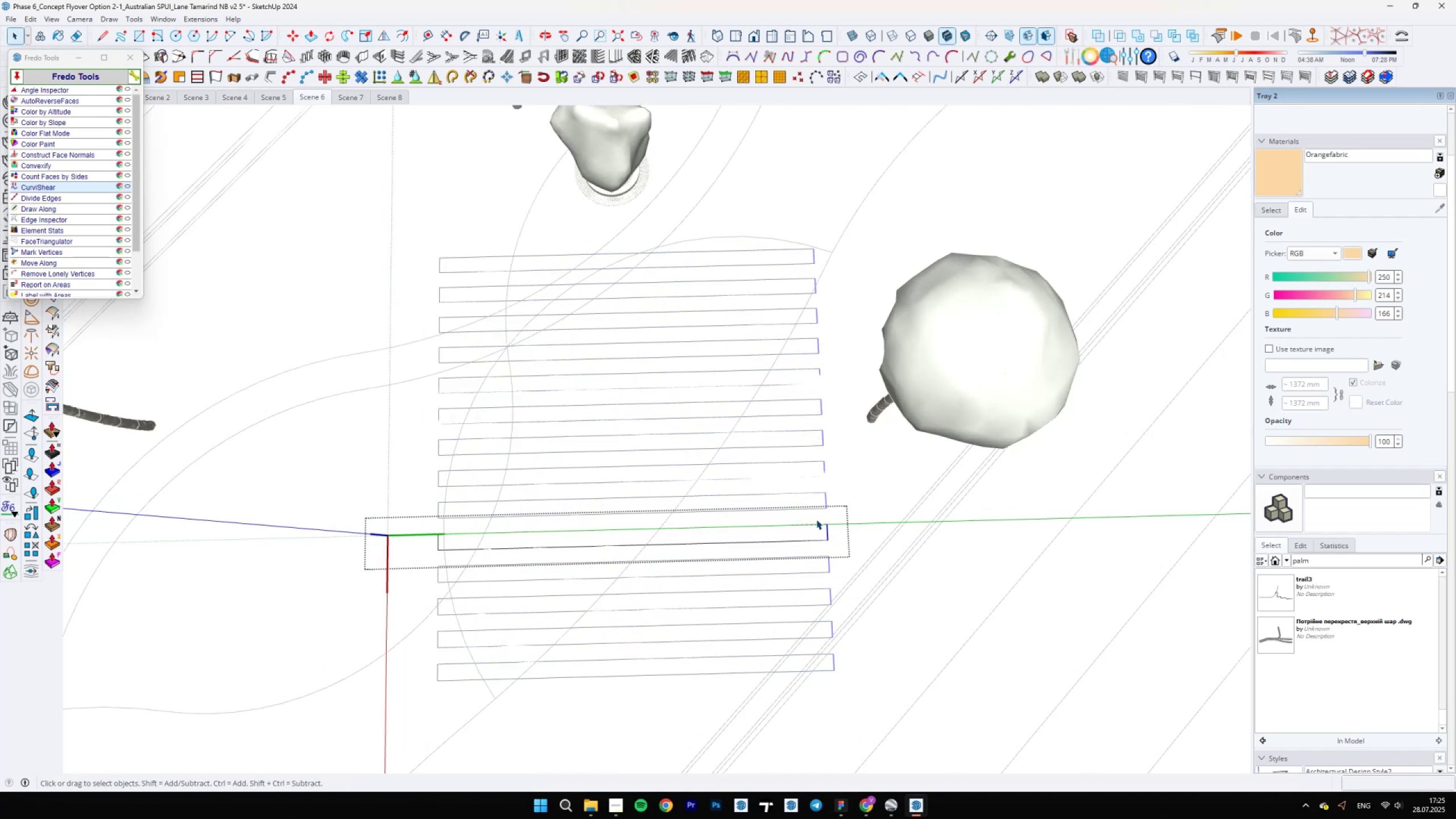 
key(M)
 